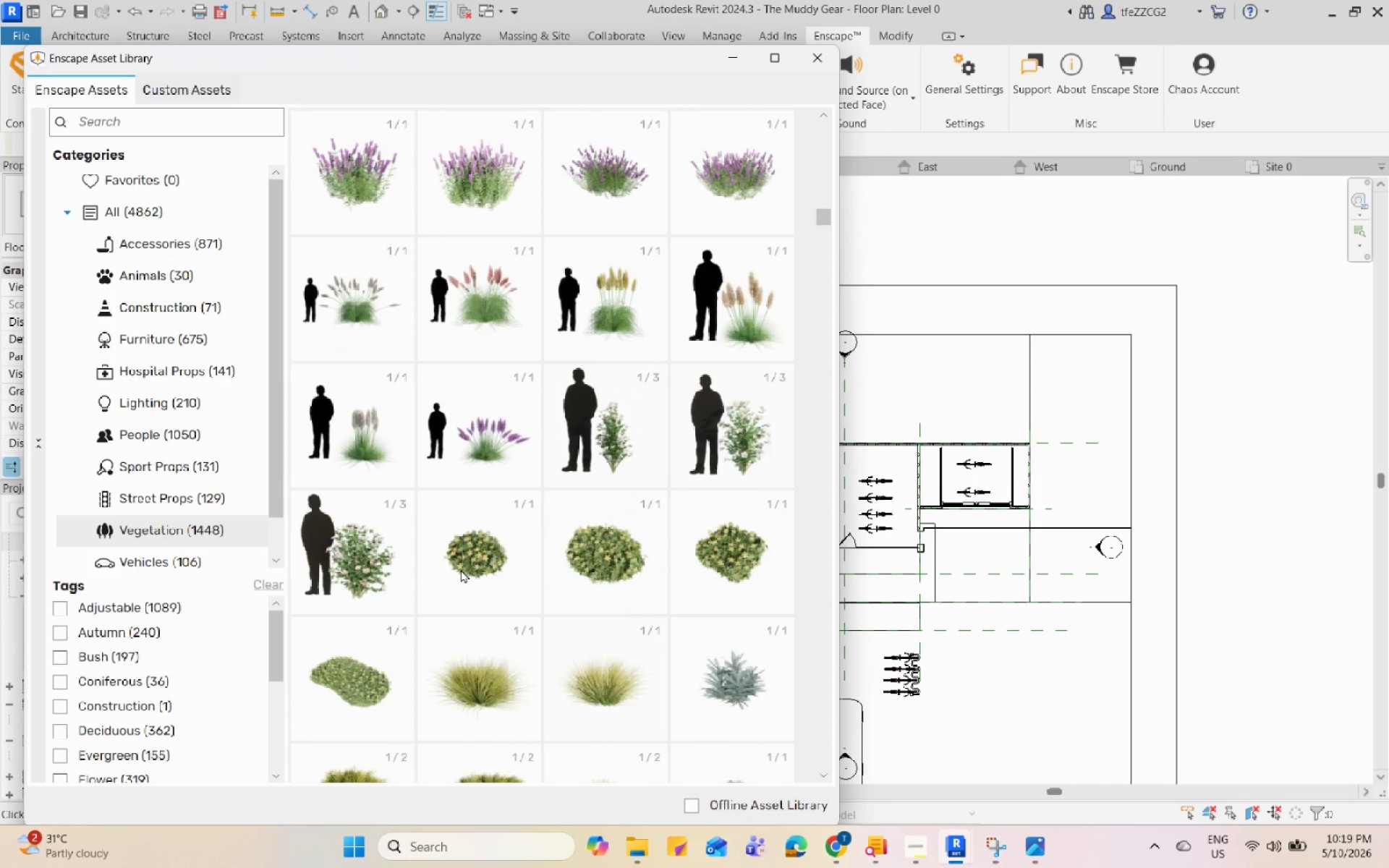 
scroll: coordinate [519, 595], scroll_direction: down, amount: 15.0
 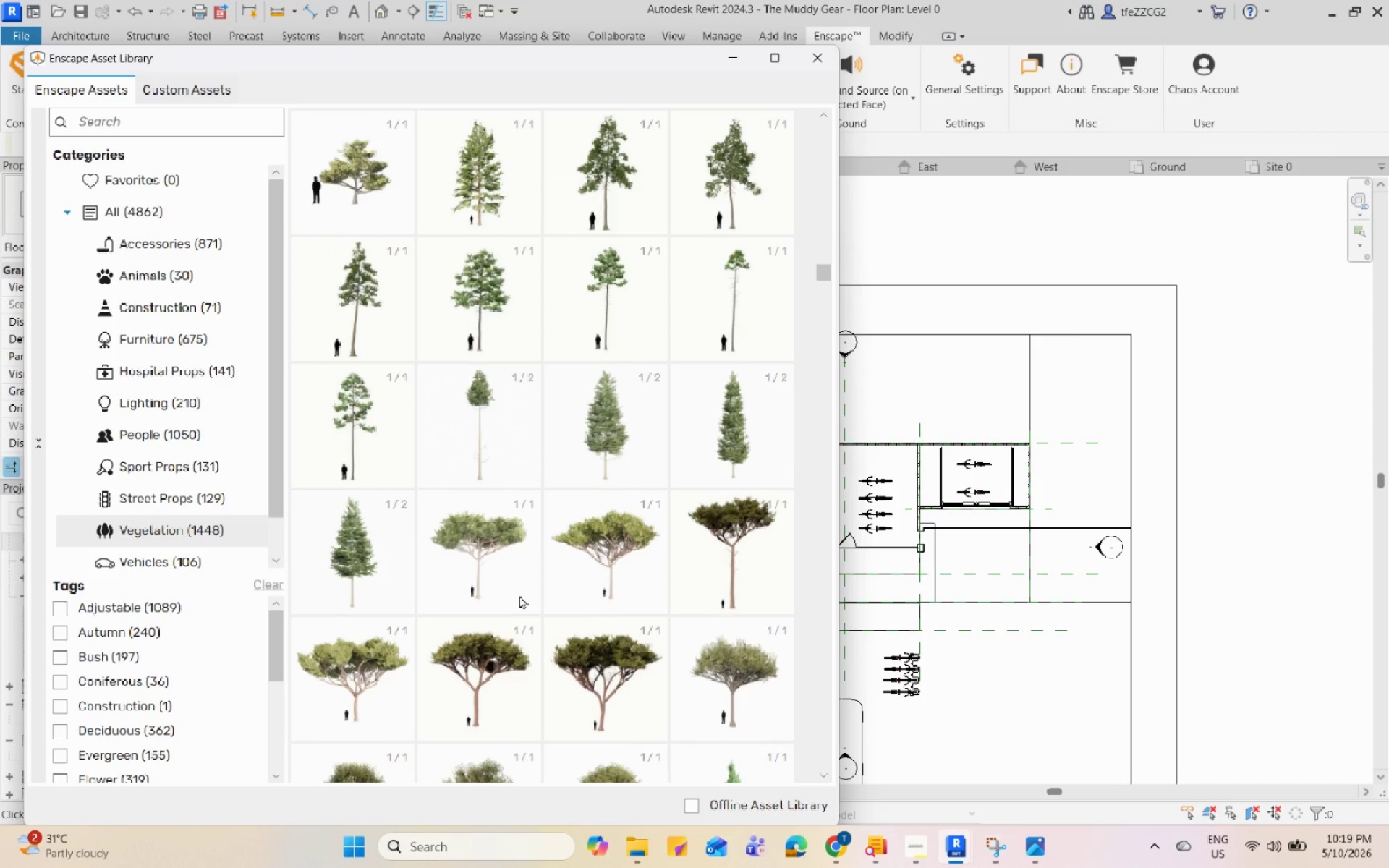 
wait(5.34)
 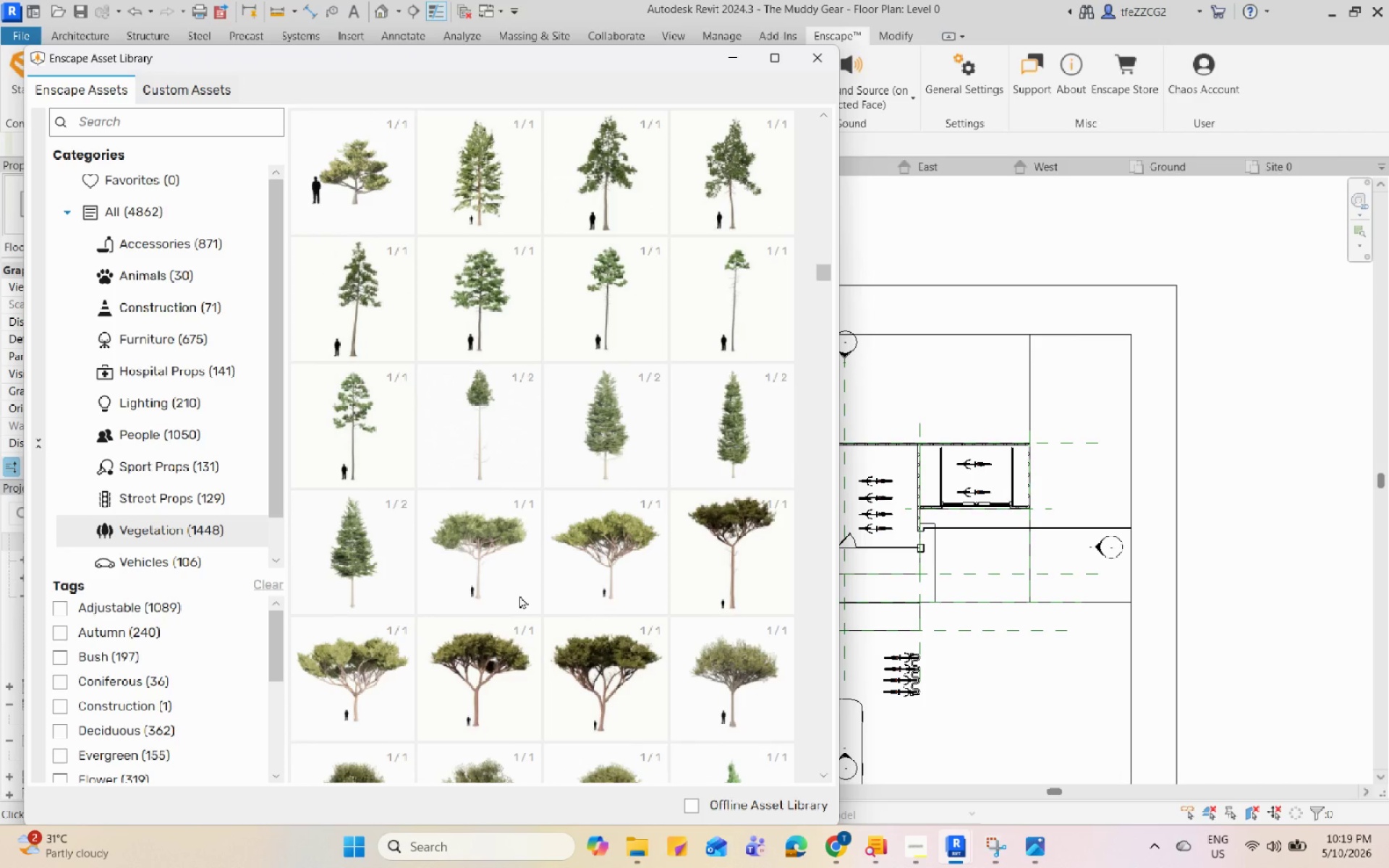 
scroll: coordinate [519, 595], scroll_direction: down, amount: 12.0
 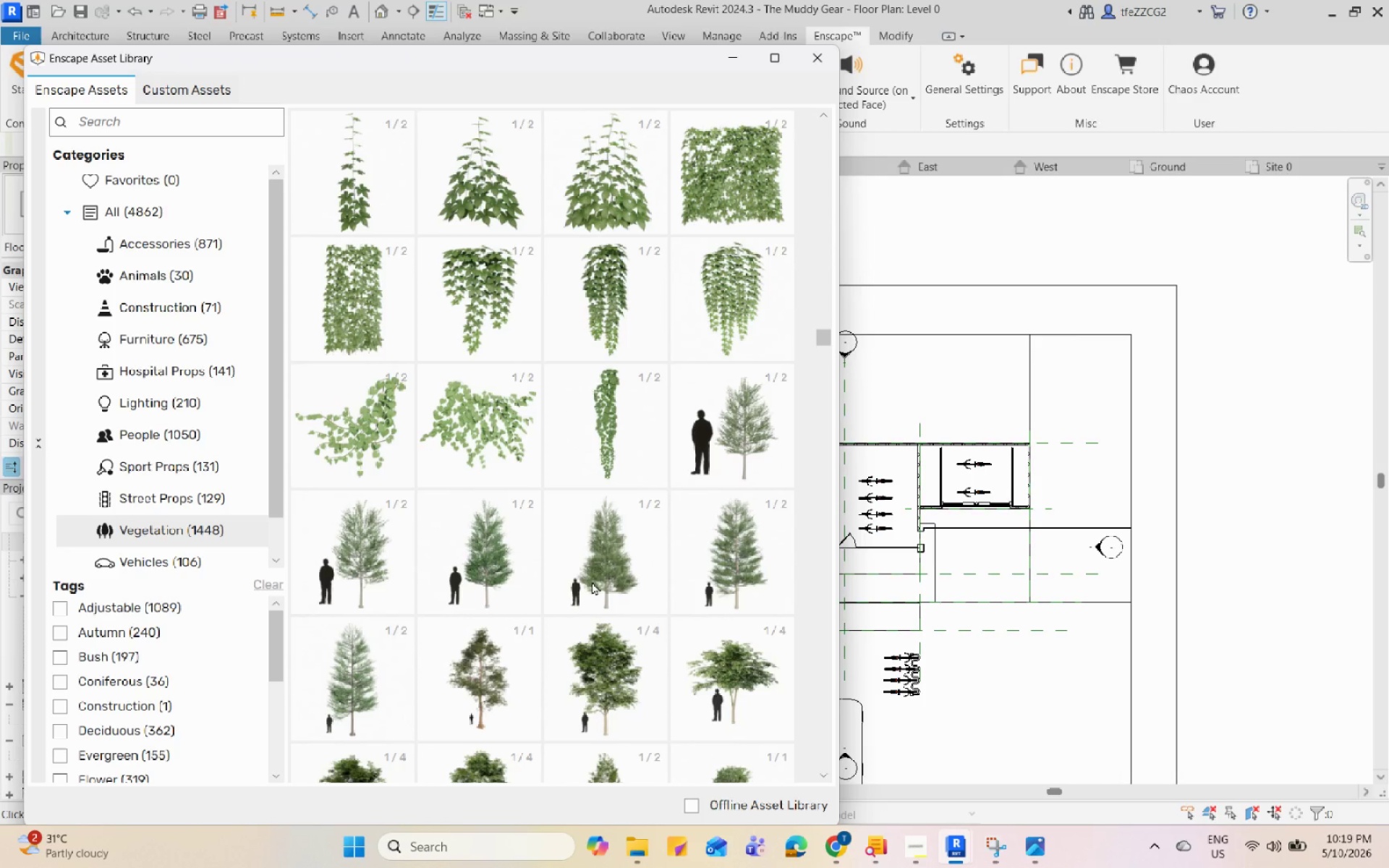 
left_click([592, 582])
 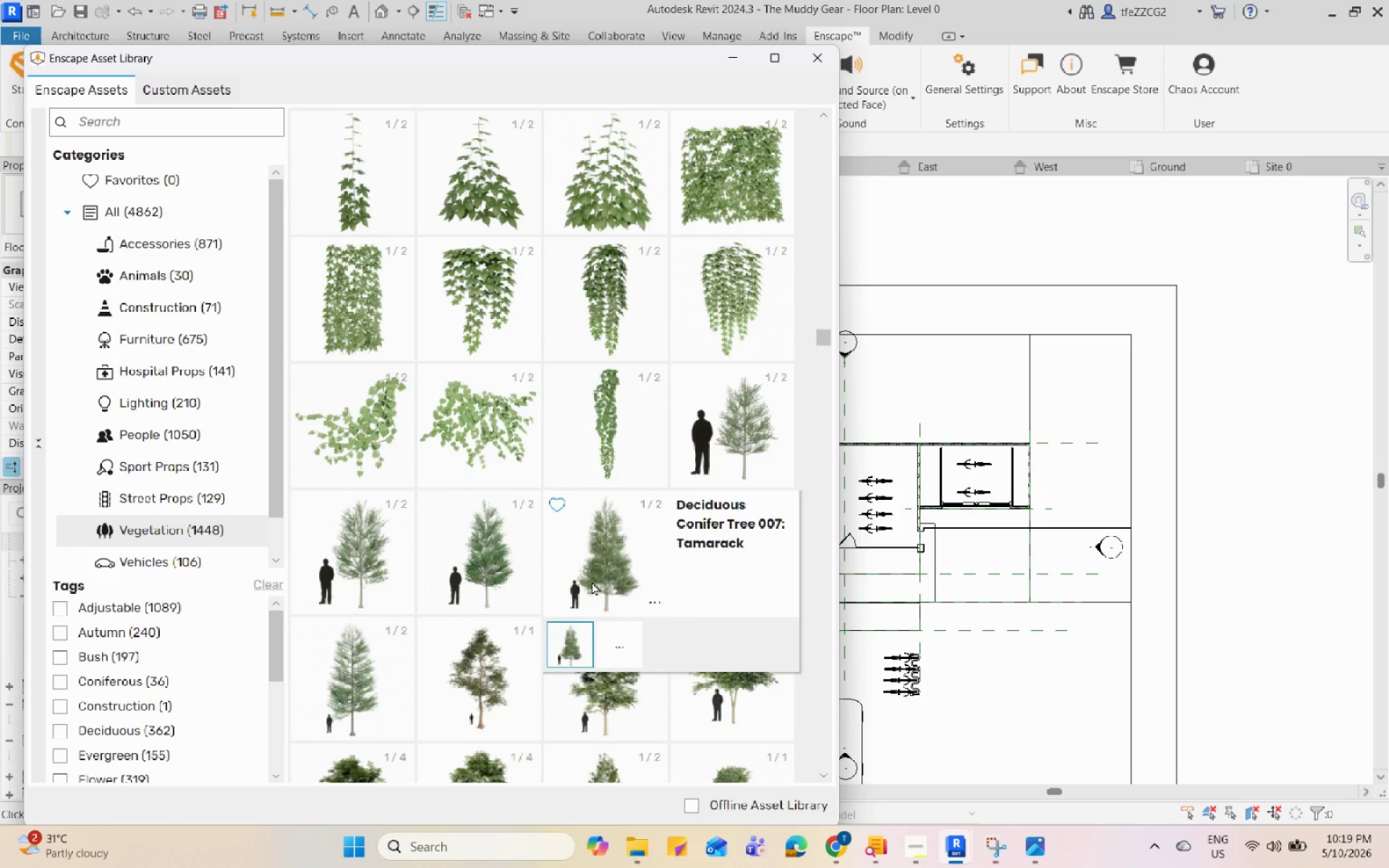 
left_click([592, 582])
 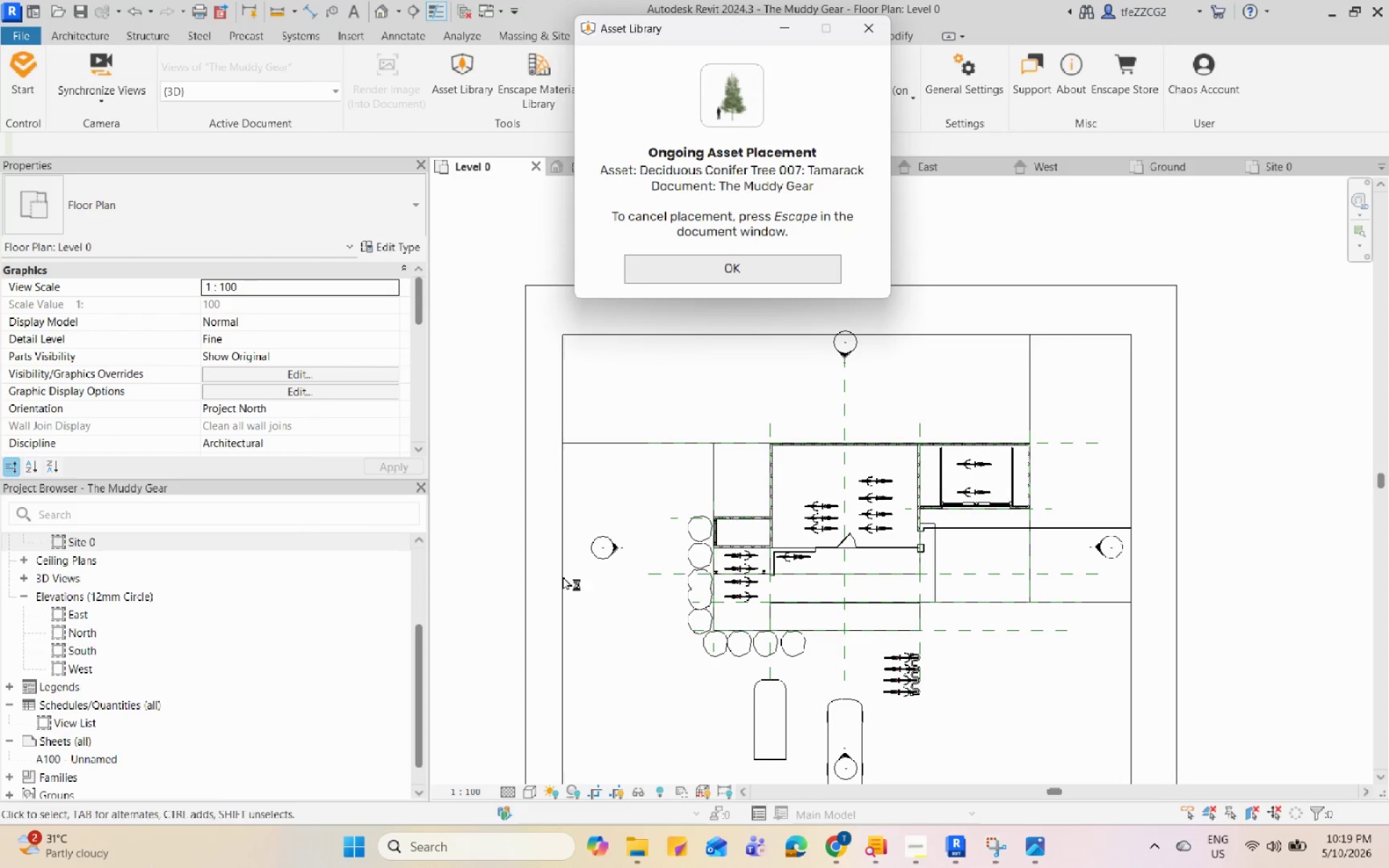 
scroll: coordinate [578, 524], scroll_direction: down, amount: 9.0
 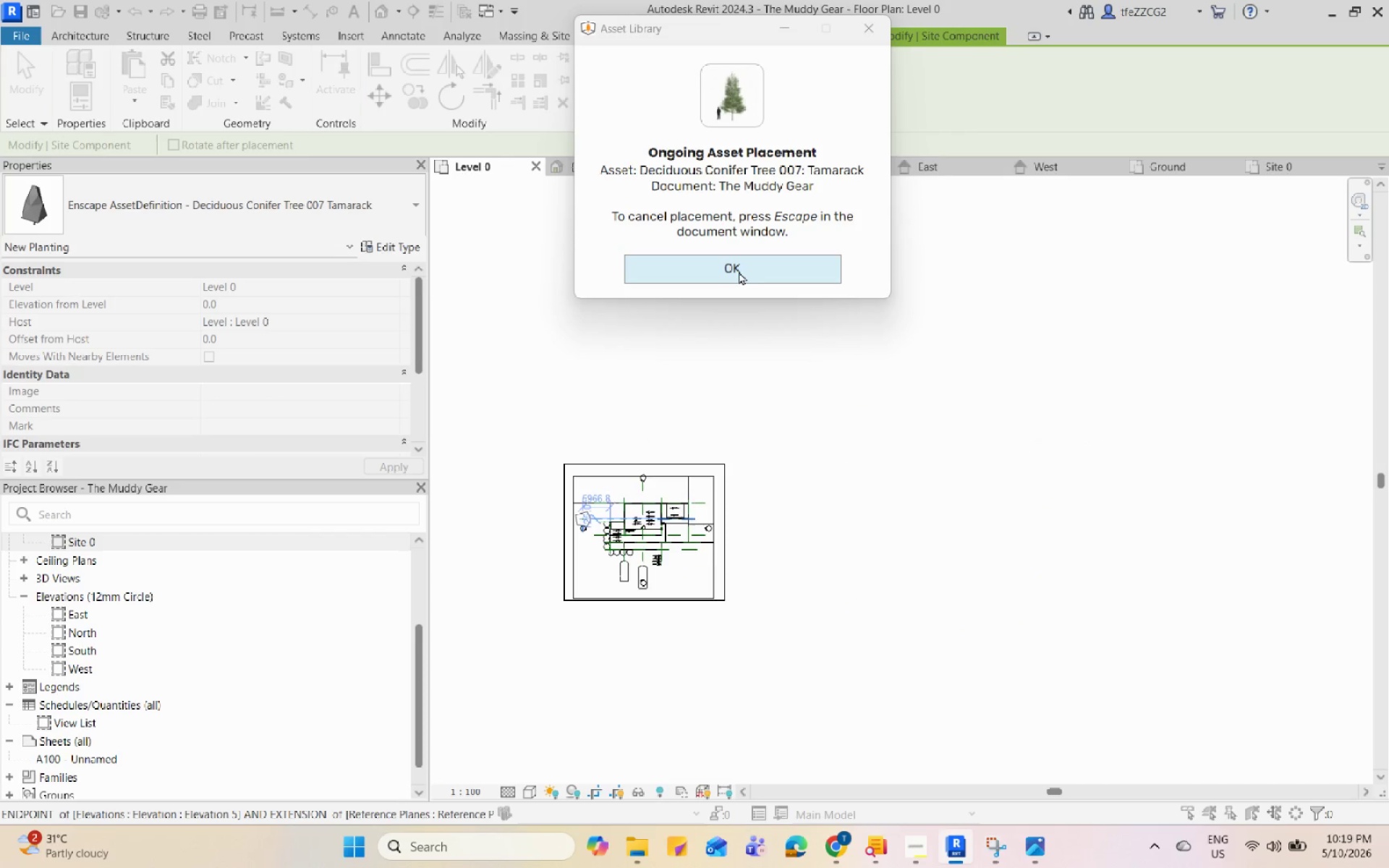 
left_click([872, 30])
 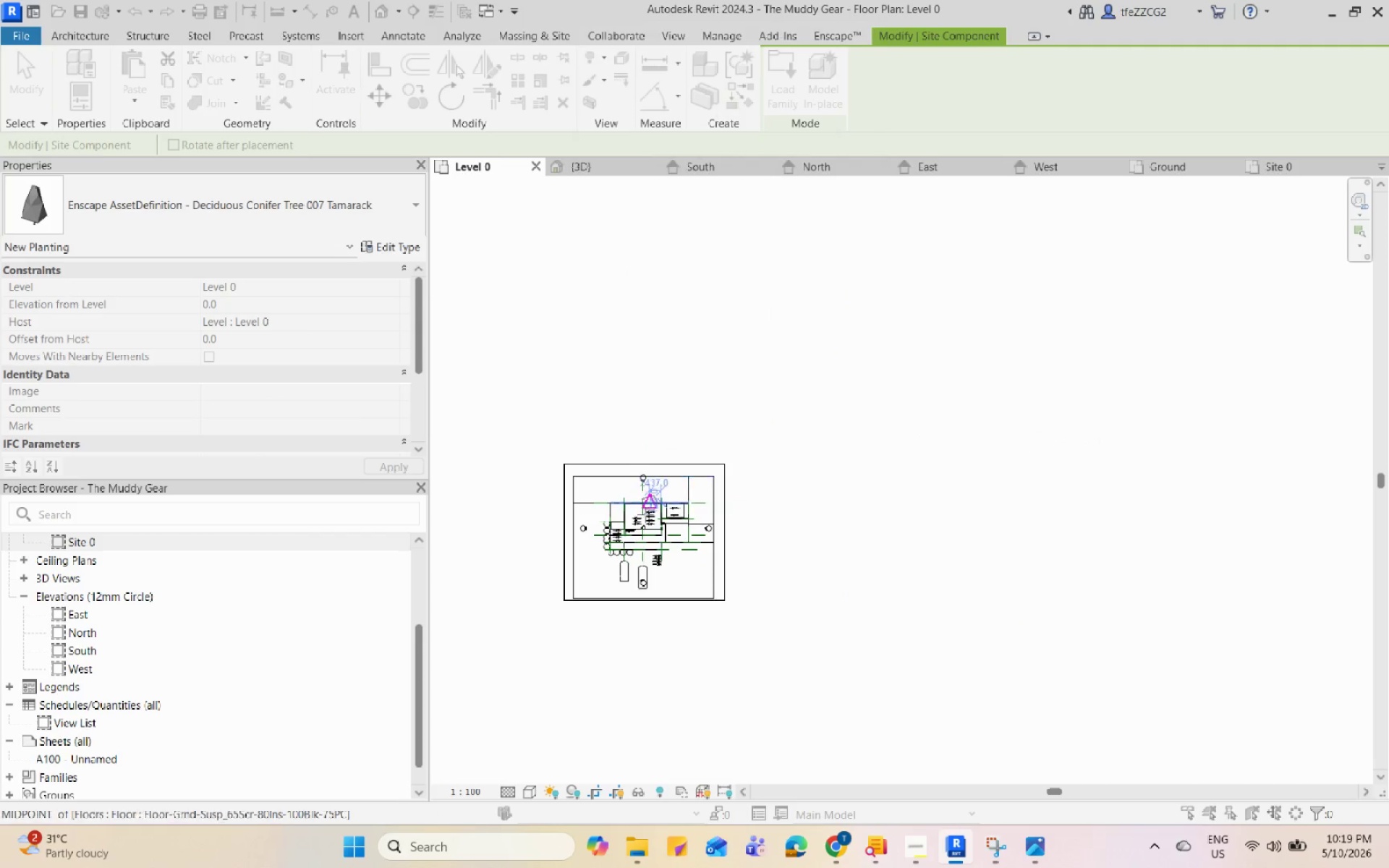 
key(Escape)
 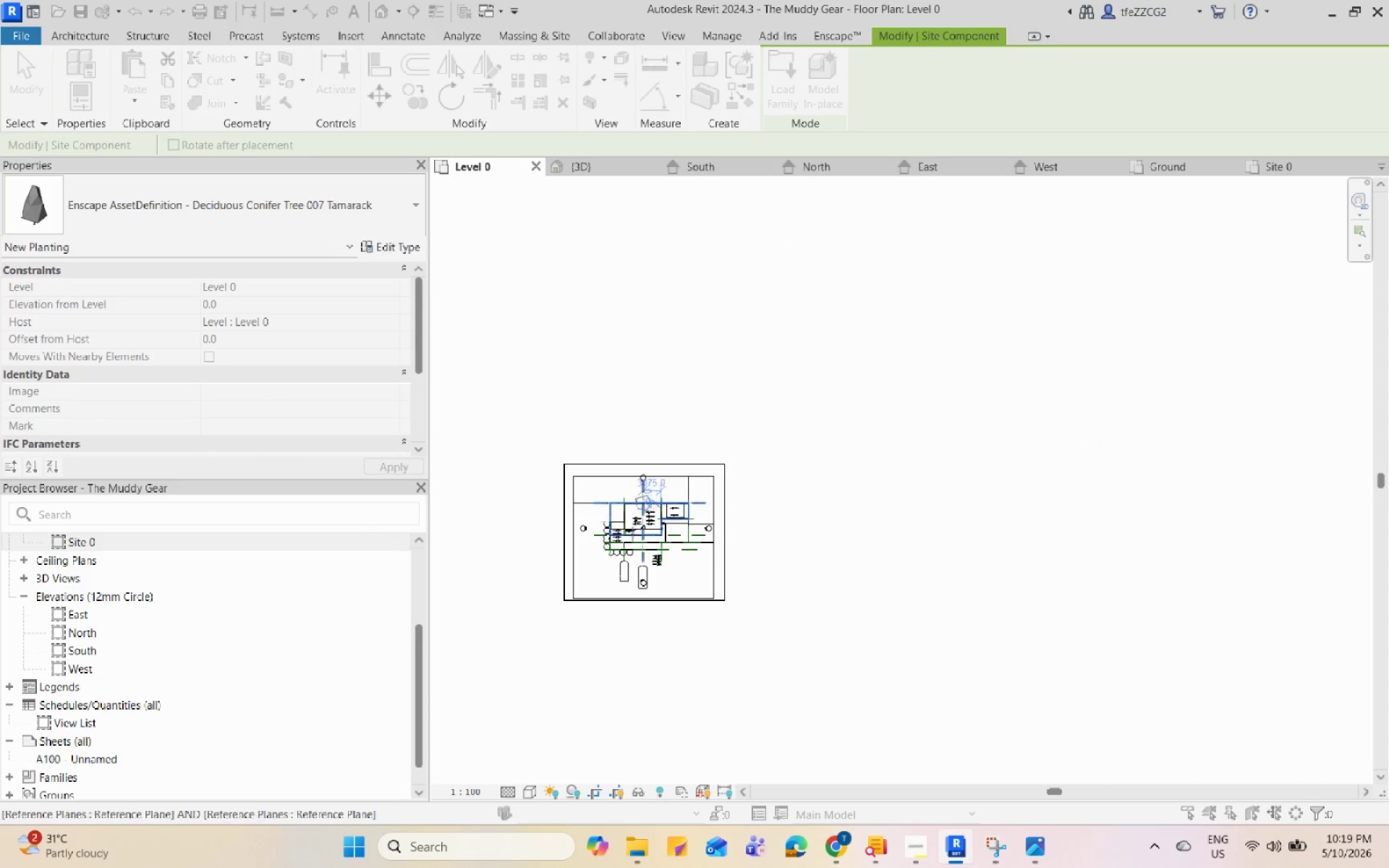 
key(Escape)
 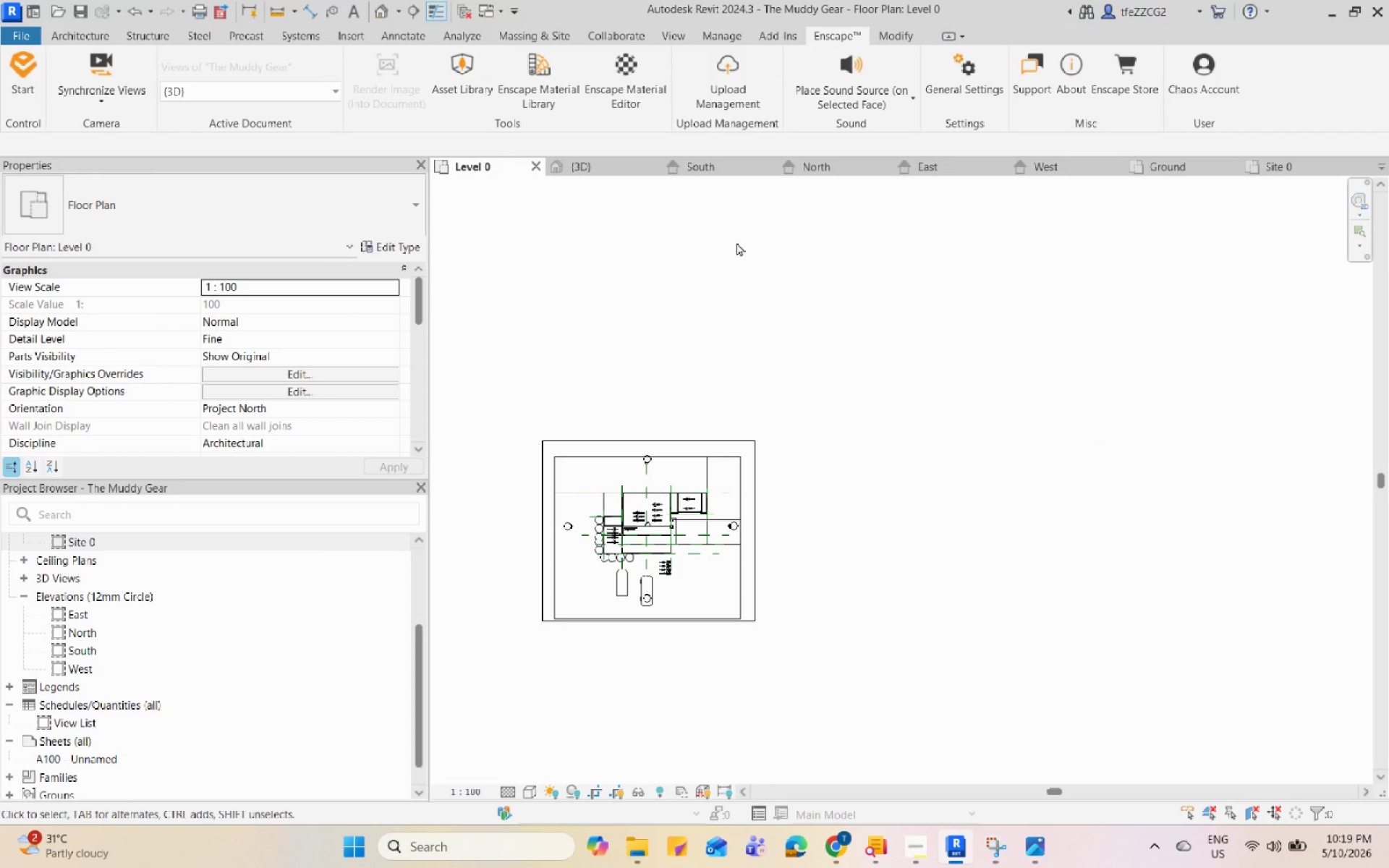 
scroll: coordinate [650, 509], scroll_direction: up, amount: 16.0
 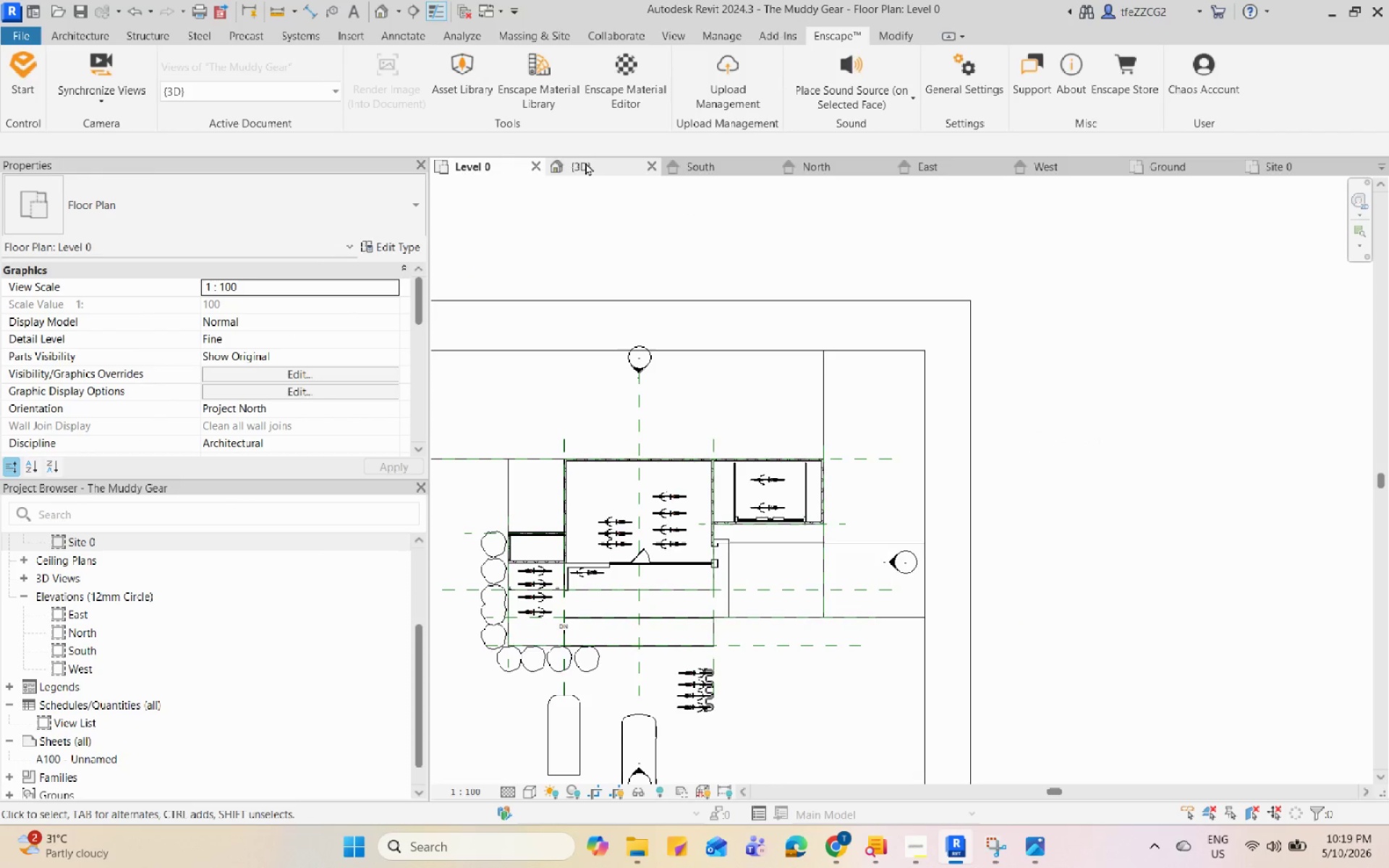 
left_click([587, 167])
 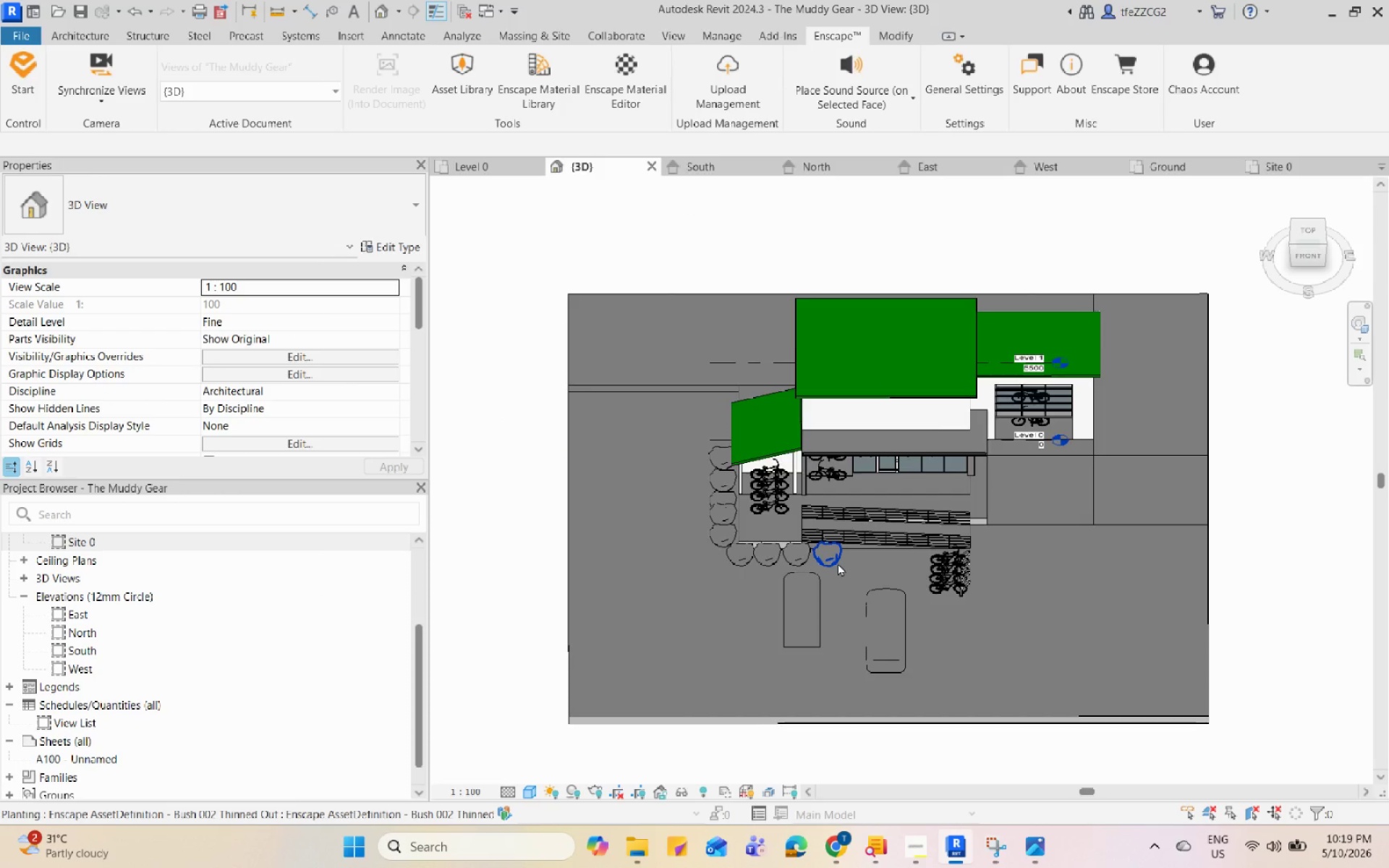 
hold_key(key=ShiftLeft, duration=1.53)
 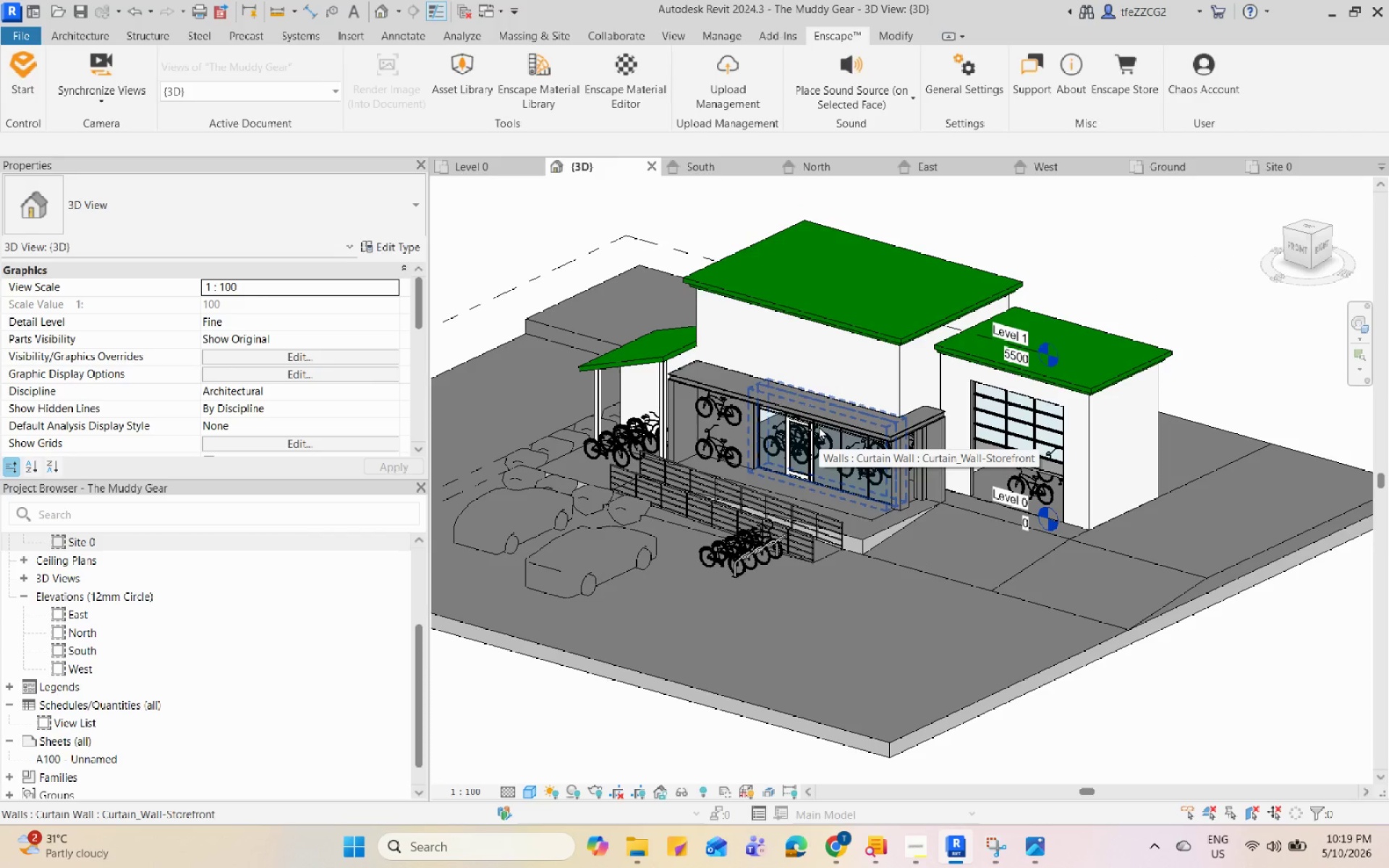 
scroll: coordinate [911, 572], scroll_direction: up, amount: 3.0
 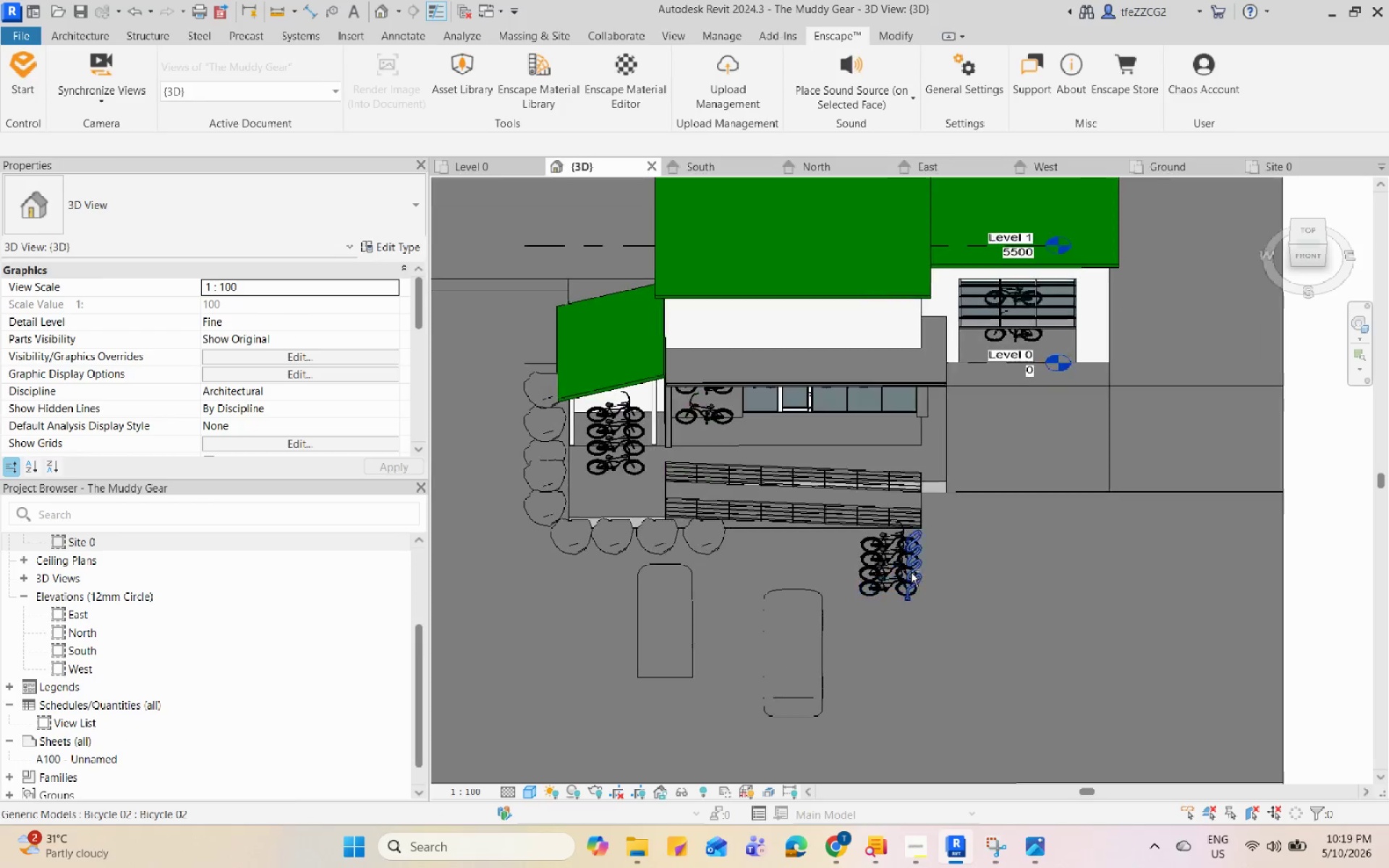 
wait(8.36)
 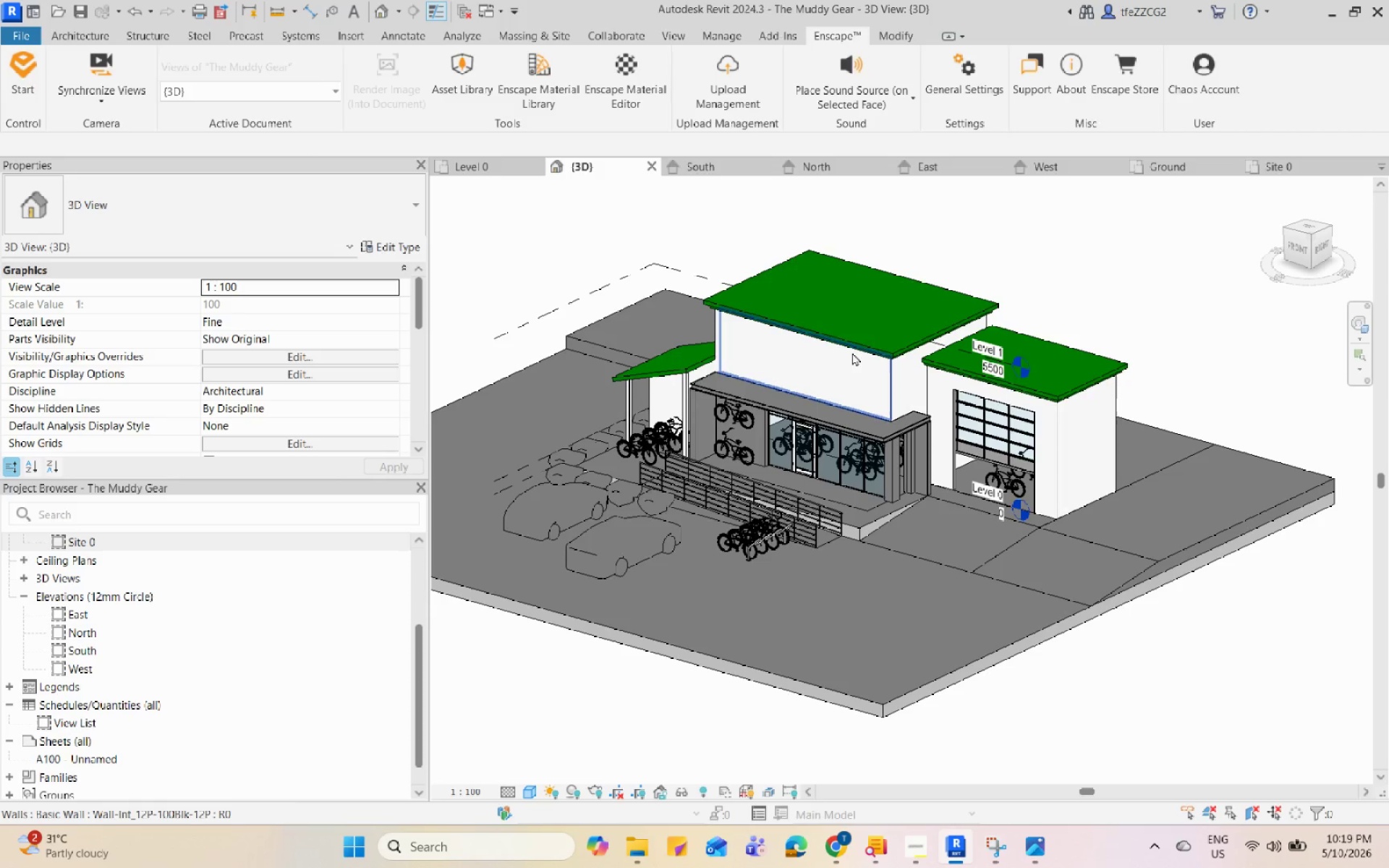 
hold_key(key=ShiftLeft, duration=0.84)
 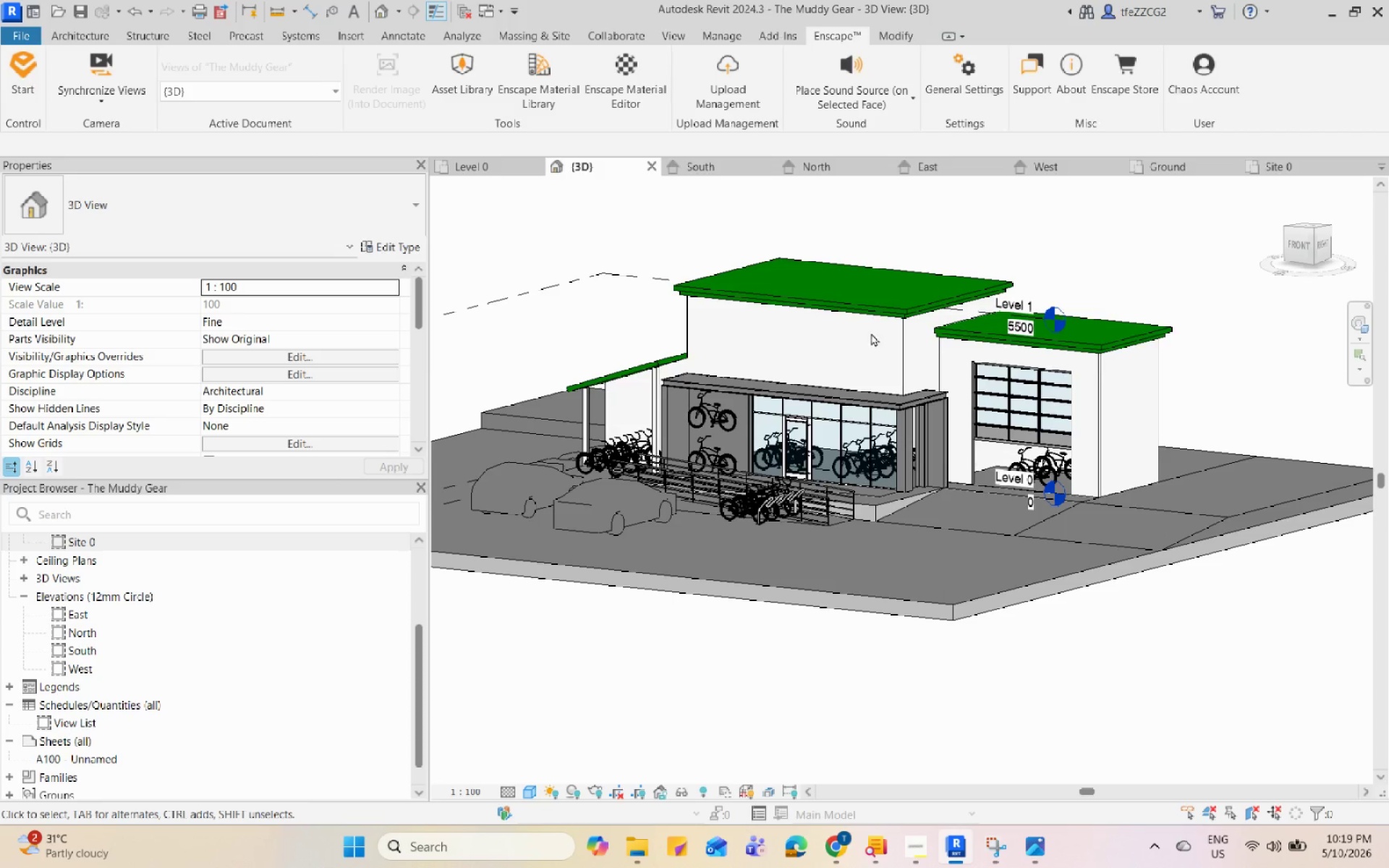 
scroll: coordinate [838, 315], scroll_direction: down, amount: 1.0
 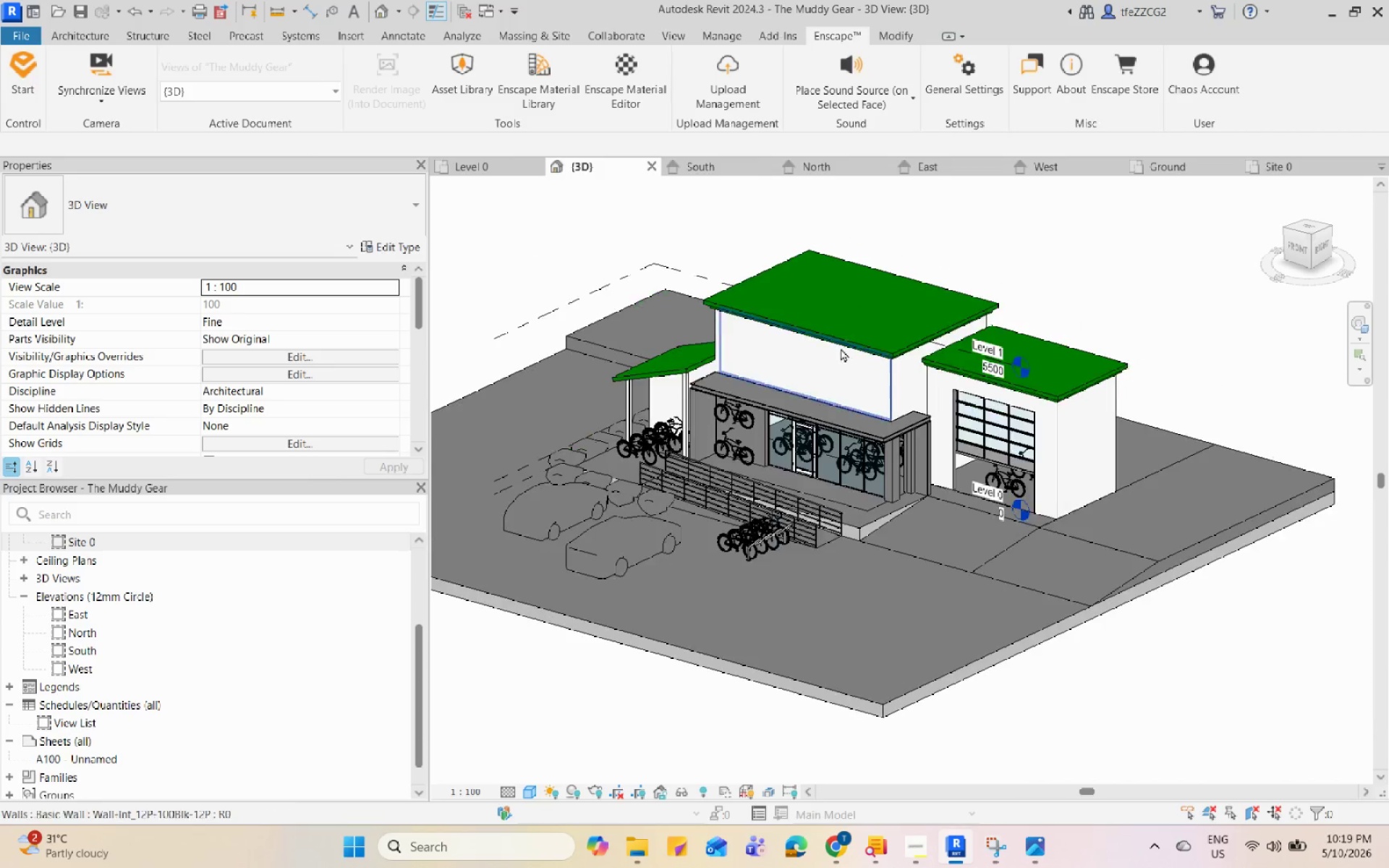 
scroll: coordinate [885, 354], scroll_direction: up, amount: 3.0
 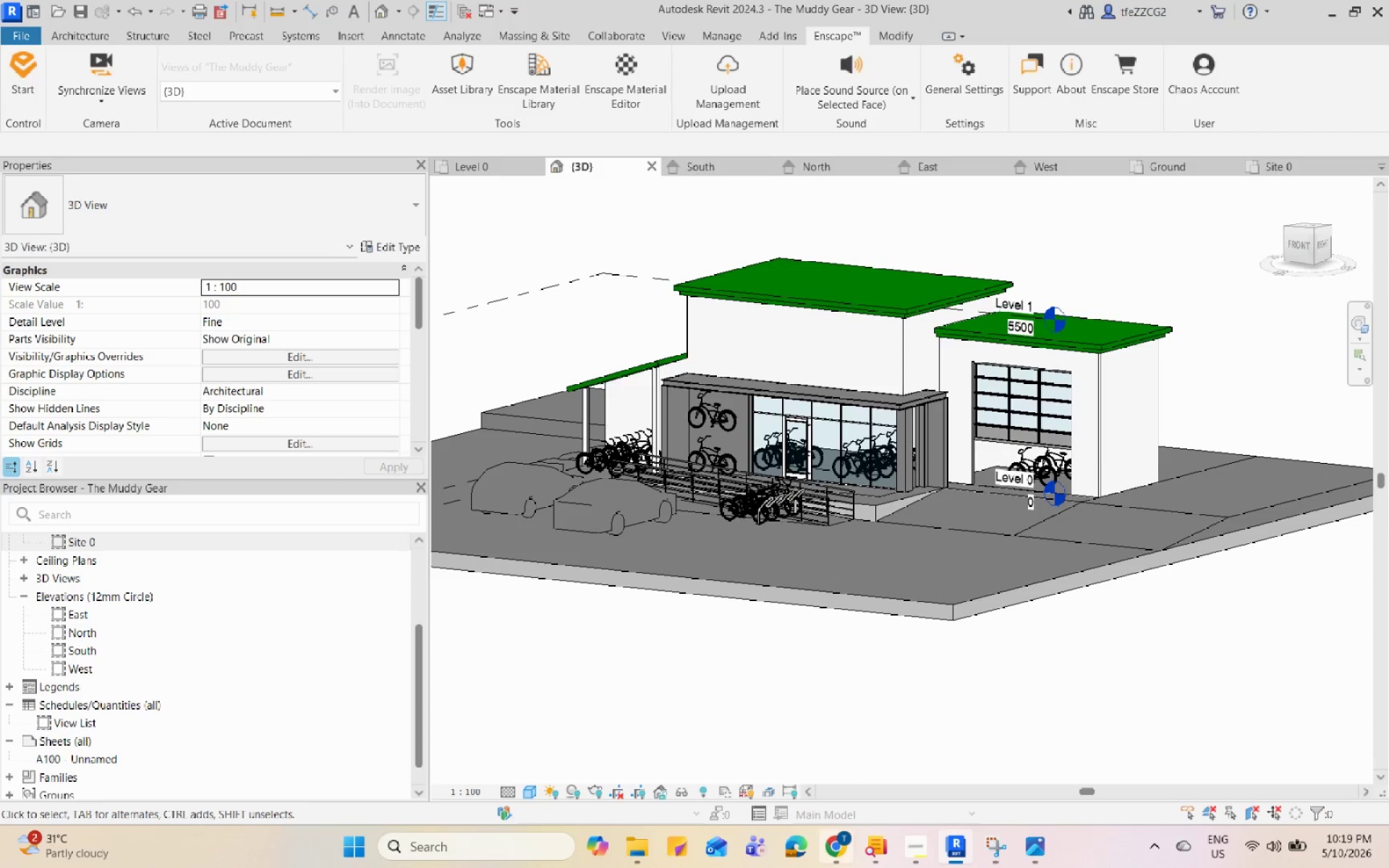 
left_click([838, 862])
 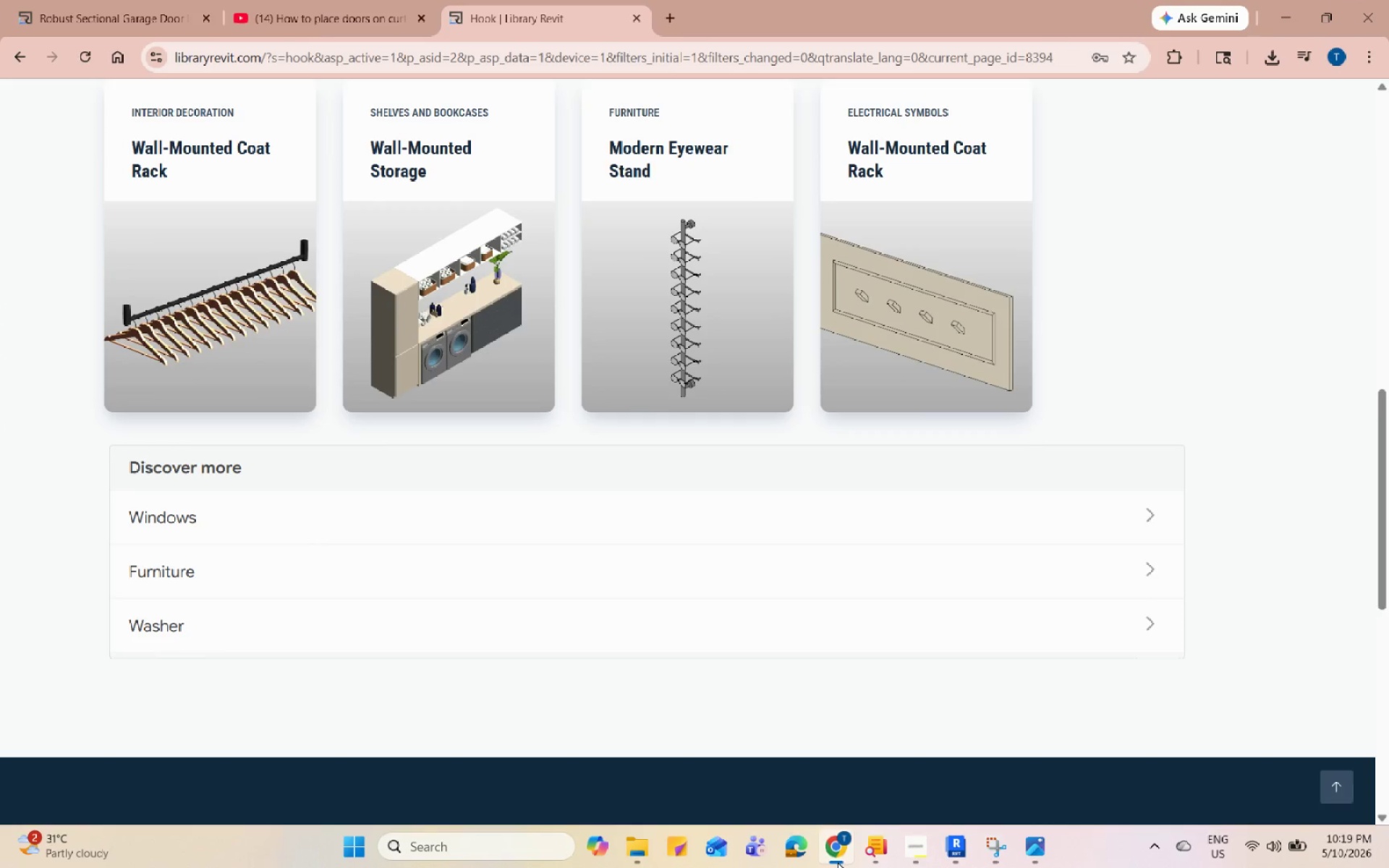 
left_click([838, 862])
 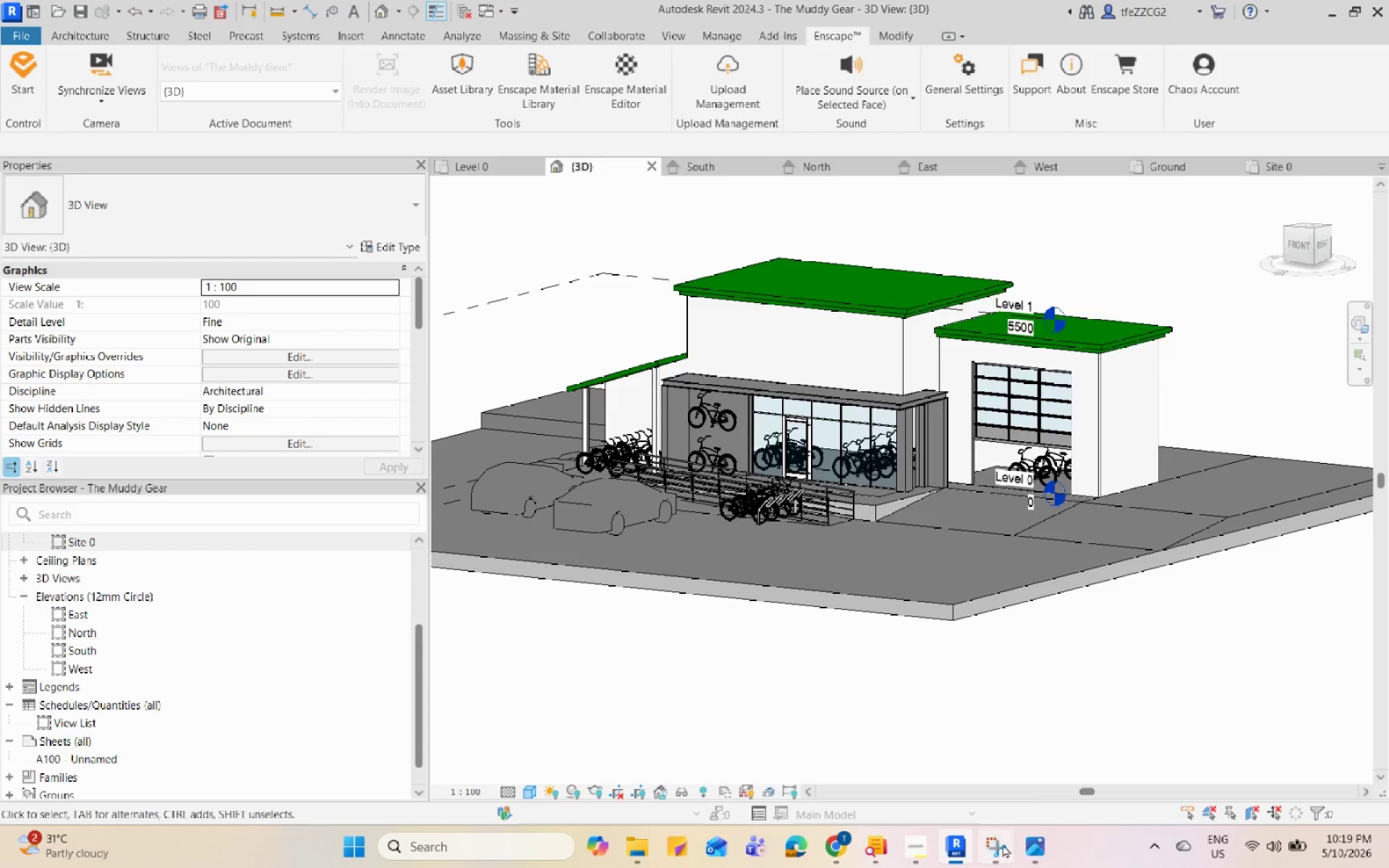 
left_click([1042, 838])
 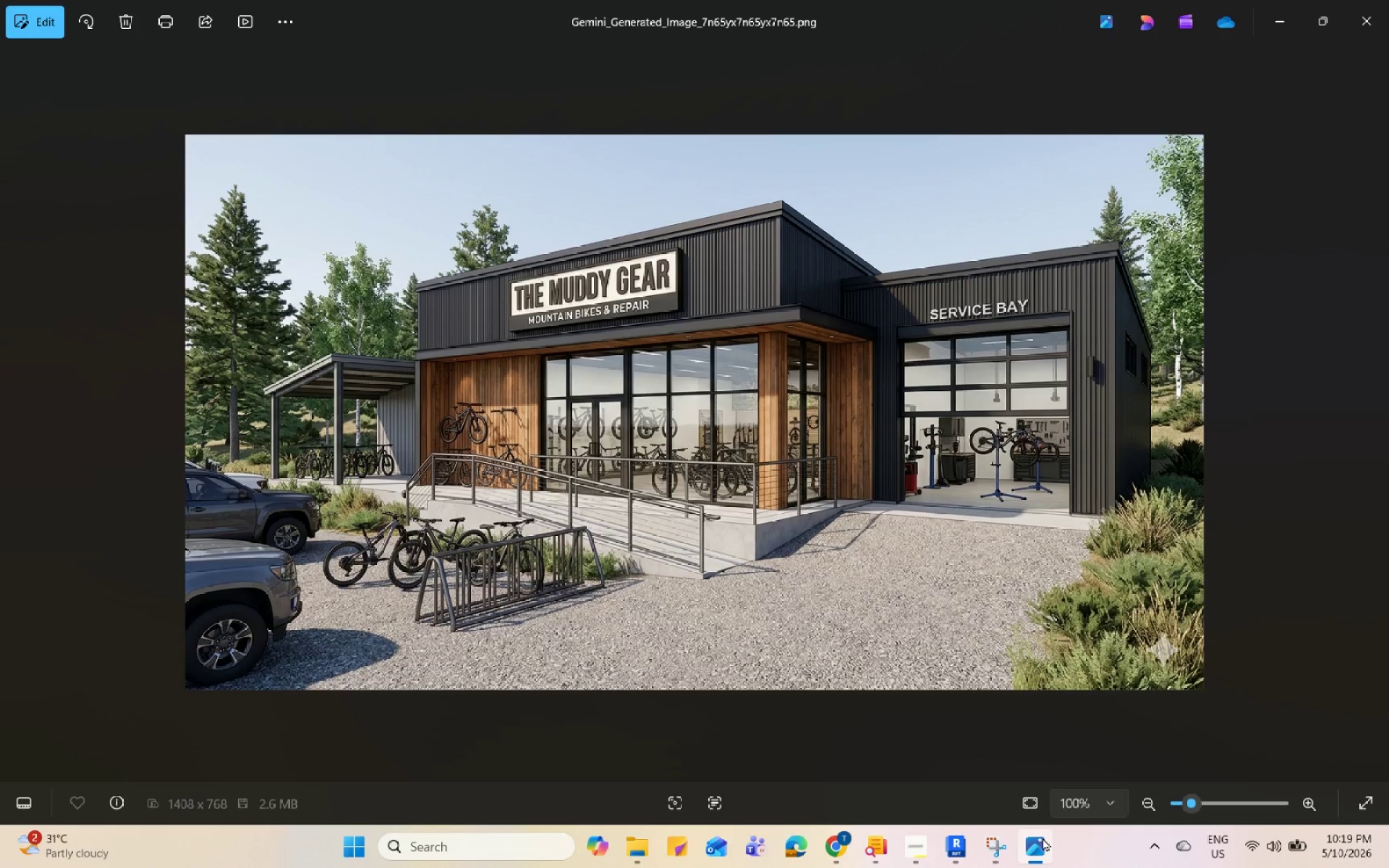 
left_click([1042, 838])
 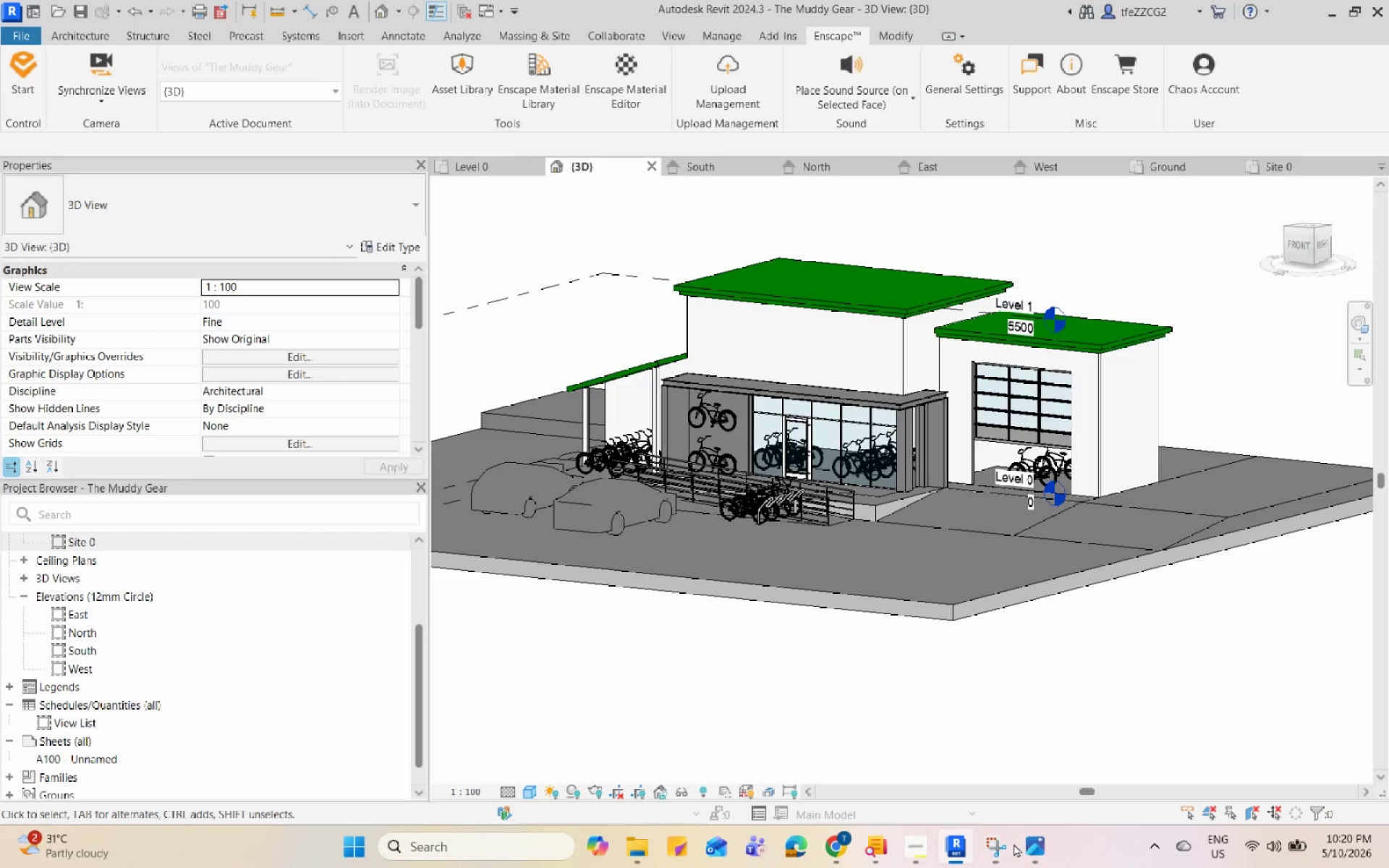 
left_click([1009, 843])
 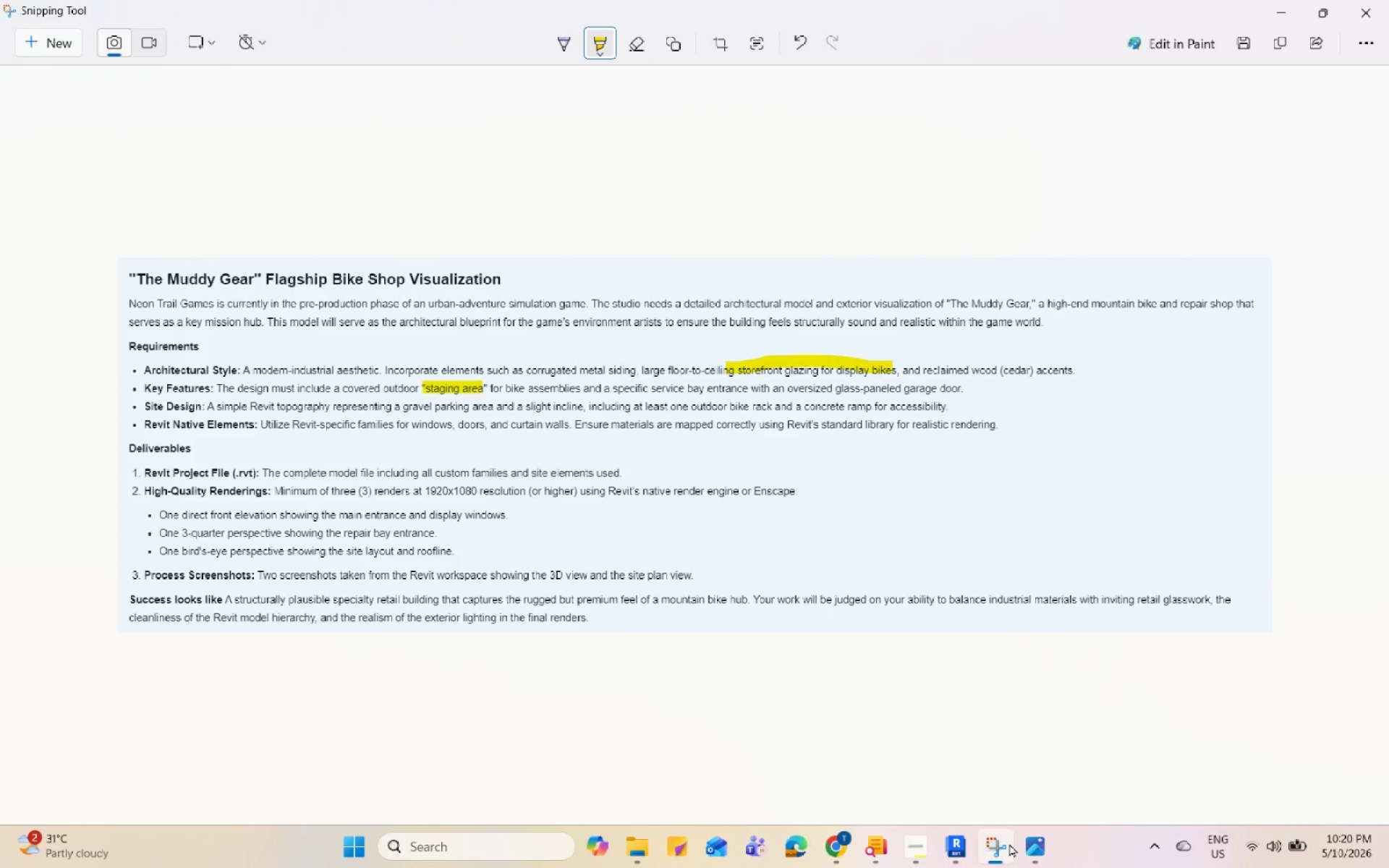 
left_click([1009, 843])
 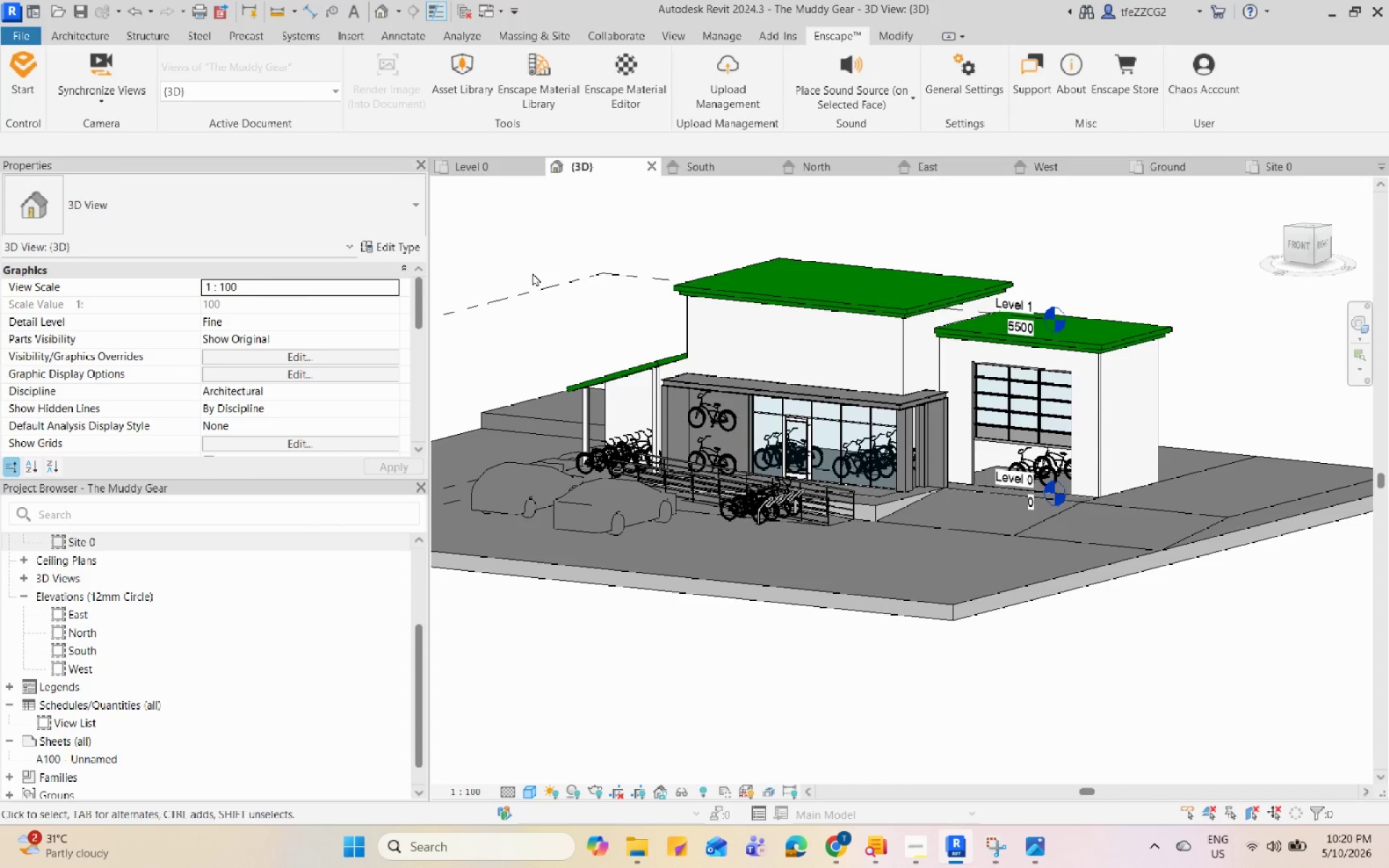 
left_click([80, 33])
 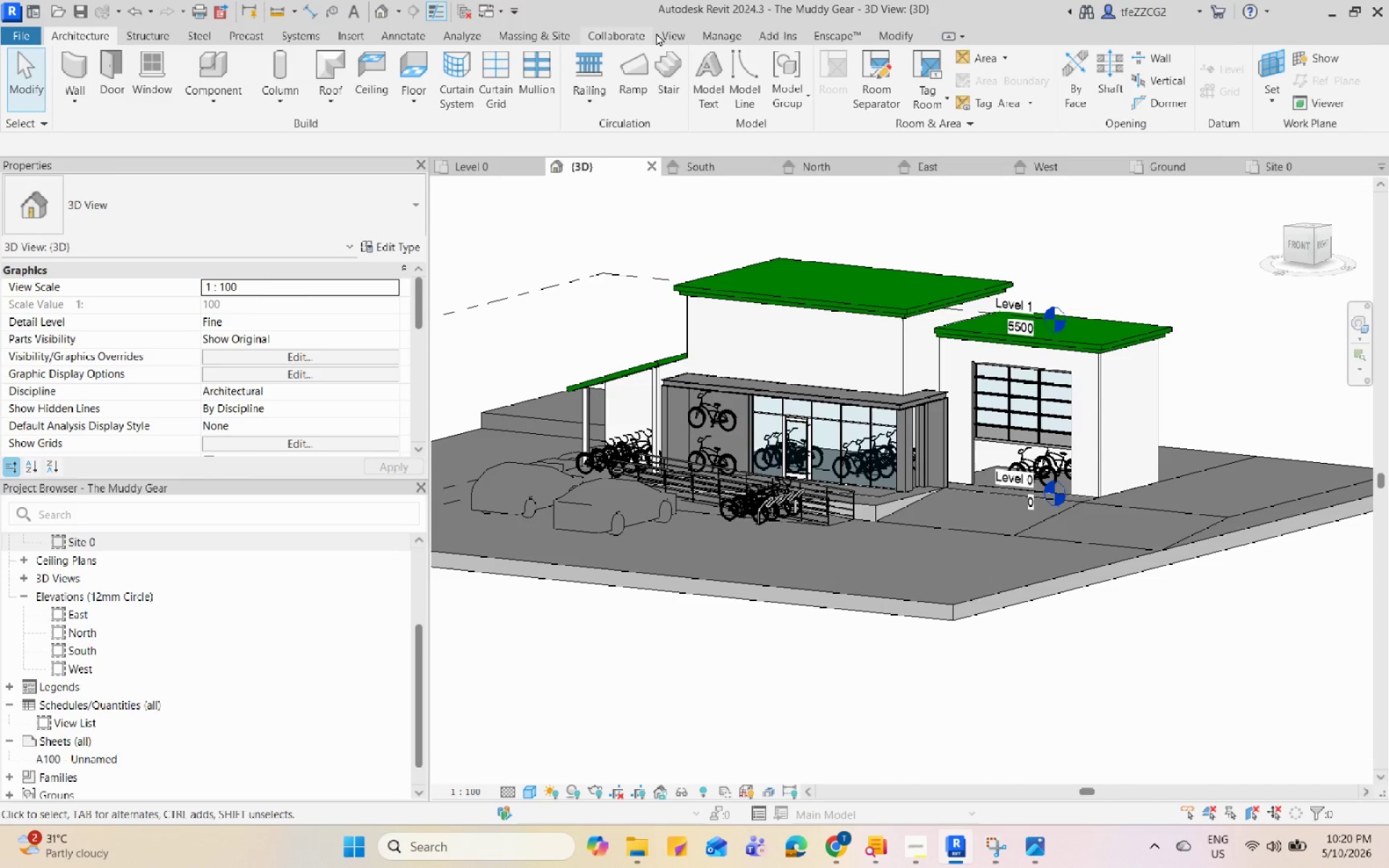 
left_click([718, 39])
 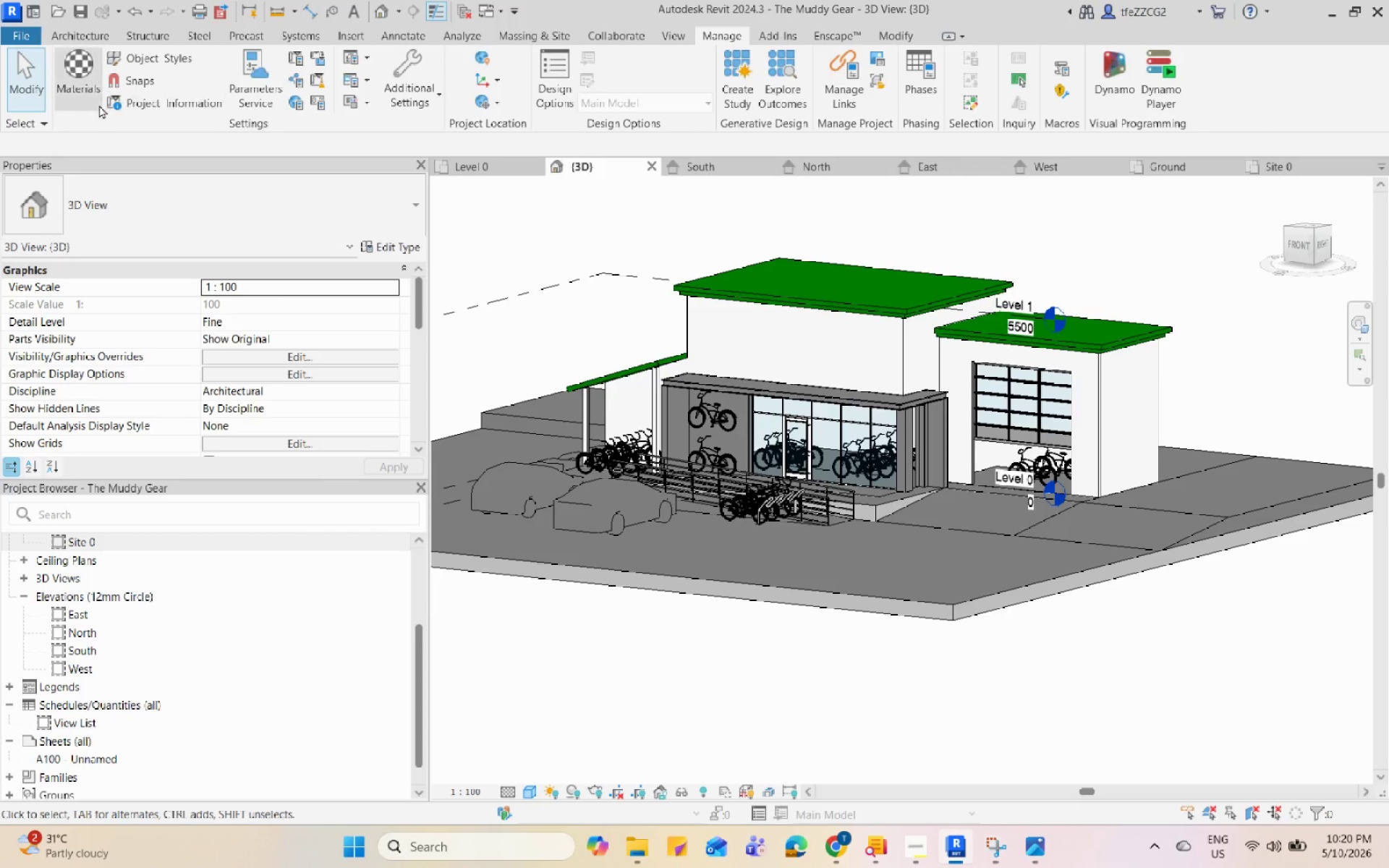 
left_click([93, 92])
 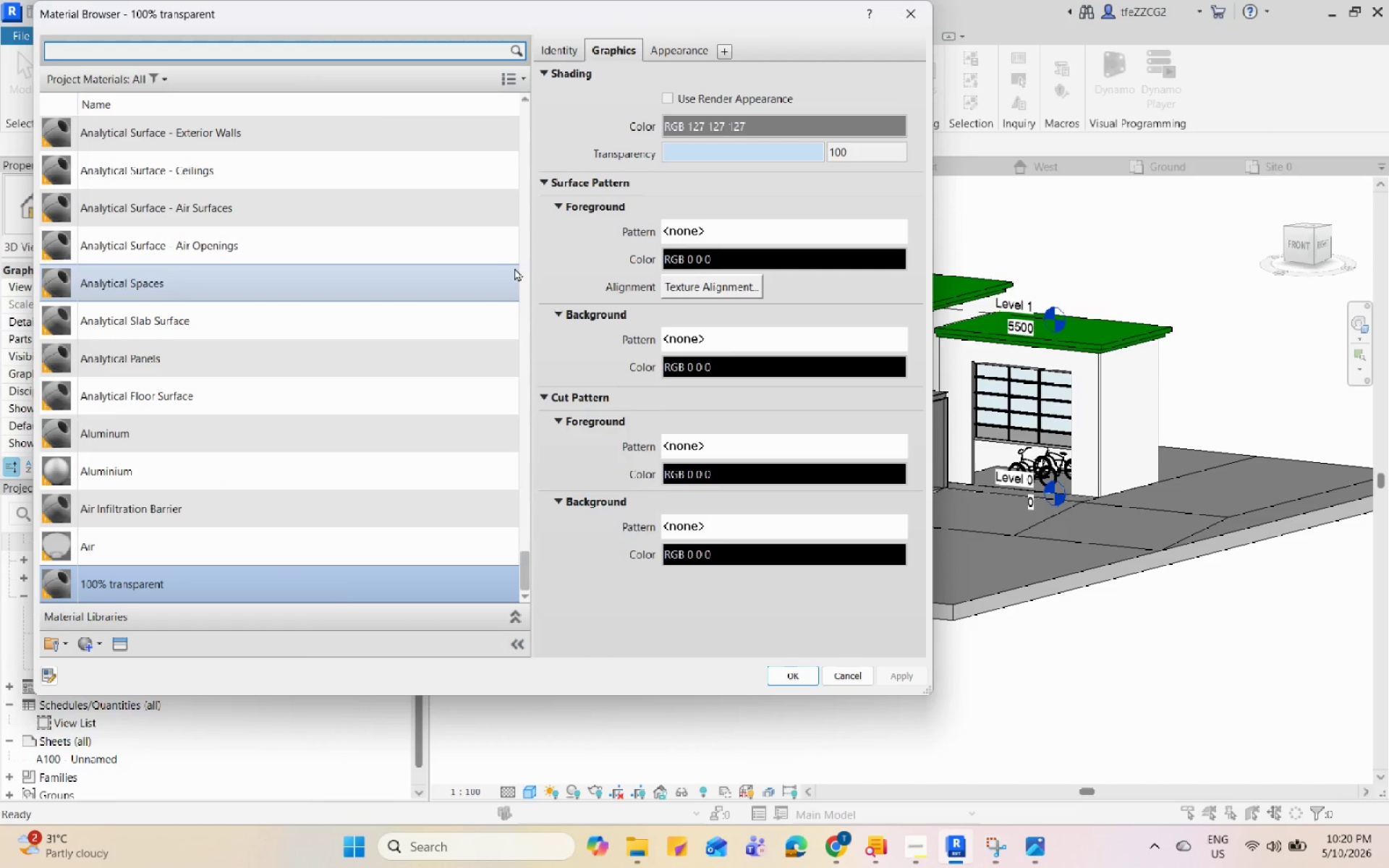 
left_click([319, 56])
 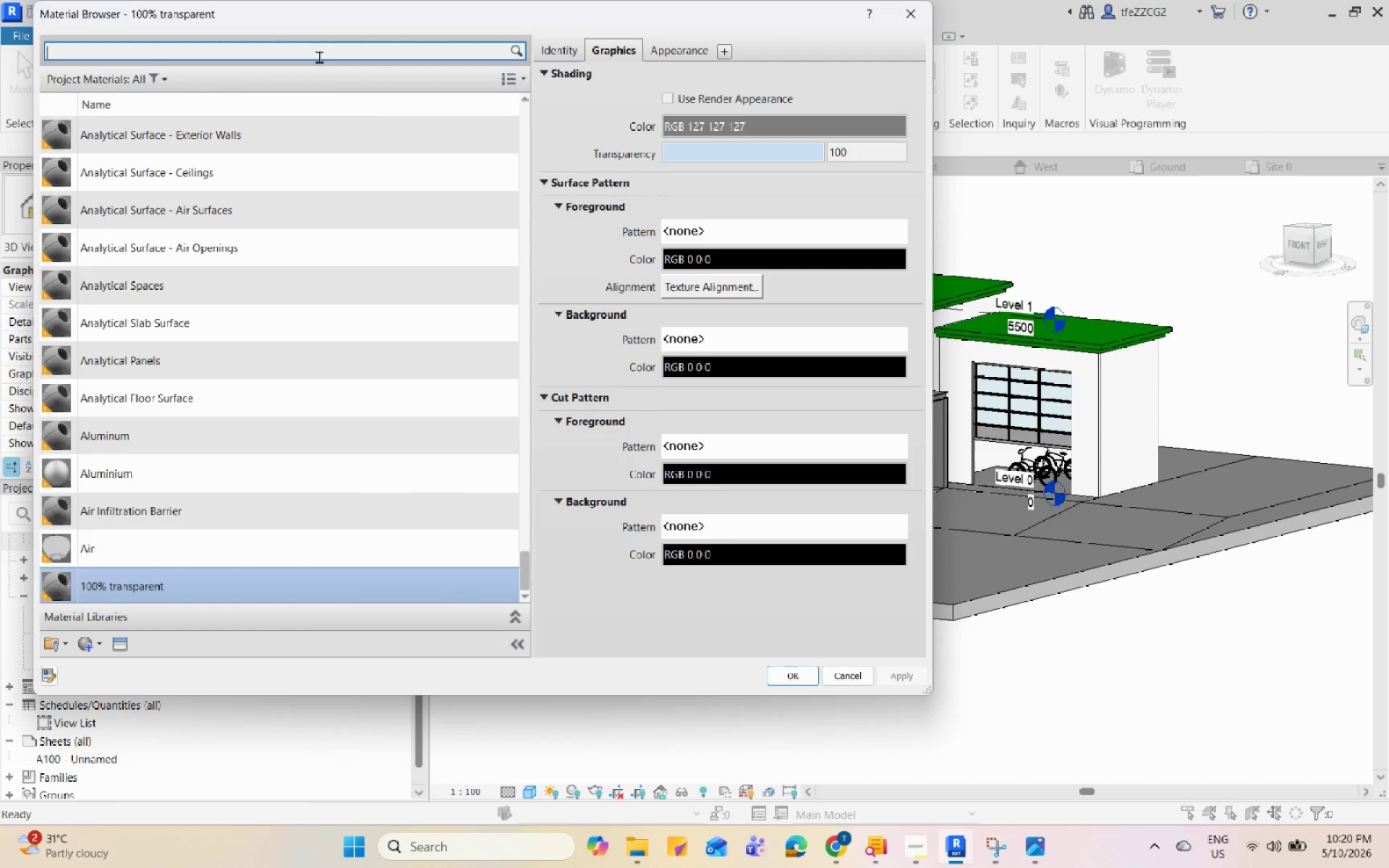 
type(cor)
 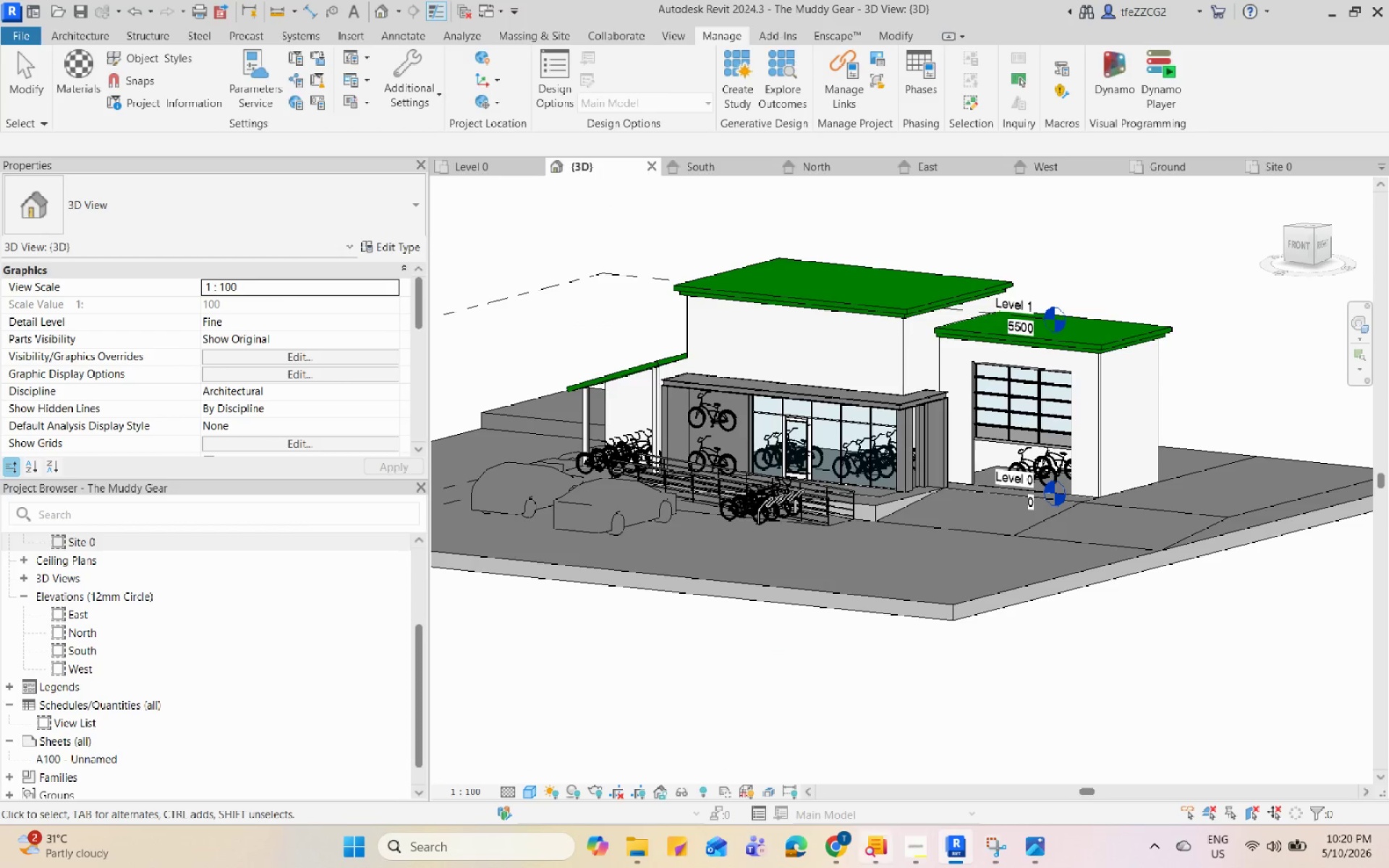 
wait(5.59)
 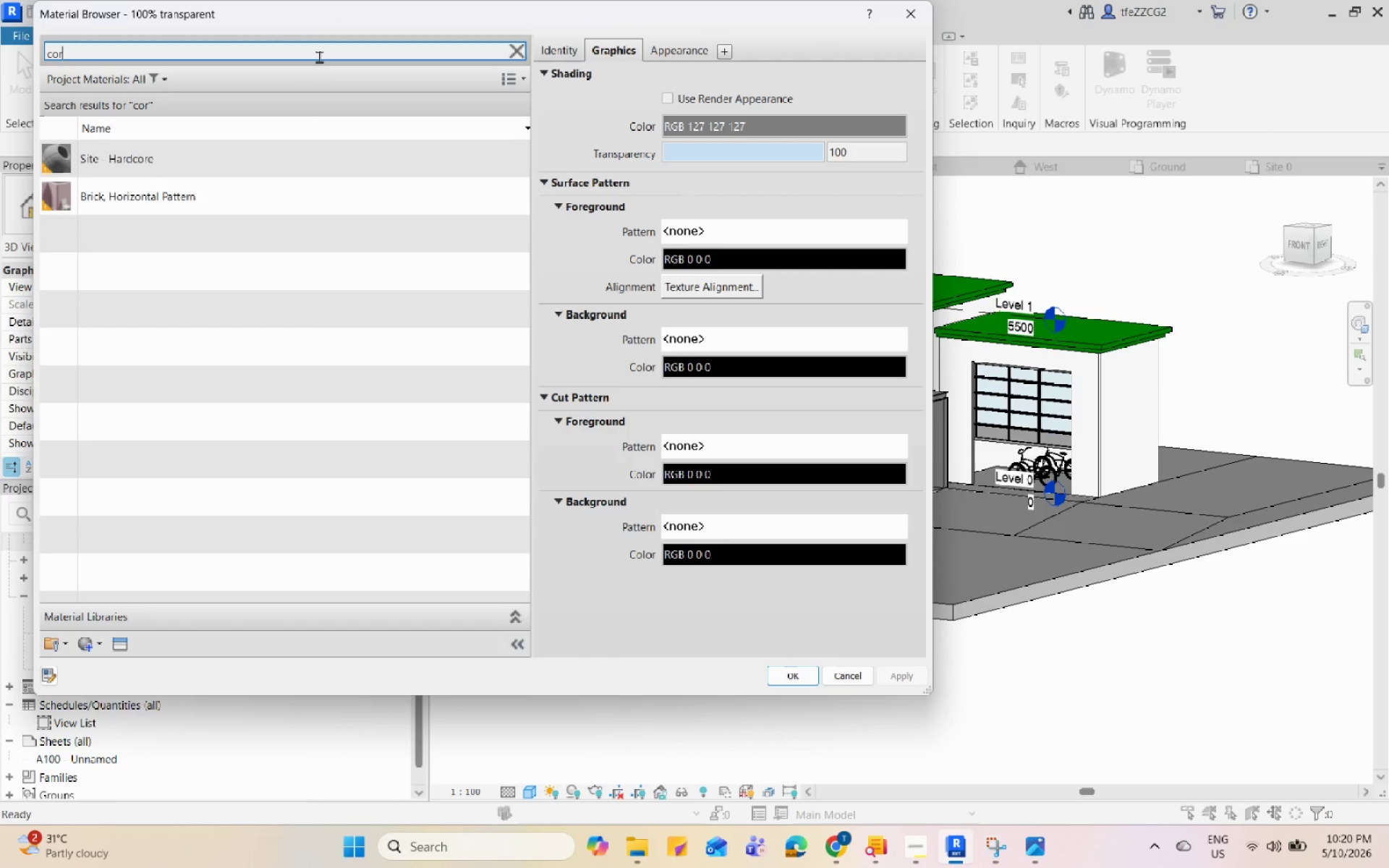 
left_click([676, 11])
 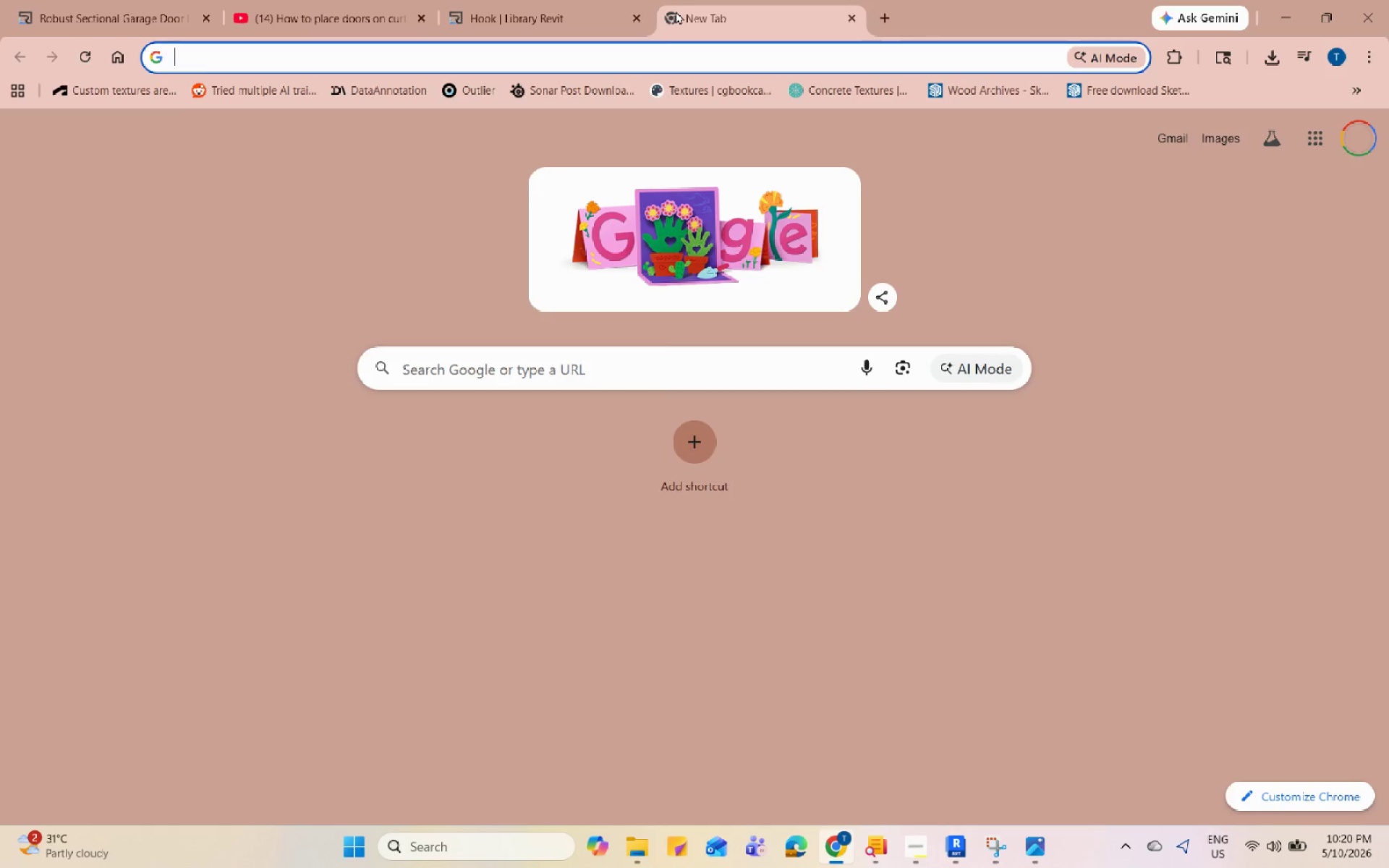 
type(coru)
key(Backspace)
type(ru)
 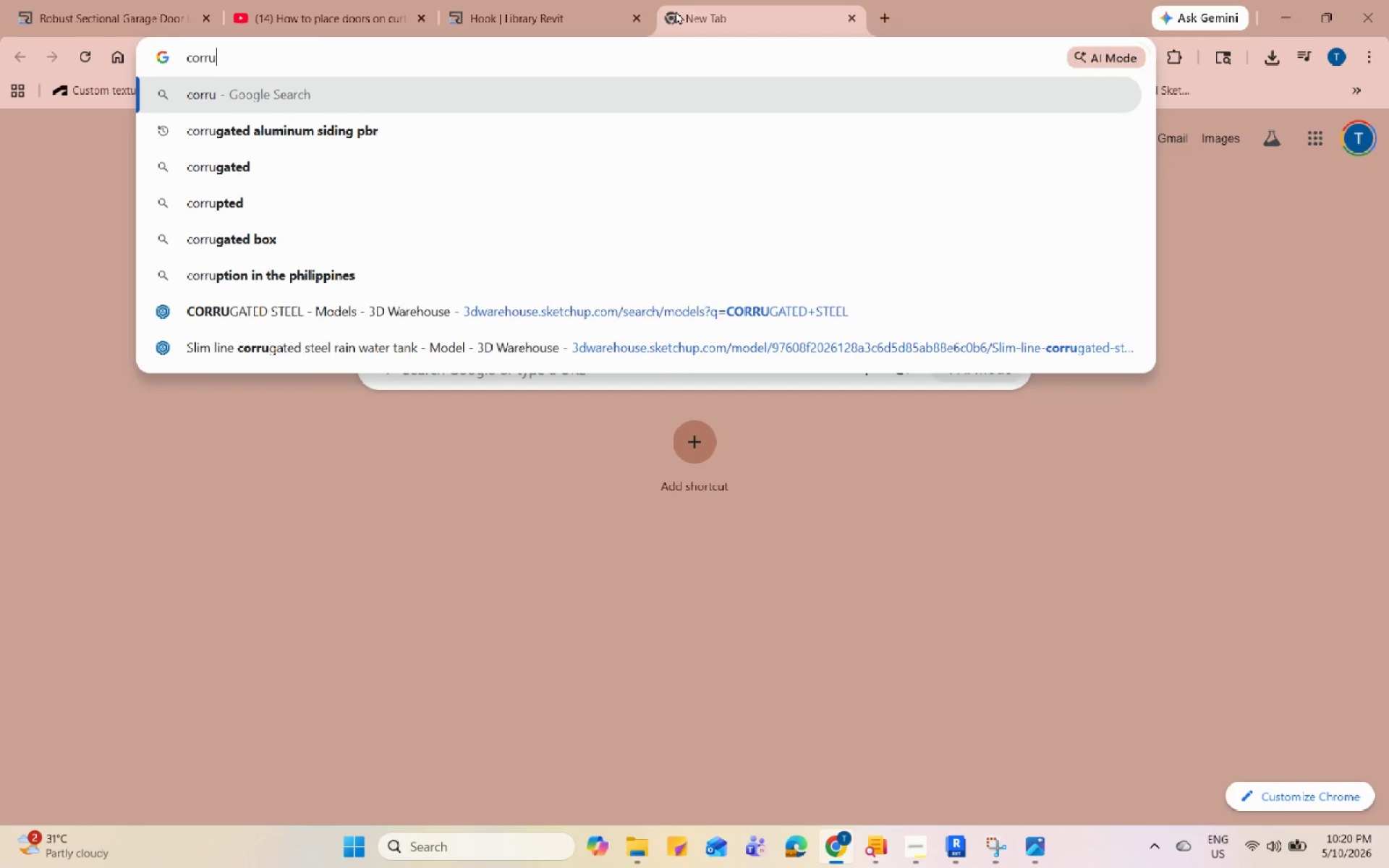 
type(gated me)
key(Backspace)
key(Backspace)
key(Backspace)
 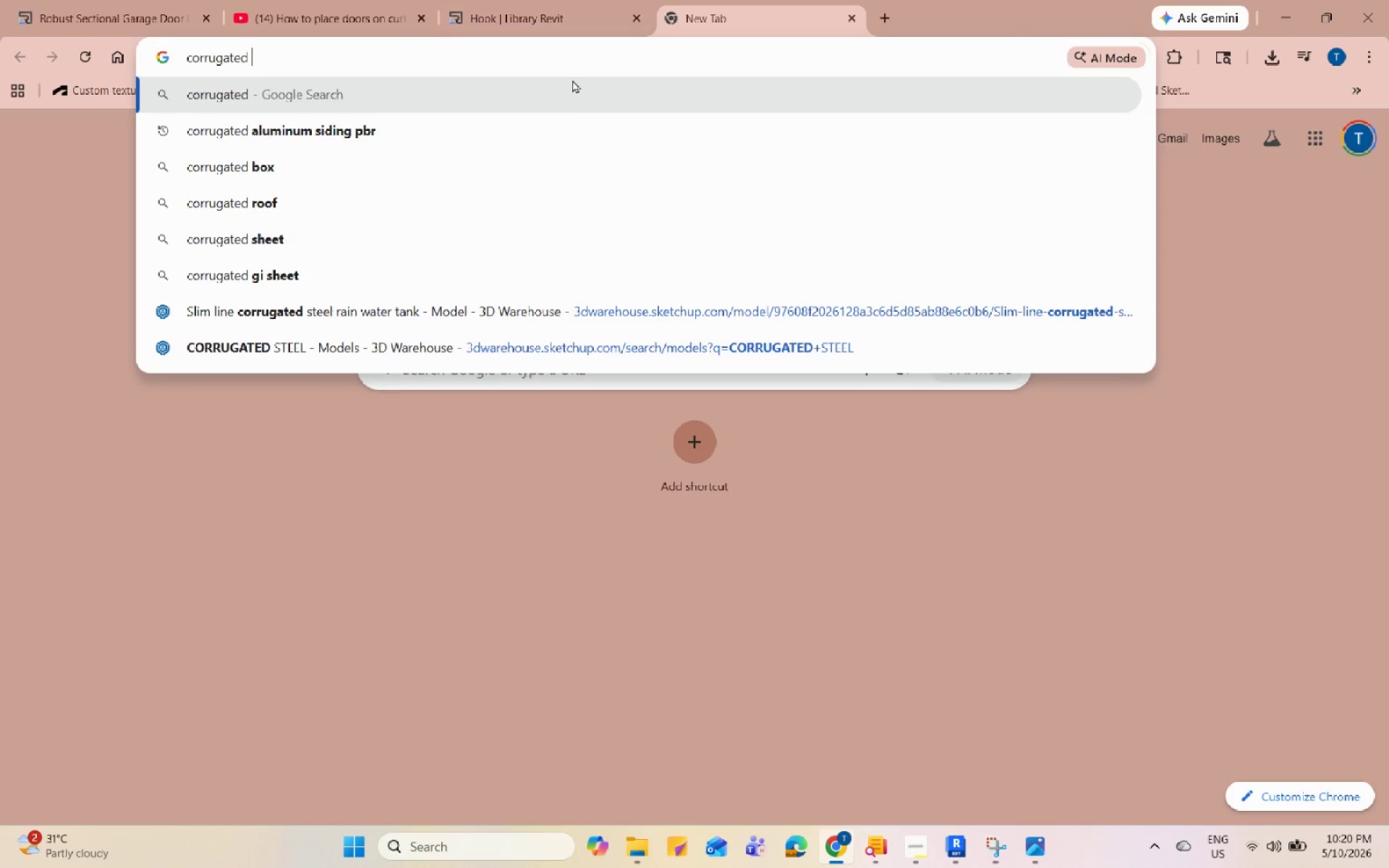 
left_click([572, 129])
 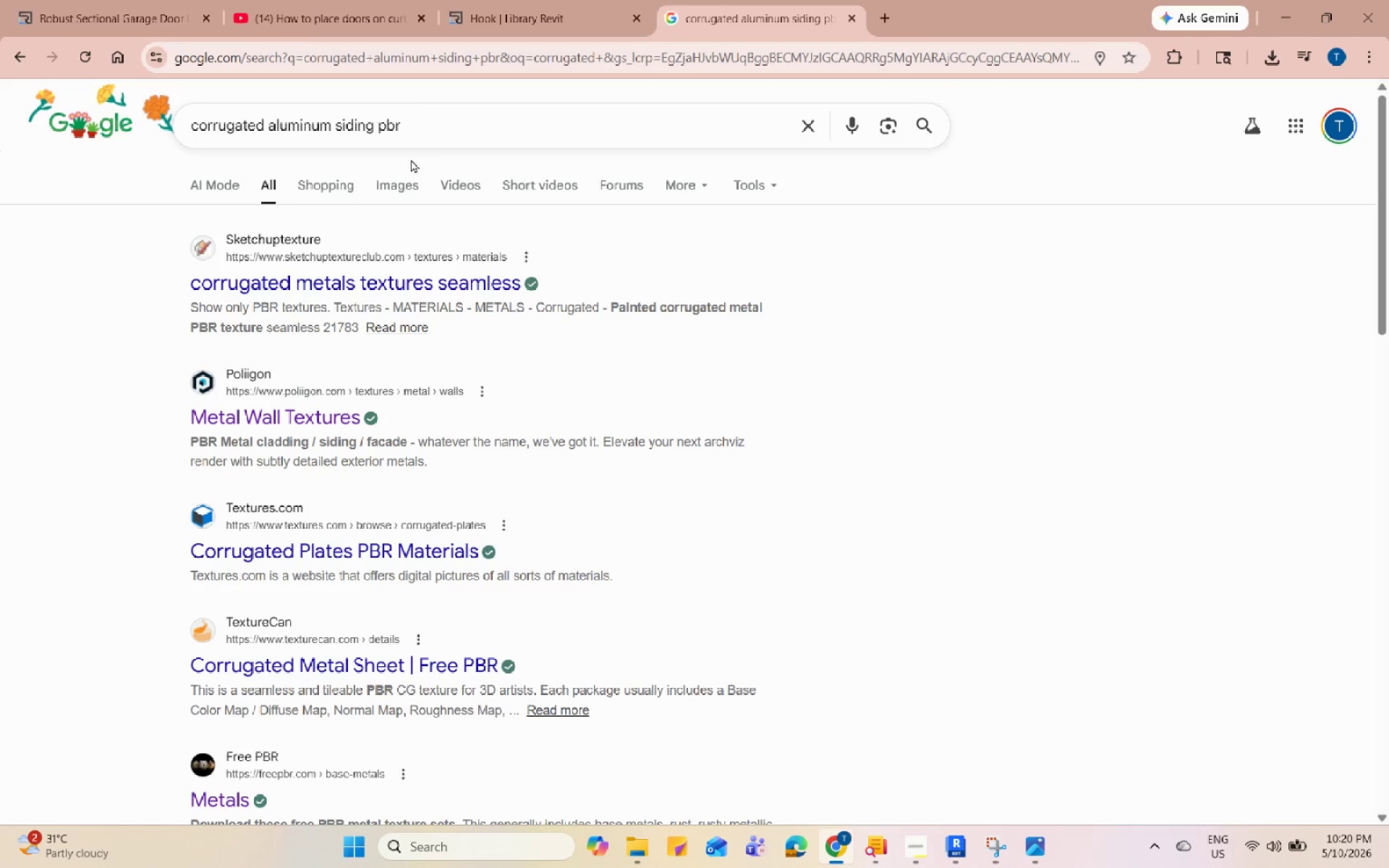 
left_click([365, 178])
 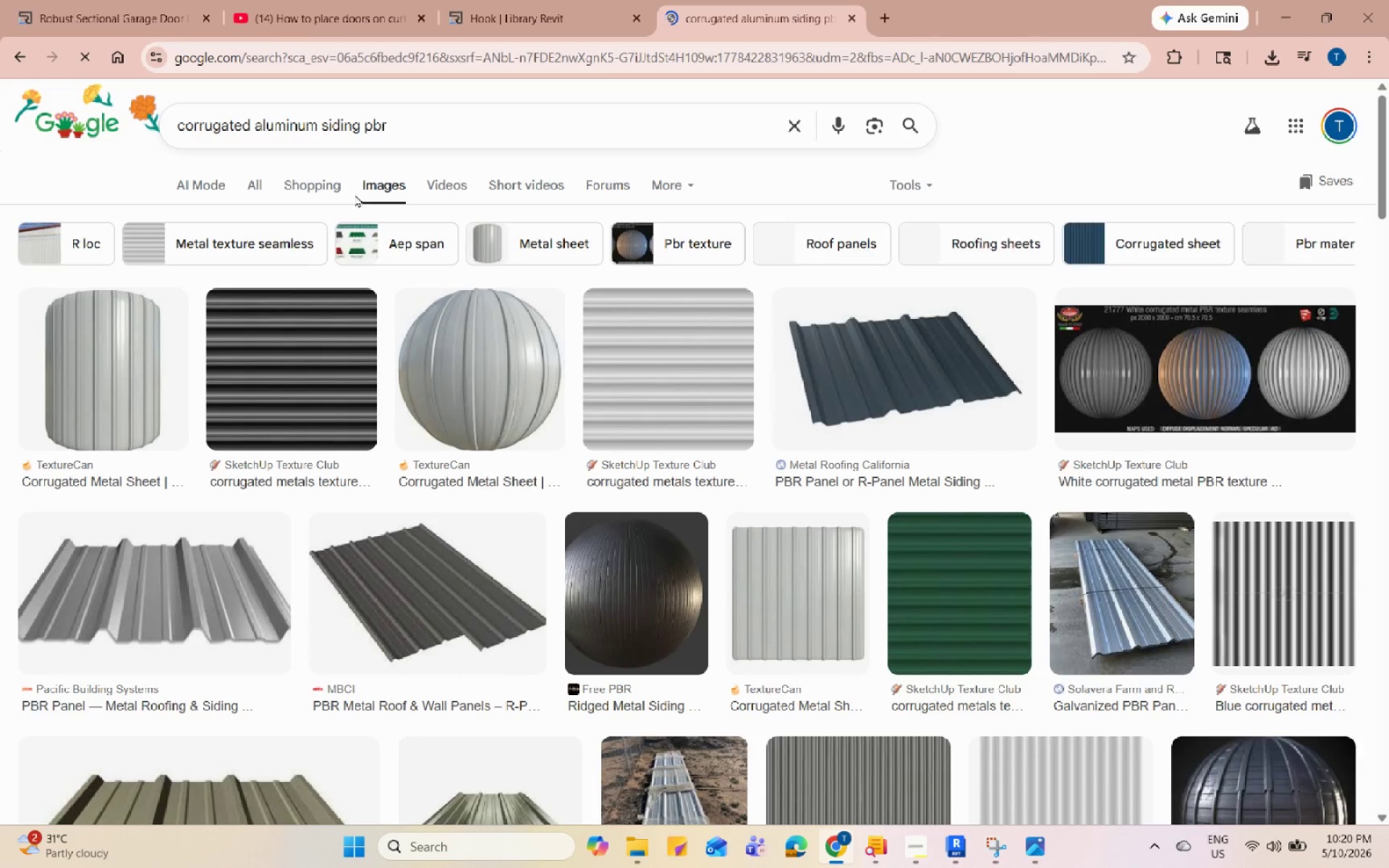 
left_click([328, 197])
 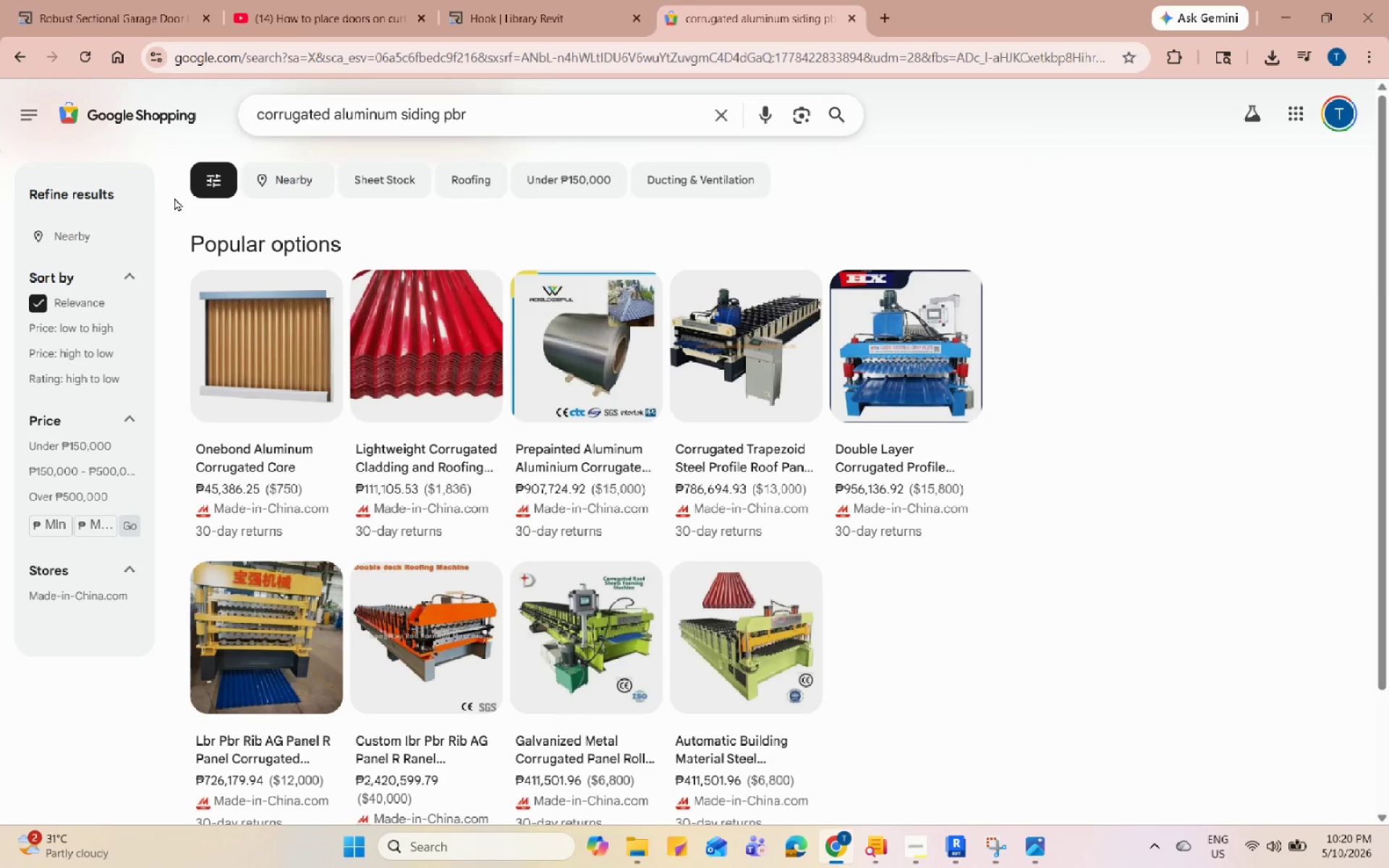 
left_click([28, 58])
 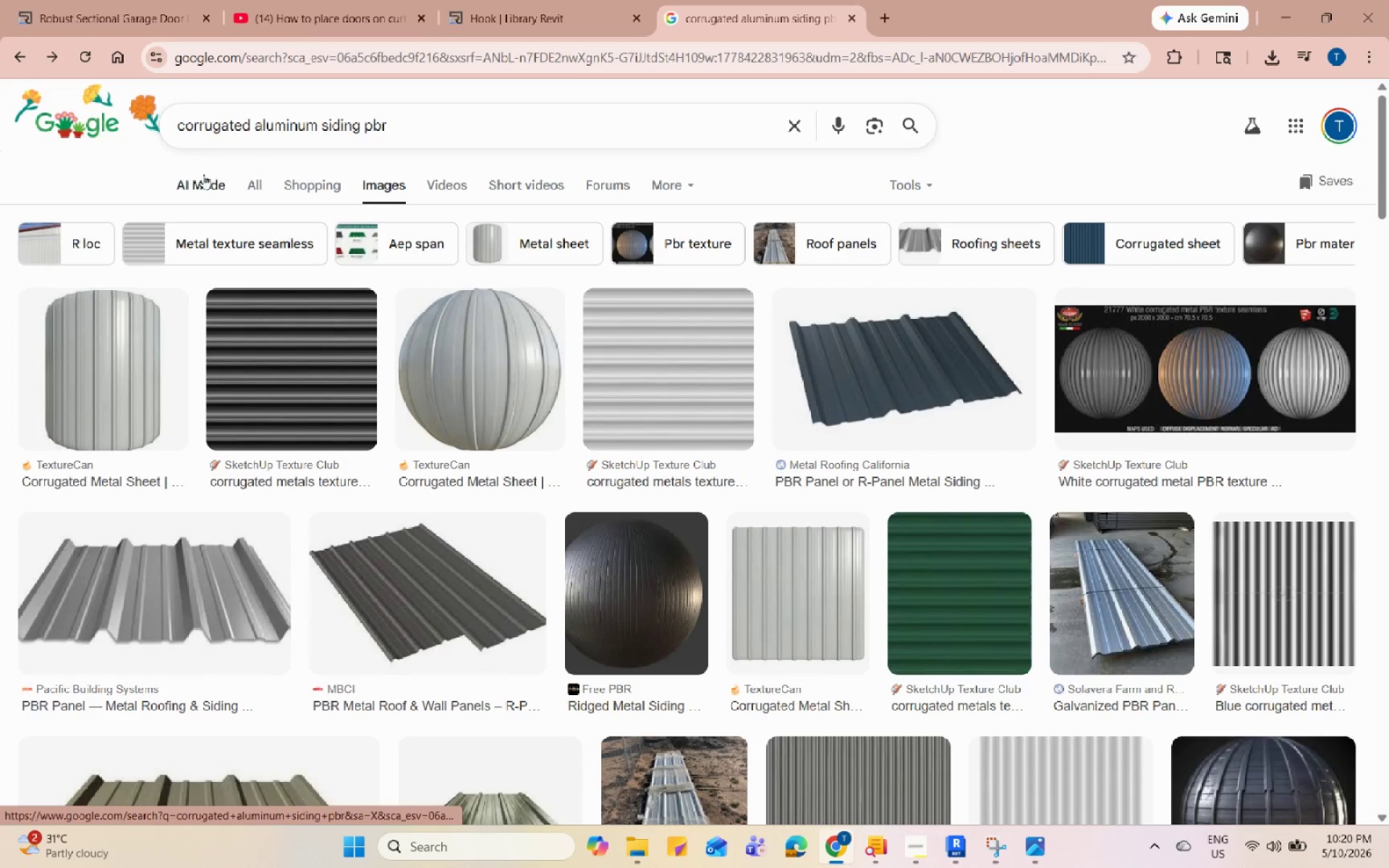 
left_click([256, 186])
 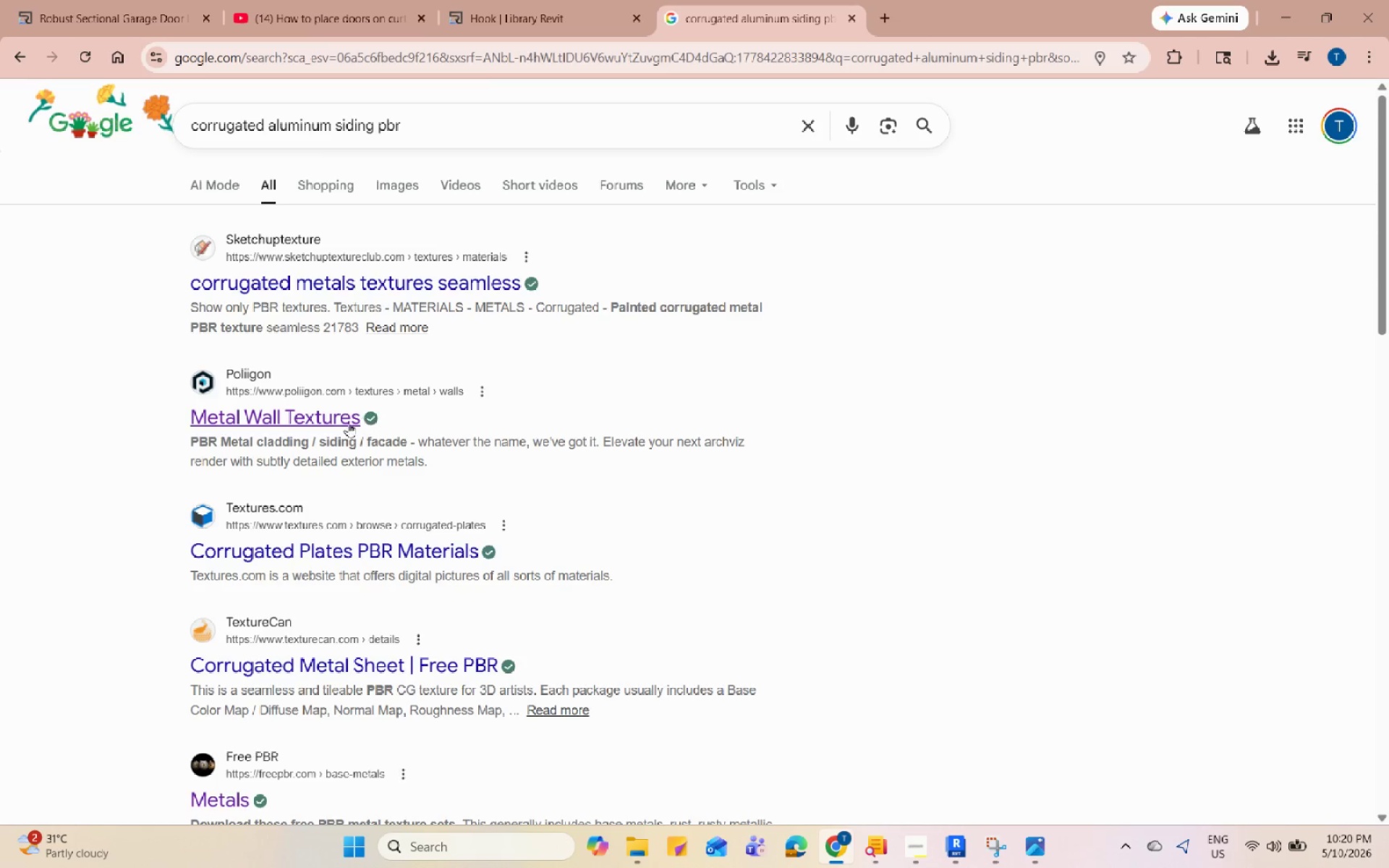 
scroll: coordinate [591, 482], scroll_direction: down, amount: 1.0
 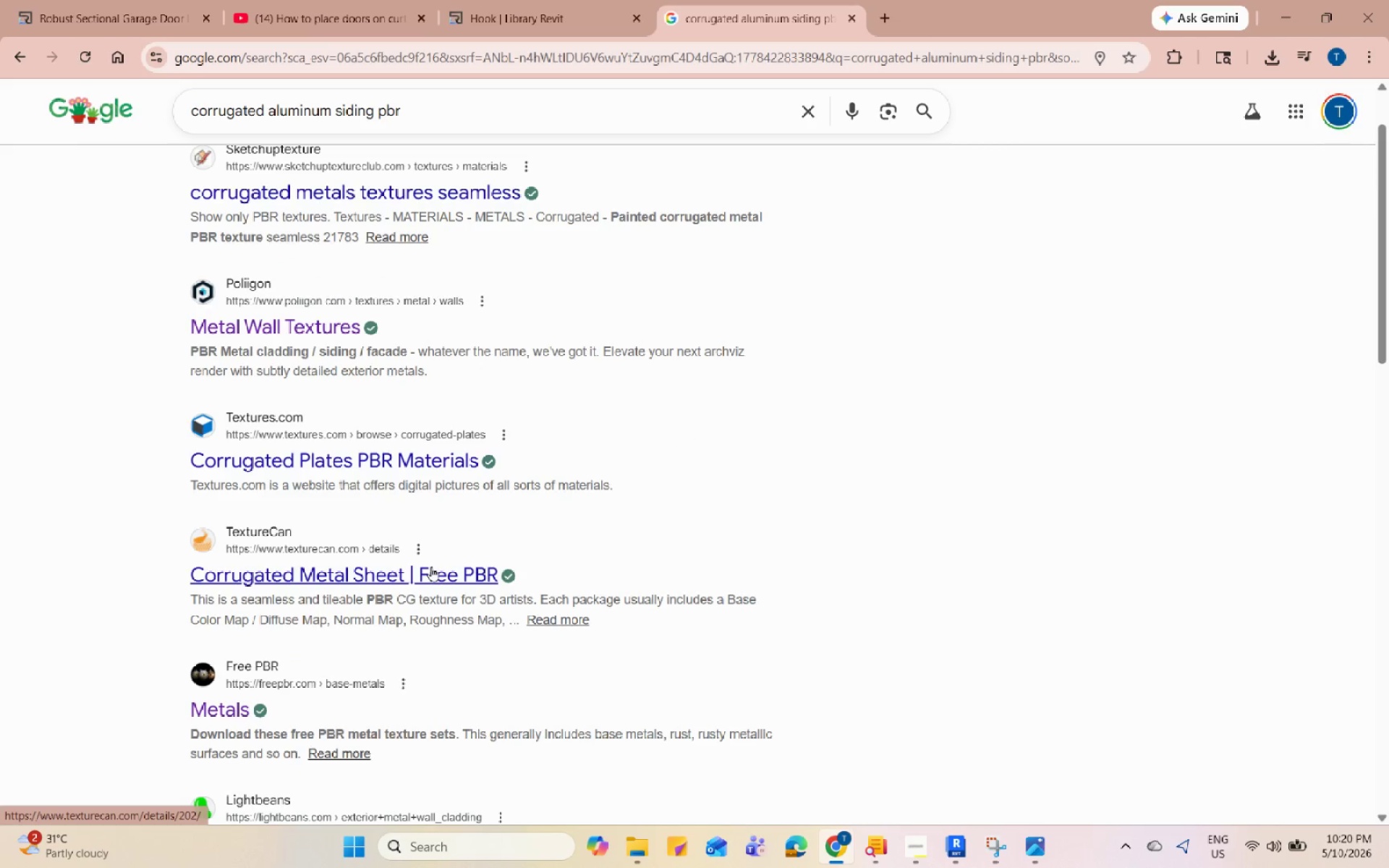 
mouse_move([1076, 543])
 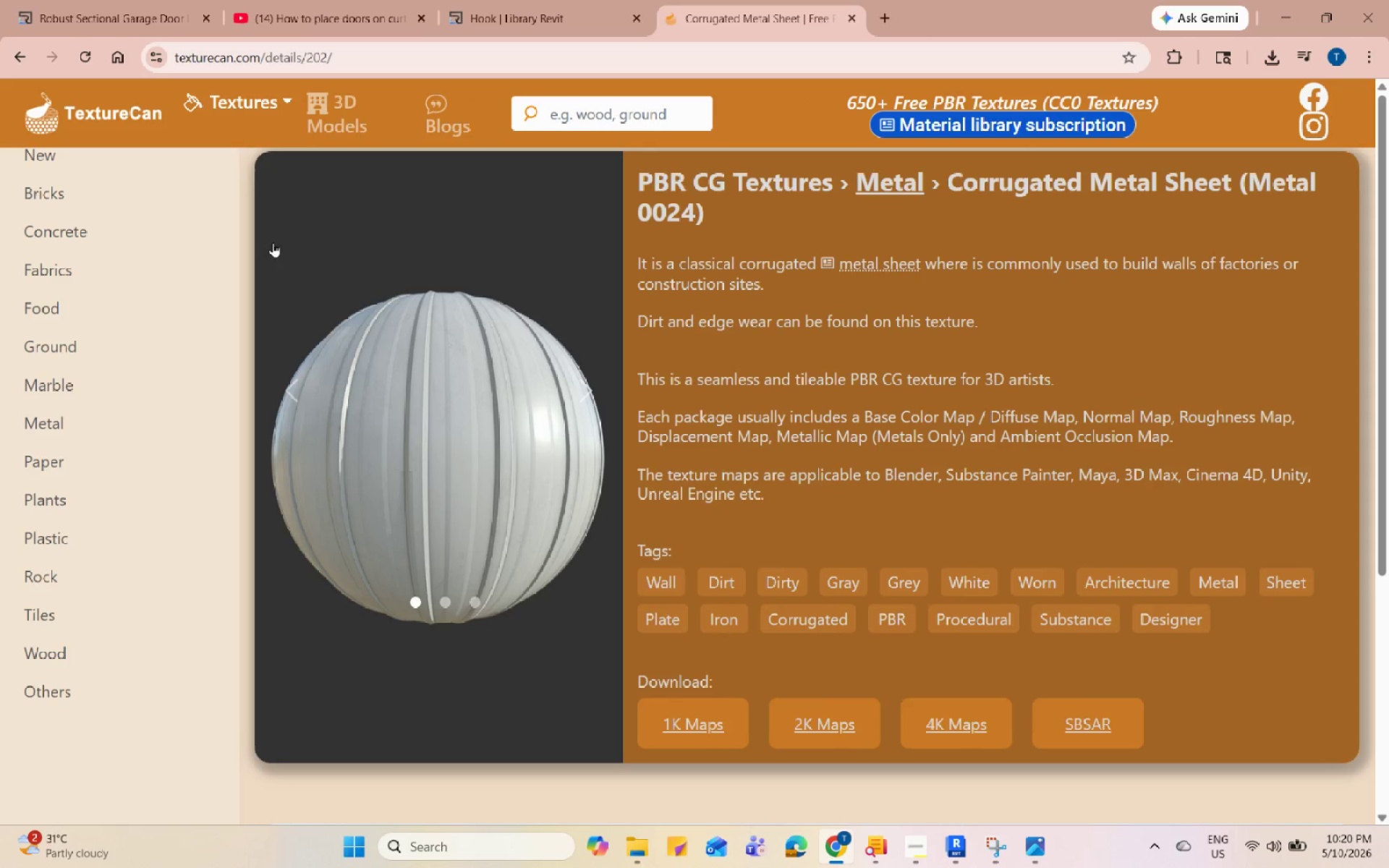 
left_click([21, 64])
 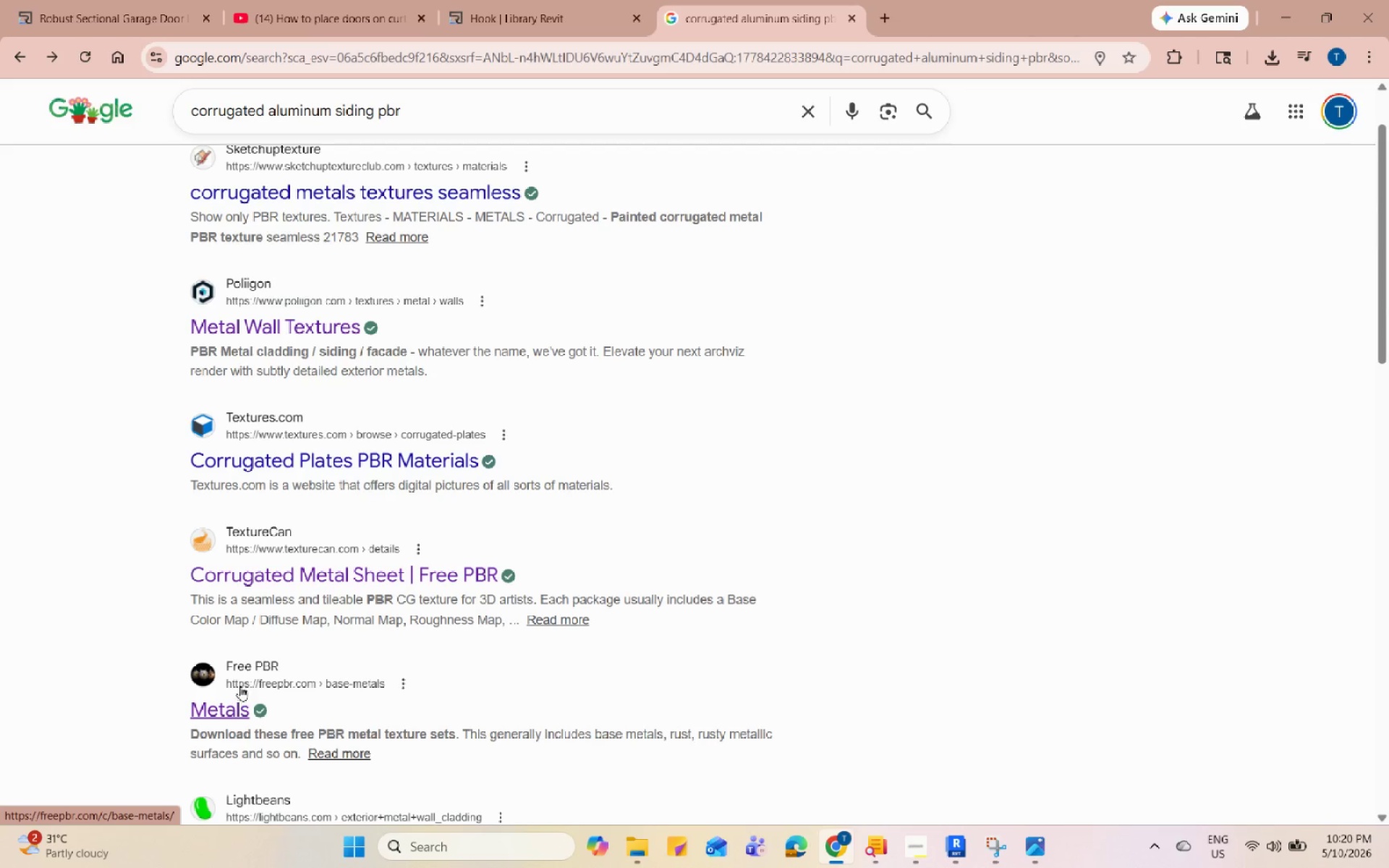 
left_click([212, 698])
 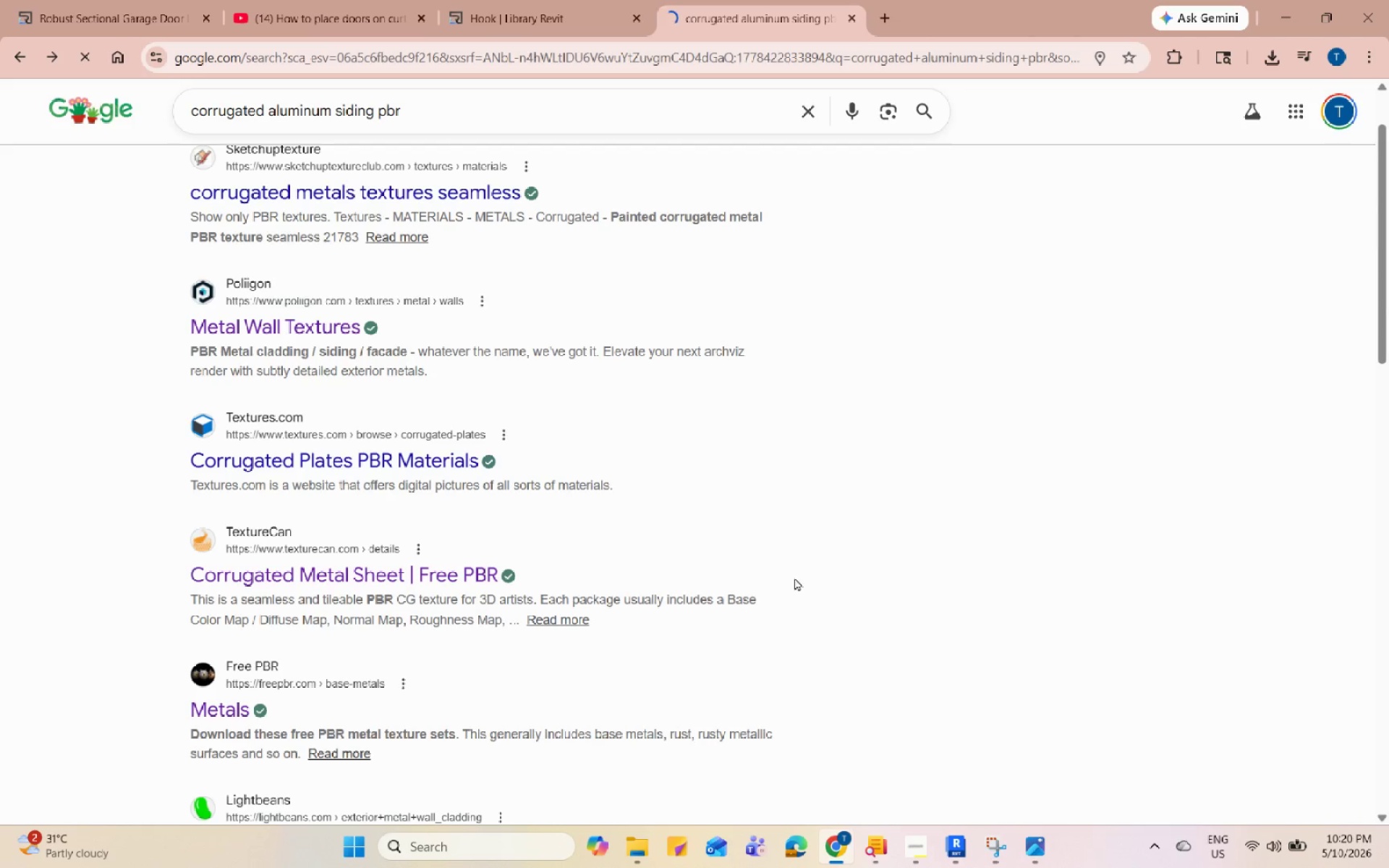 
wait(5.84)
 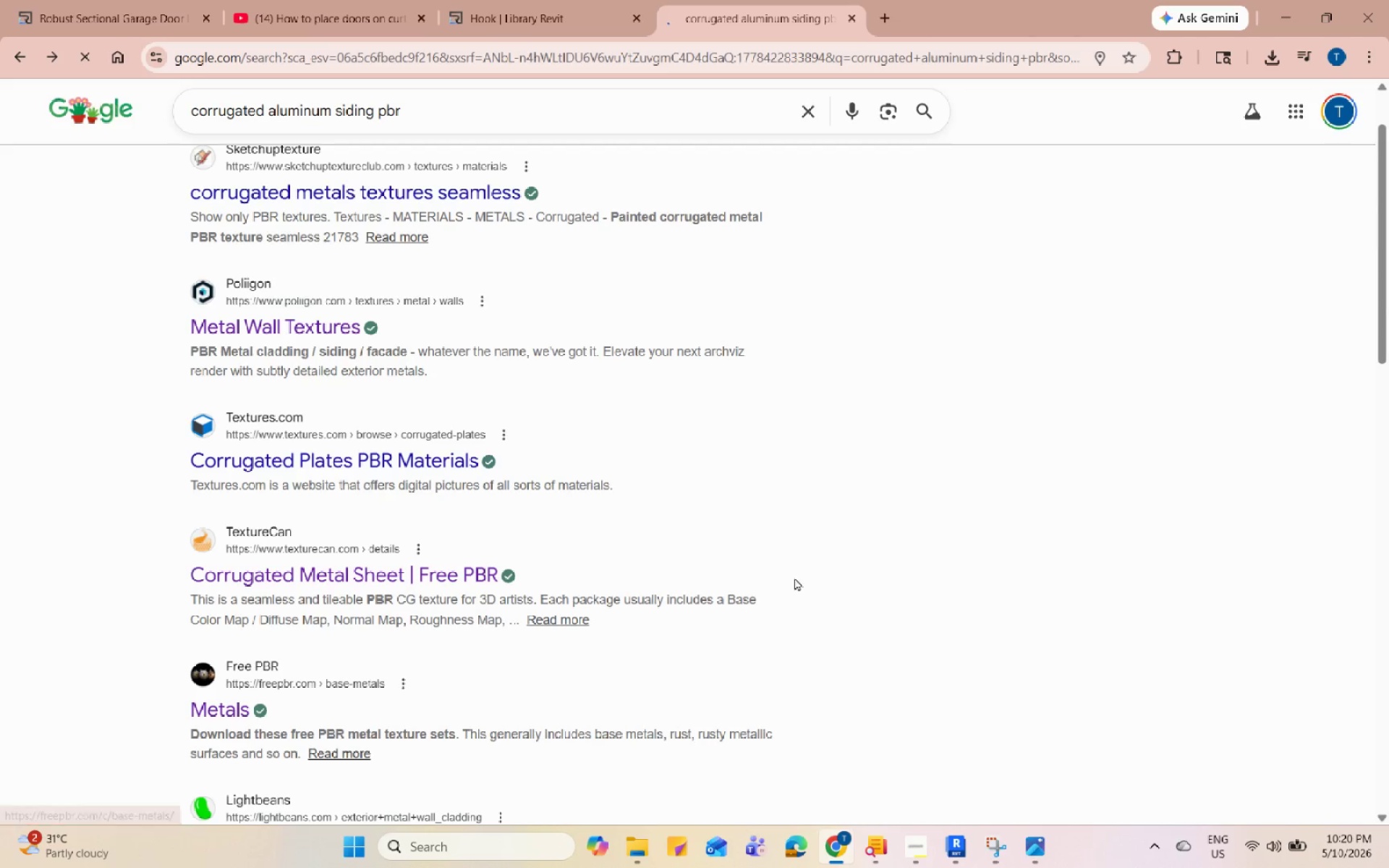 
scroll: coordinate [794, 577], scroll_direction: down, amount: 13.0
 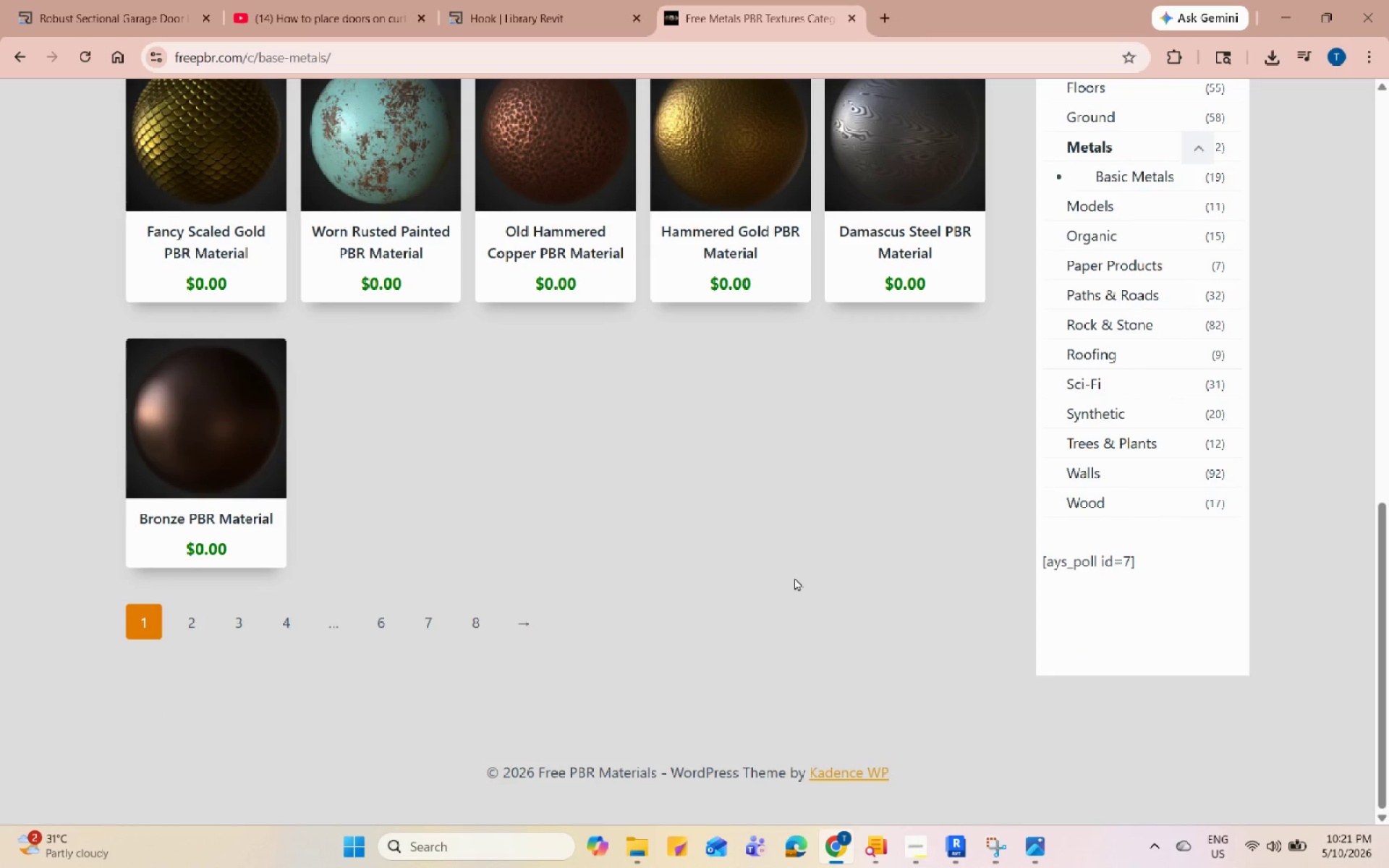 
scroll: coordinate [794, 577], scroll_direction: up, amount: 7.0
 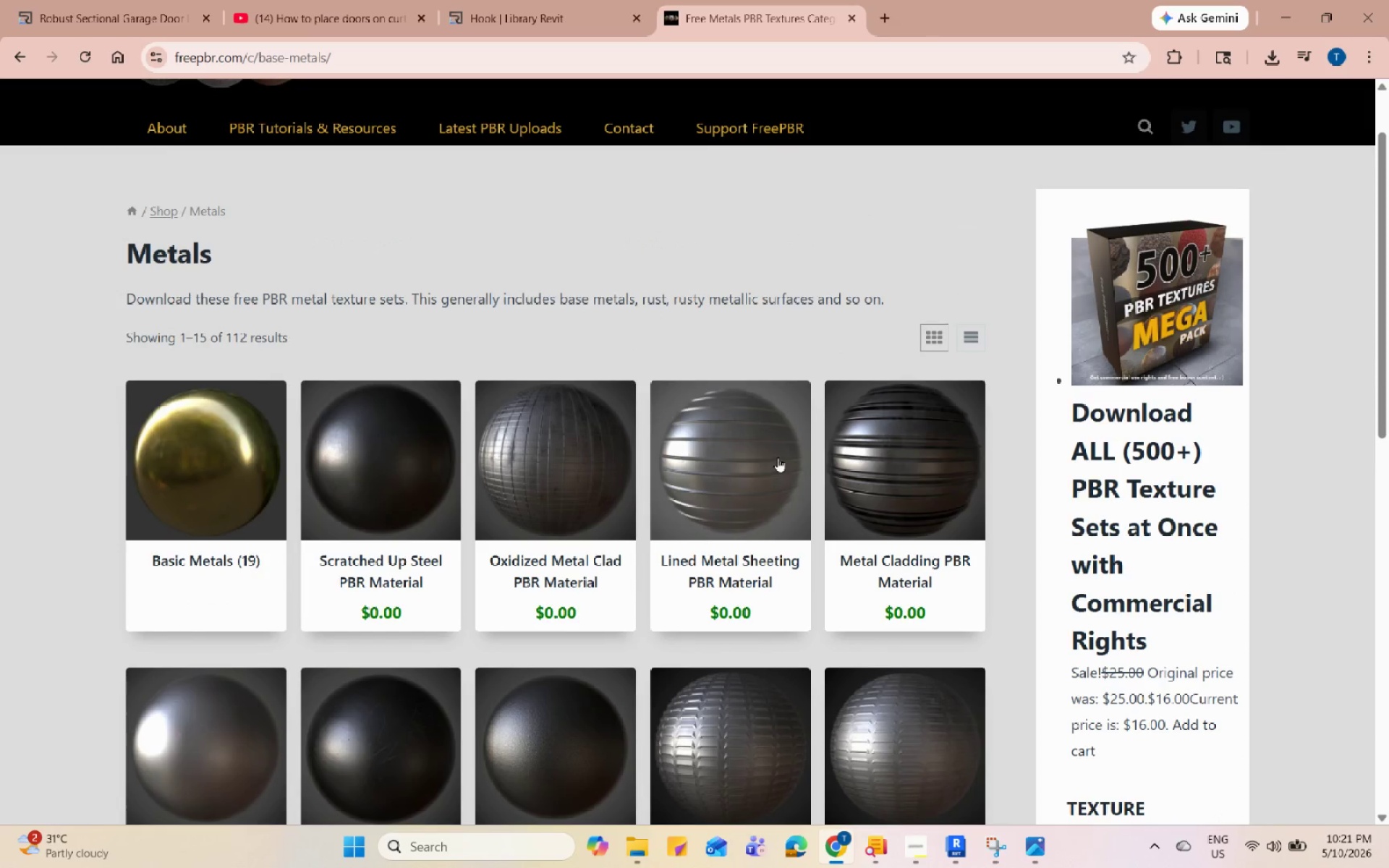 
scroll: coordinate [777, 458], scroll_direction: down, amount: 7.0
 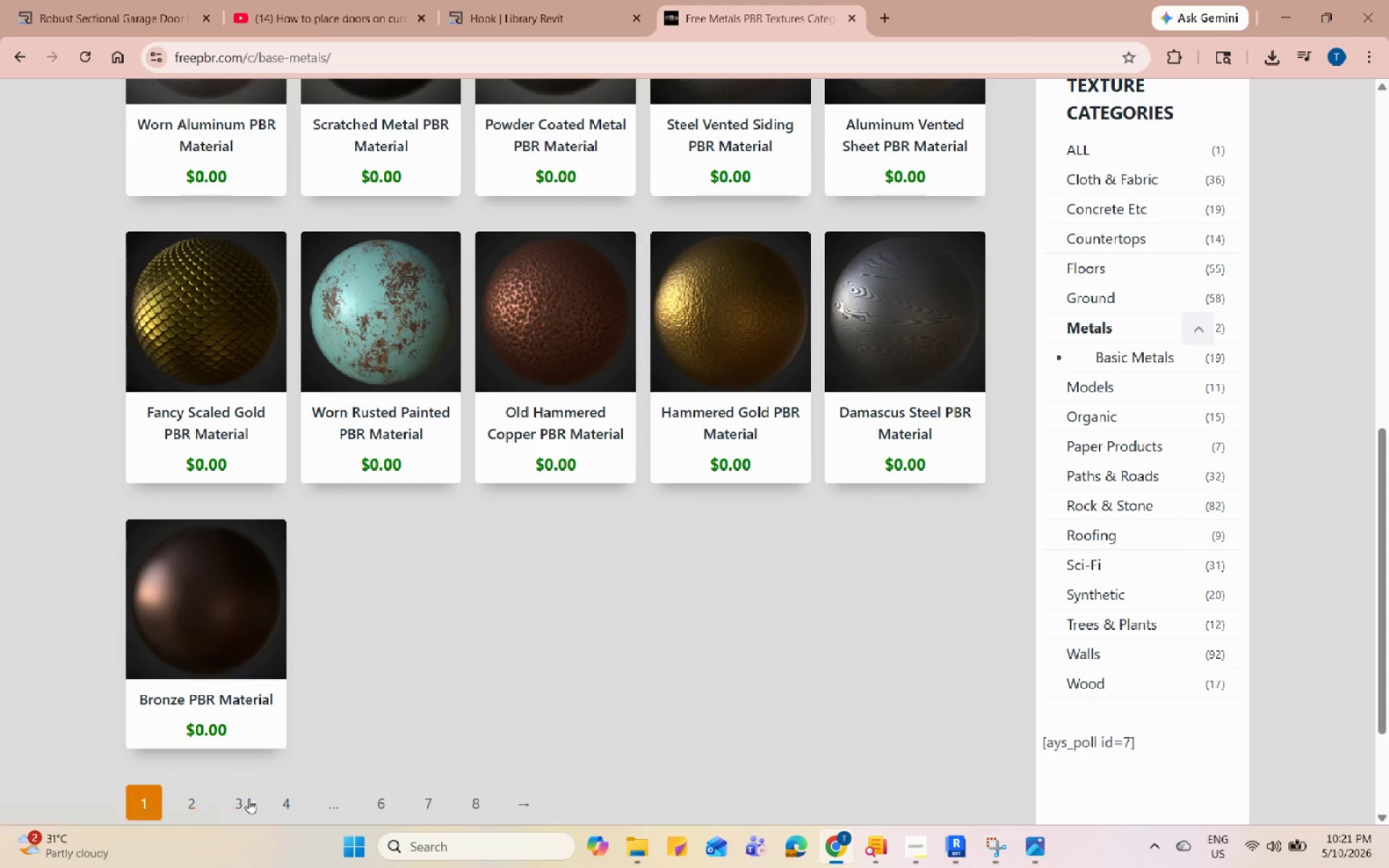 
left_click([197, 807])
 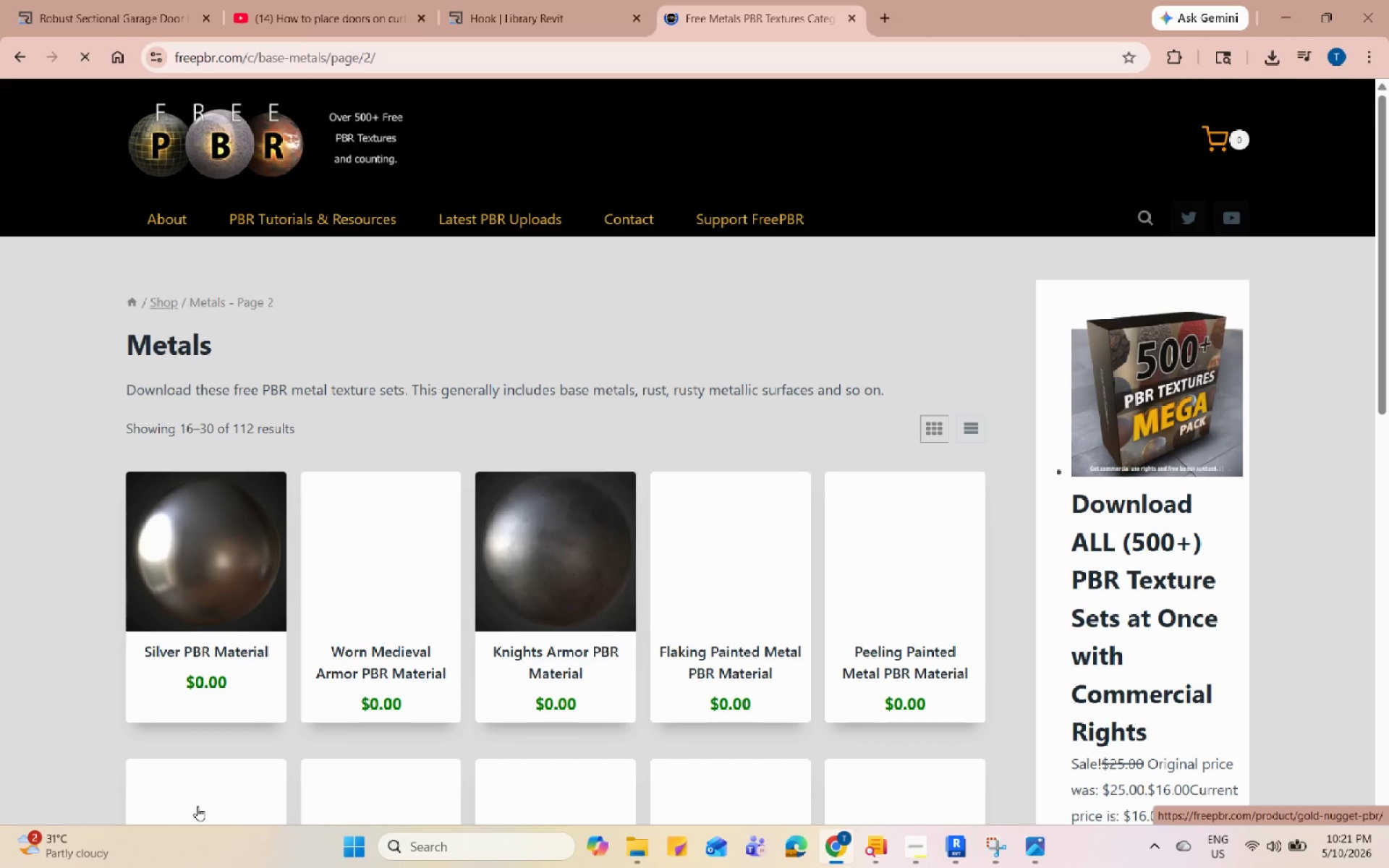 
scroll: coordinate [549, 588], scroll_direction: down, amount: 6.0
 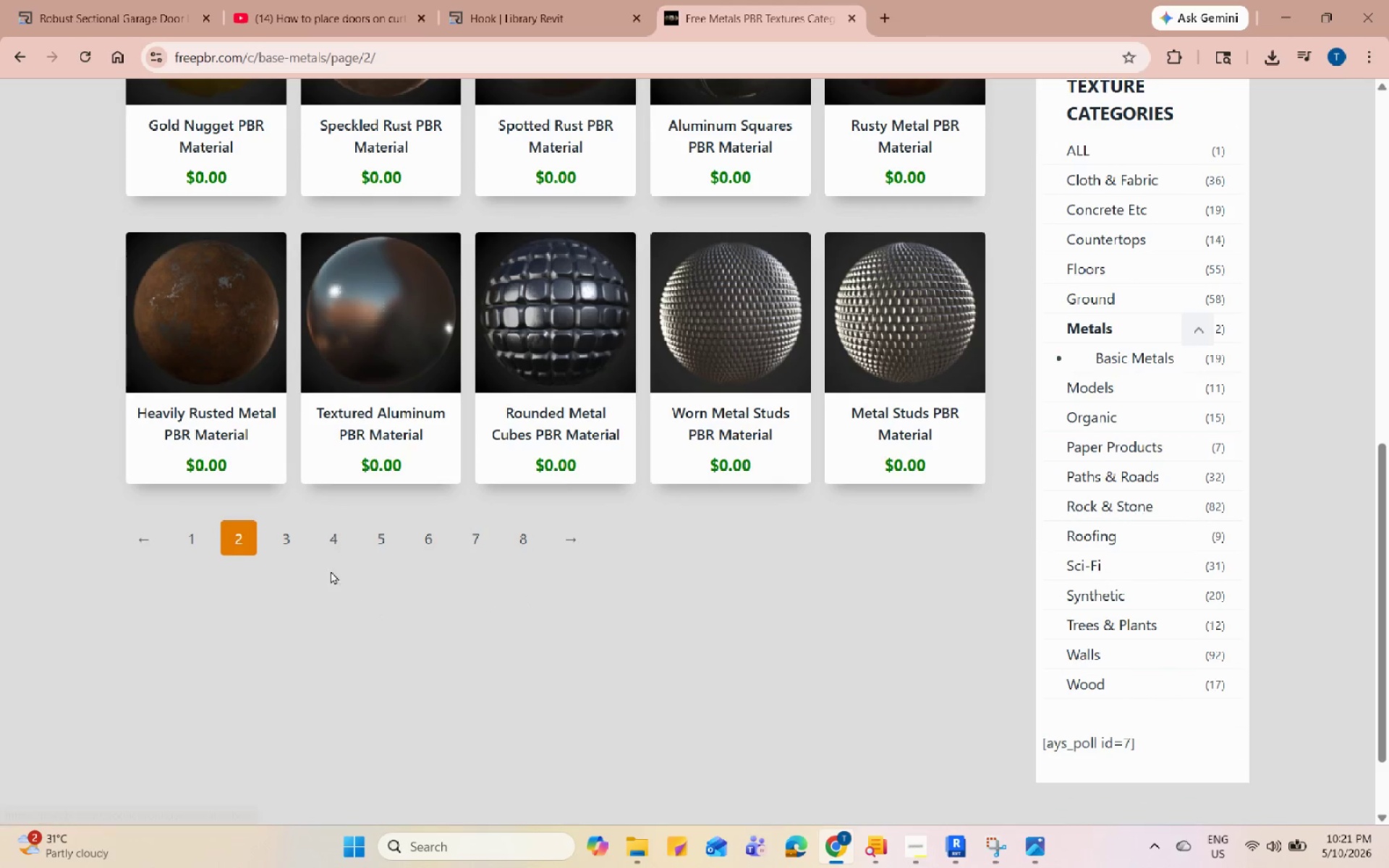 
left_click([274, 549])
 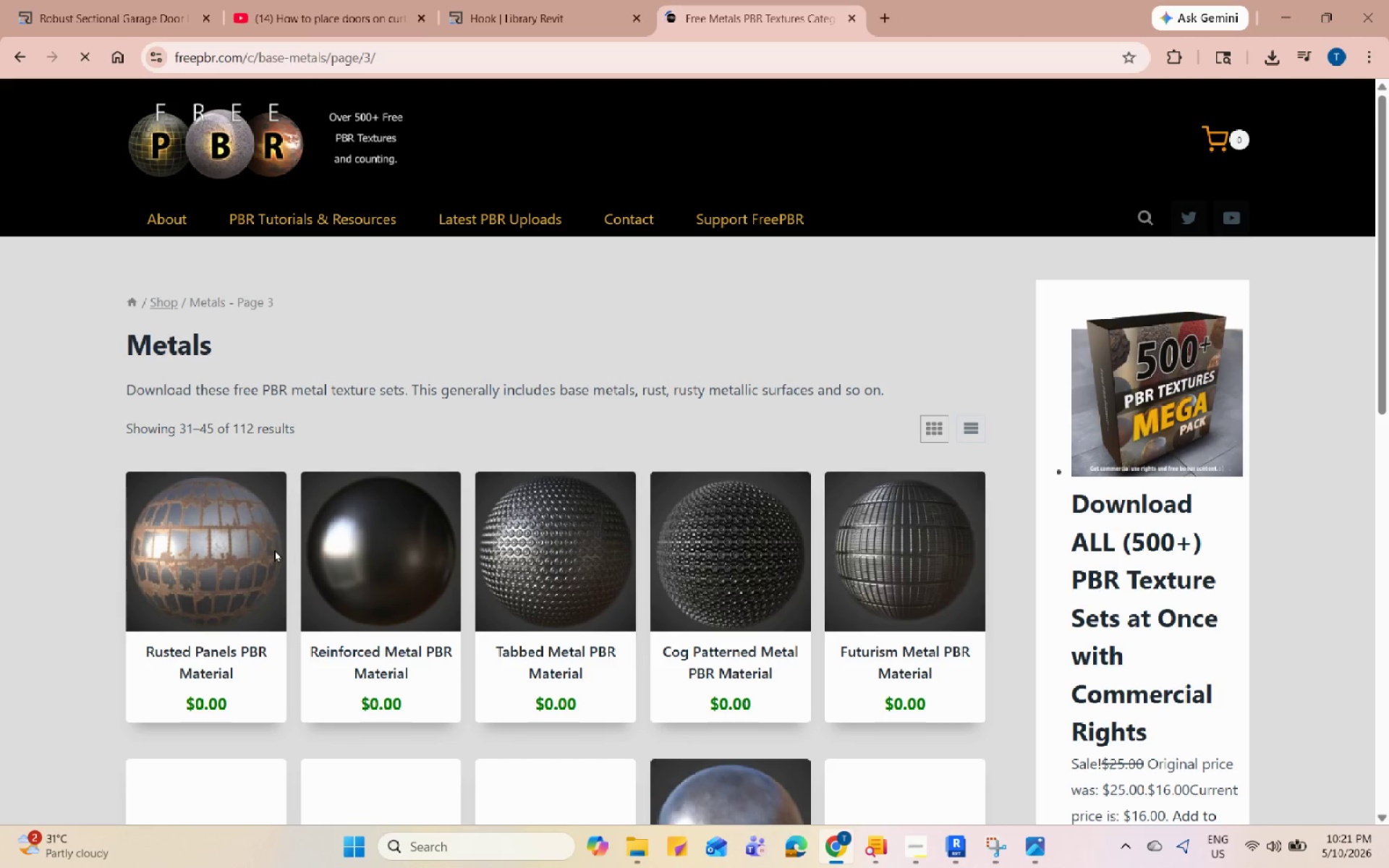 
scroll: coordinate [274, 549], scroll_direction: down, amount: 5.0
 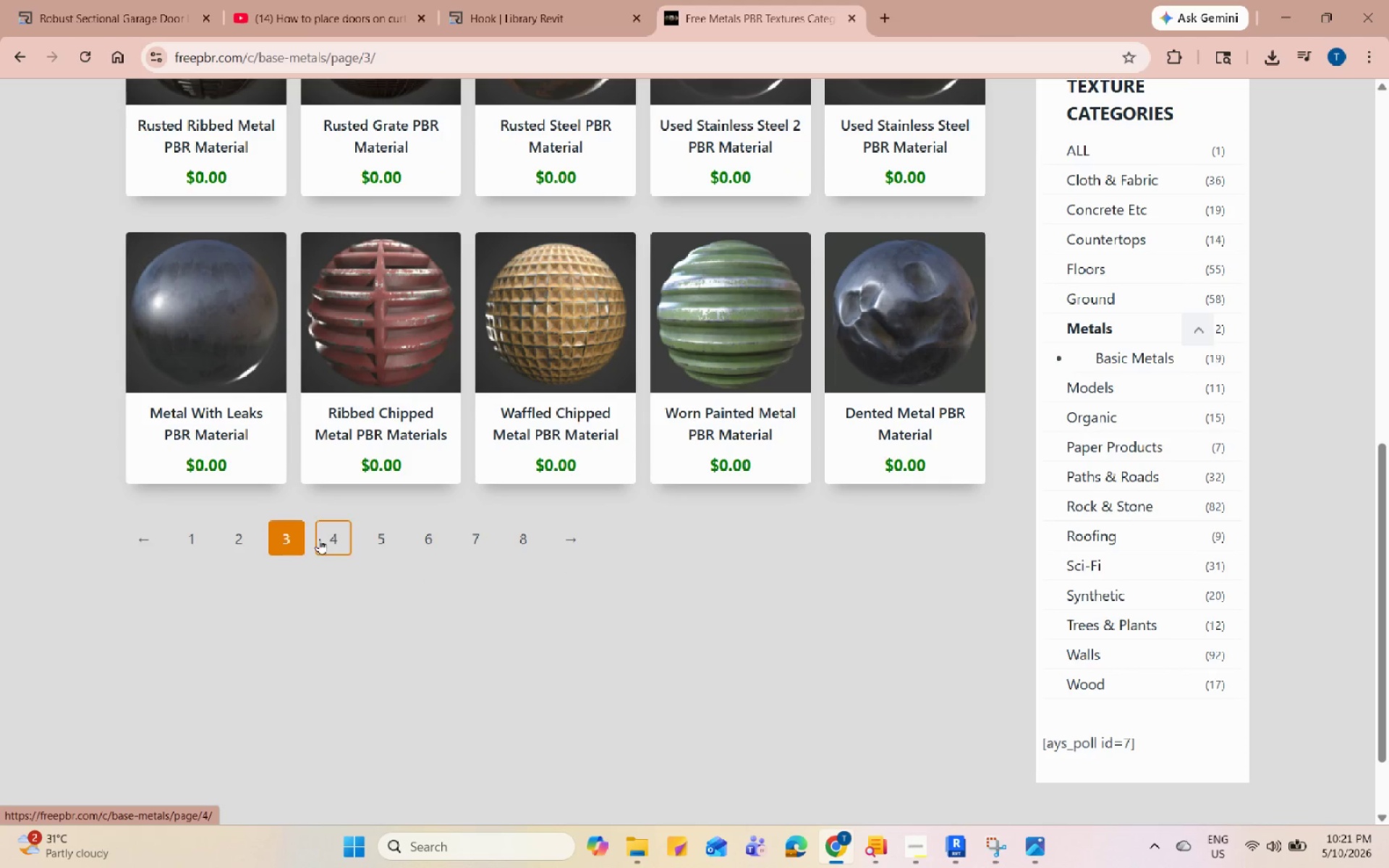 
left_click([328, 538])
 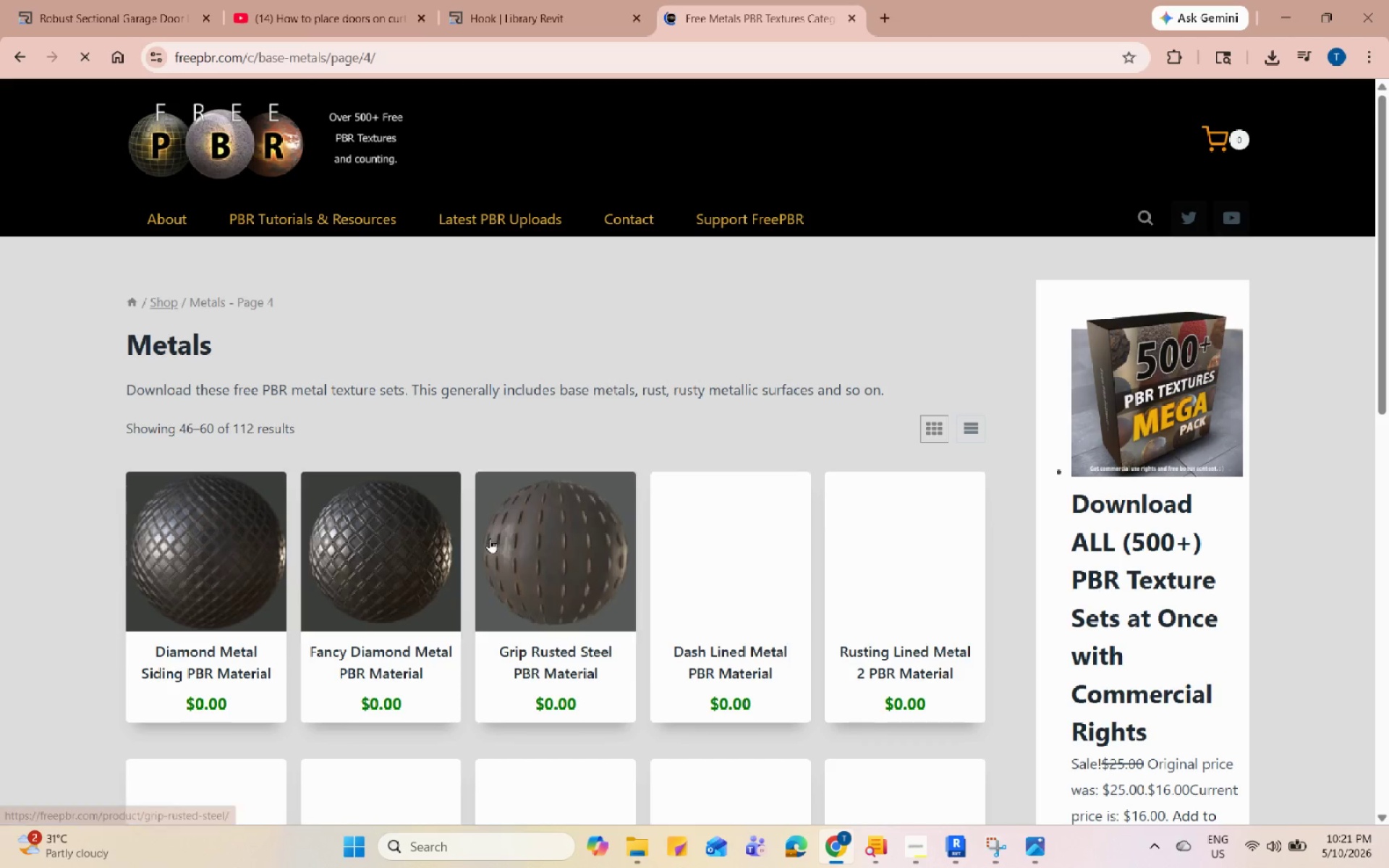 
scroll: coordinate [506, 534], scroll_direction: down, amount: 5.0
 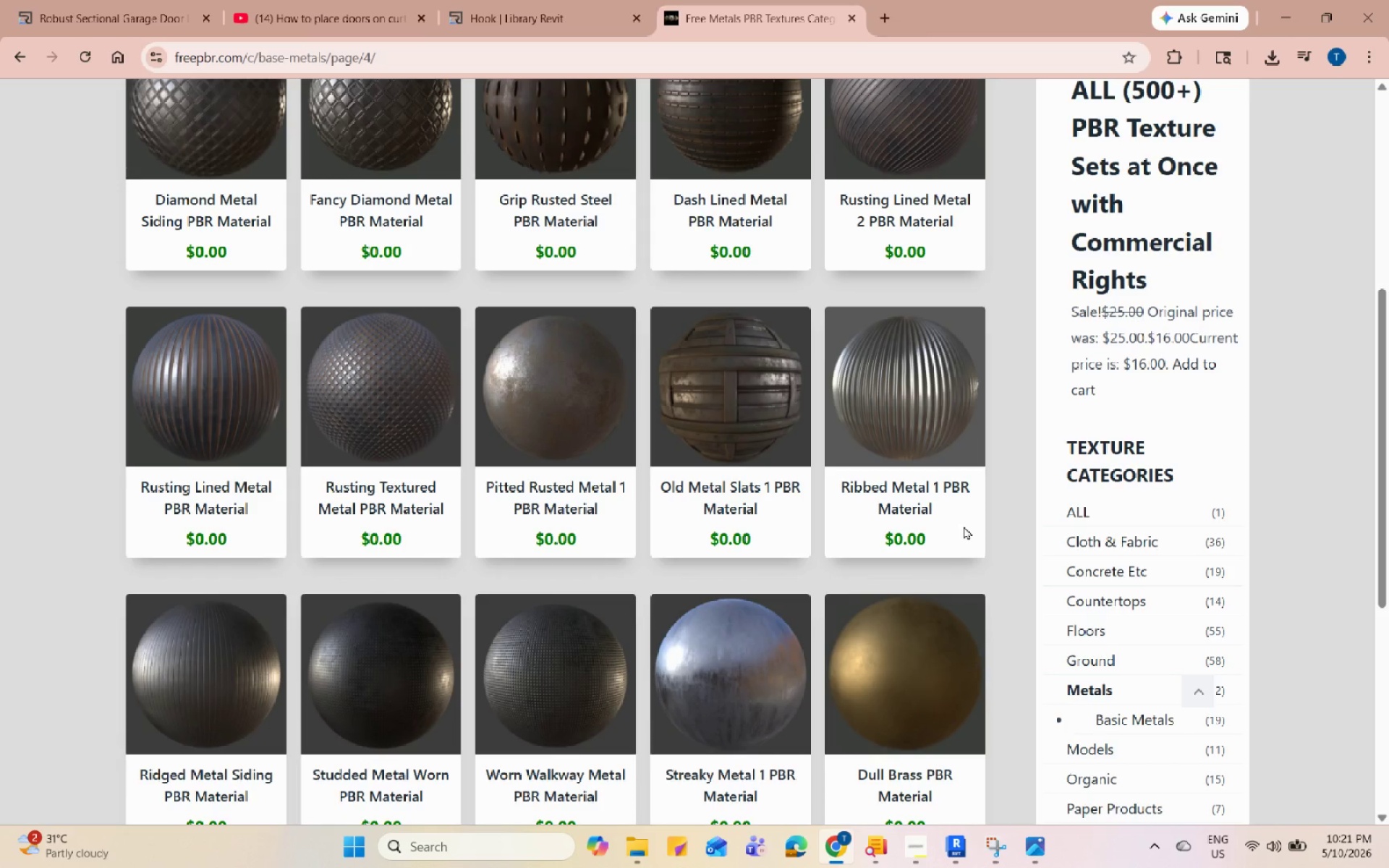 
wait(5.29)
 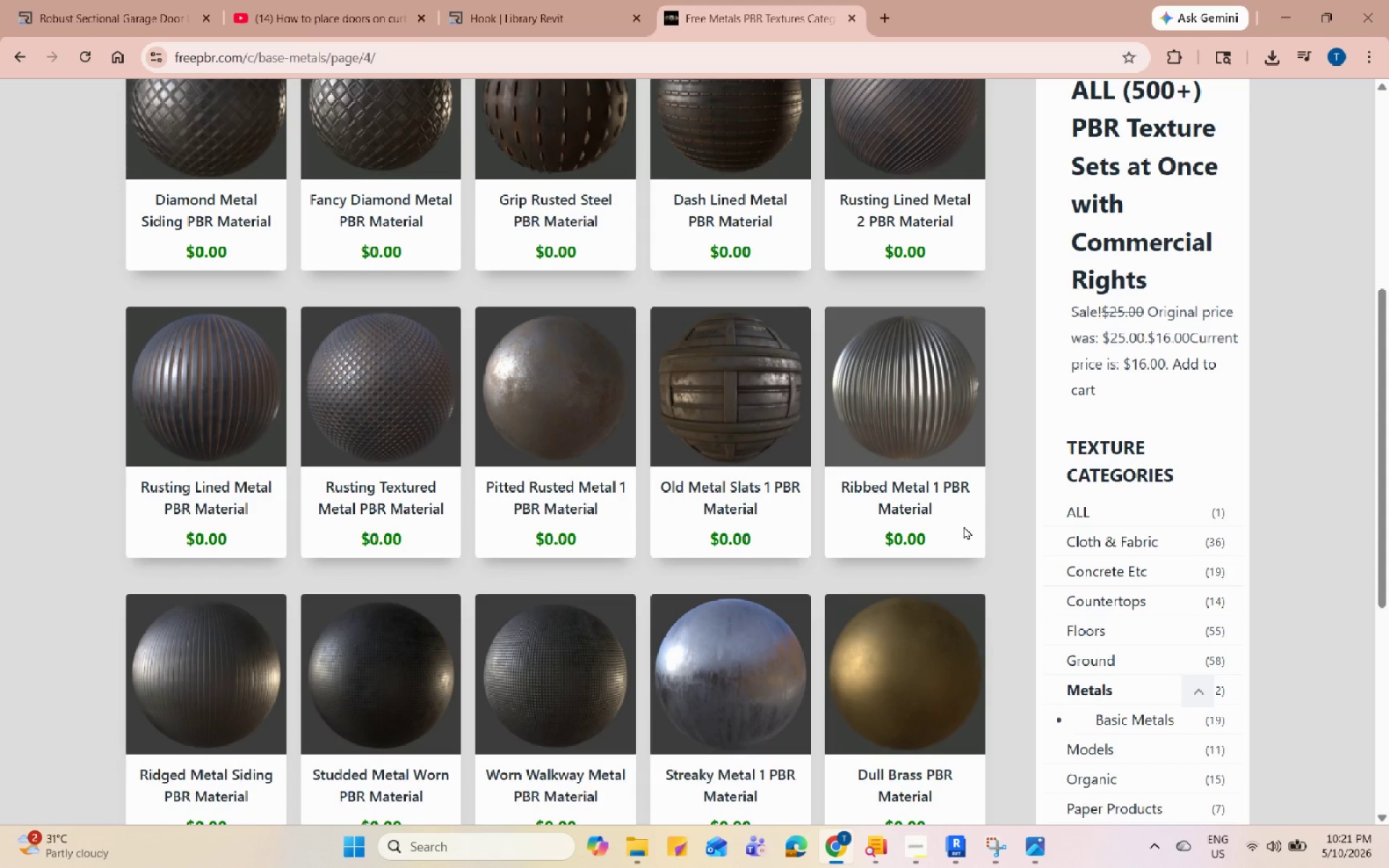 
left_click([947, 415])
 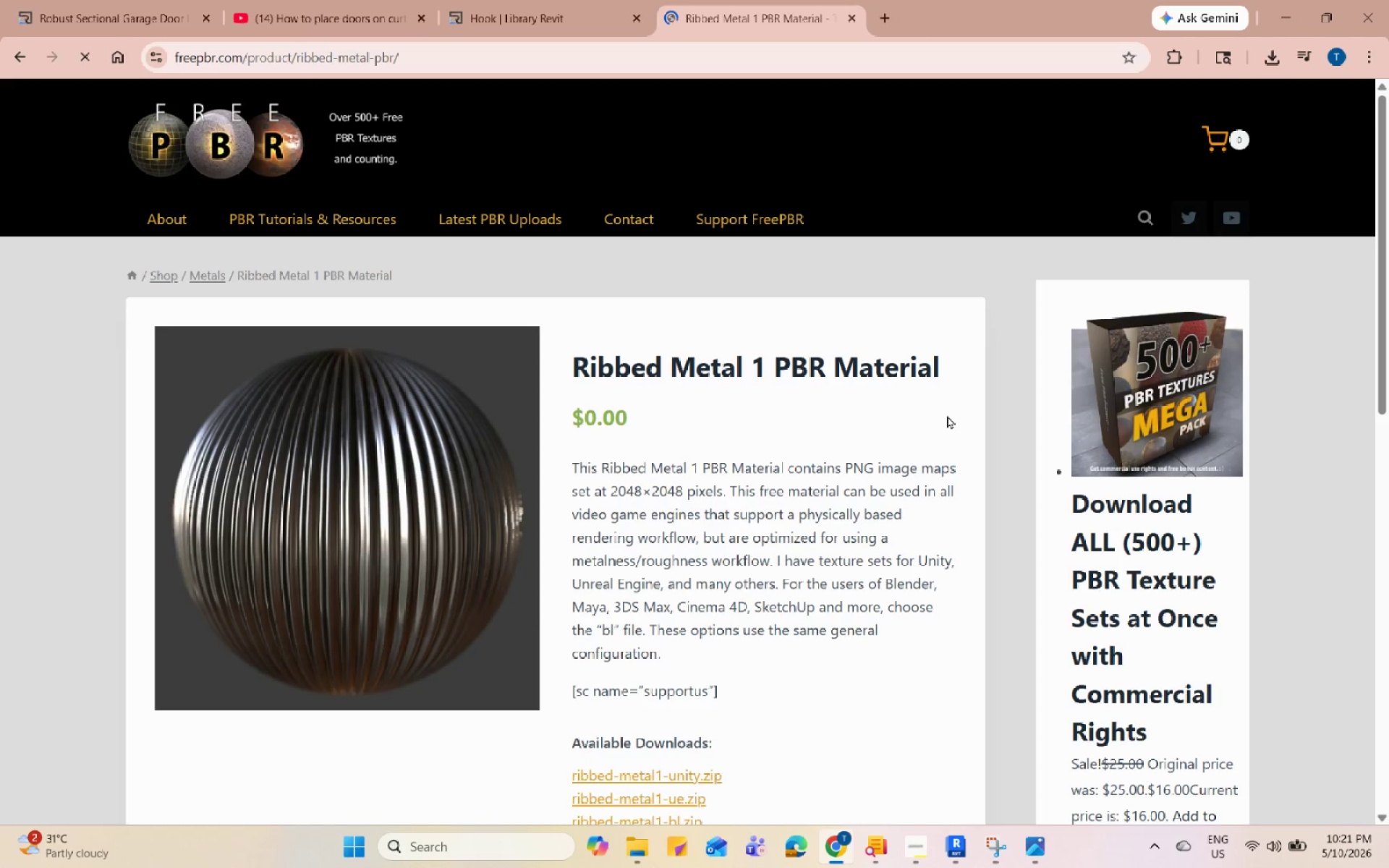 
wait(8.3)
 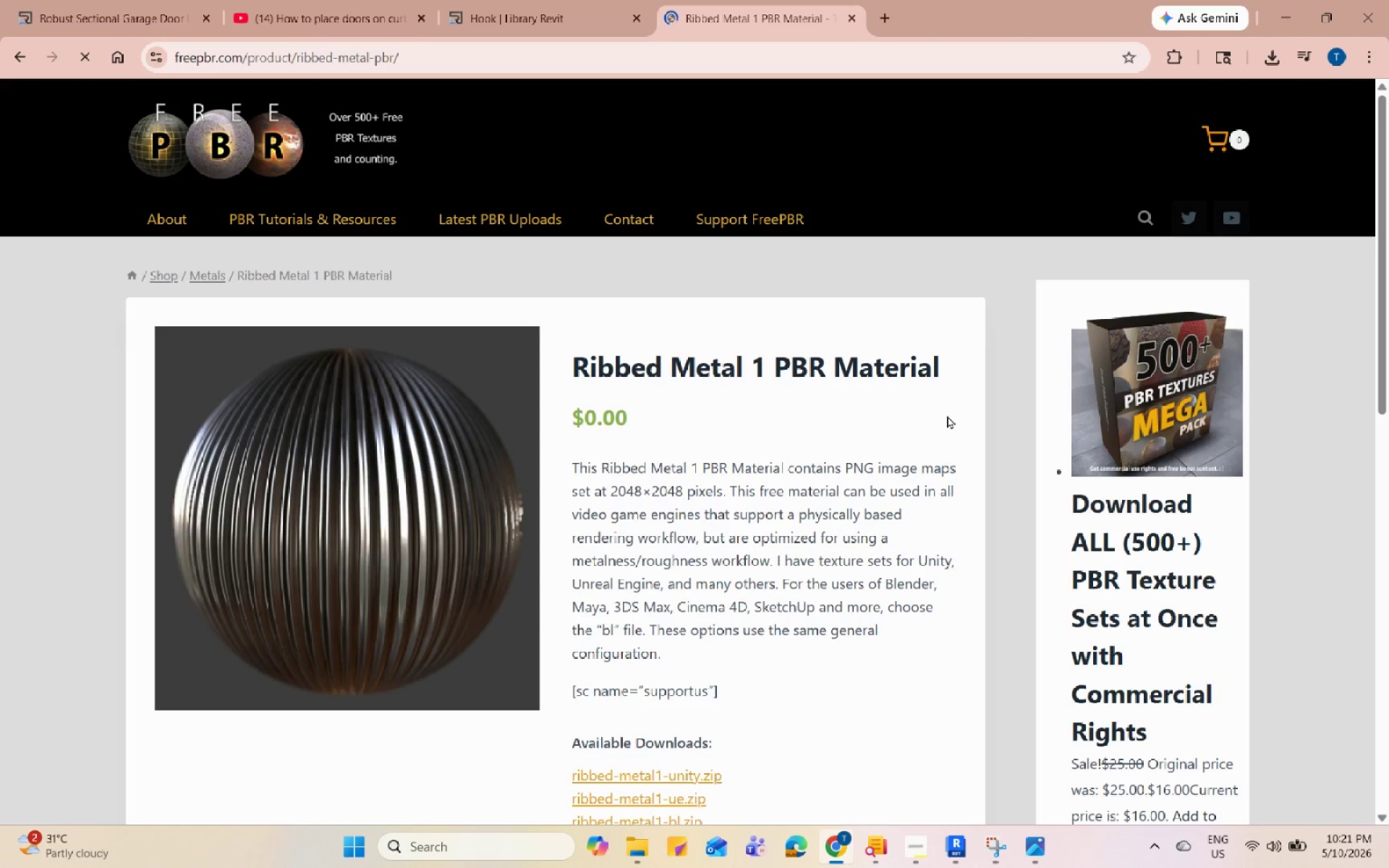 
scroll: coordinate [370, 410], scroll_direction: down, amount: 7.0
 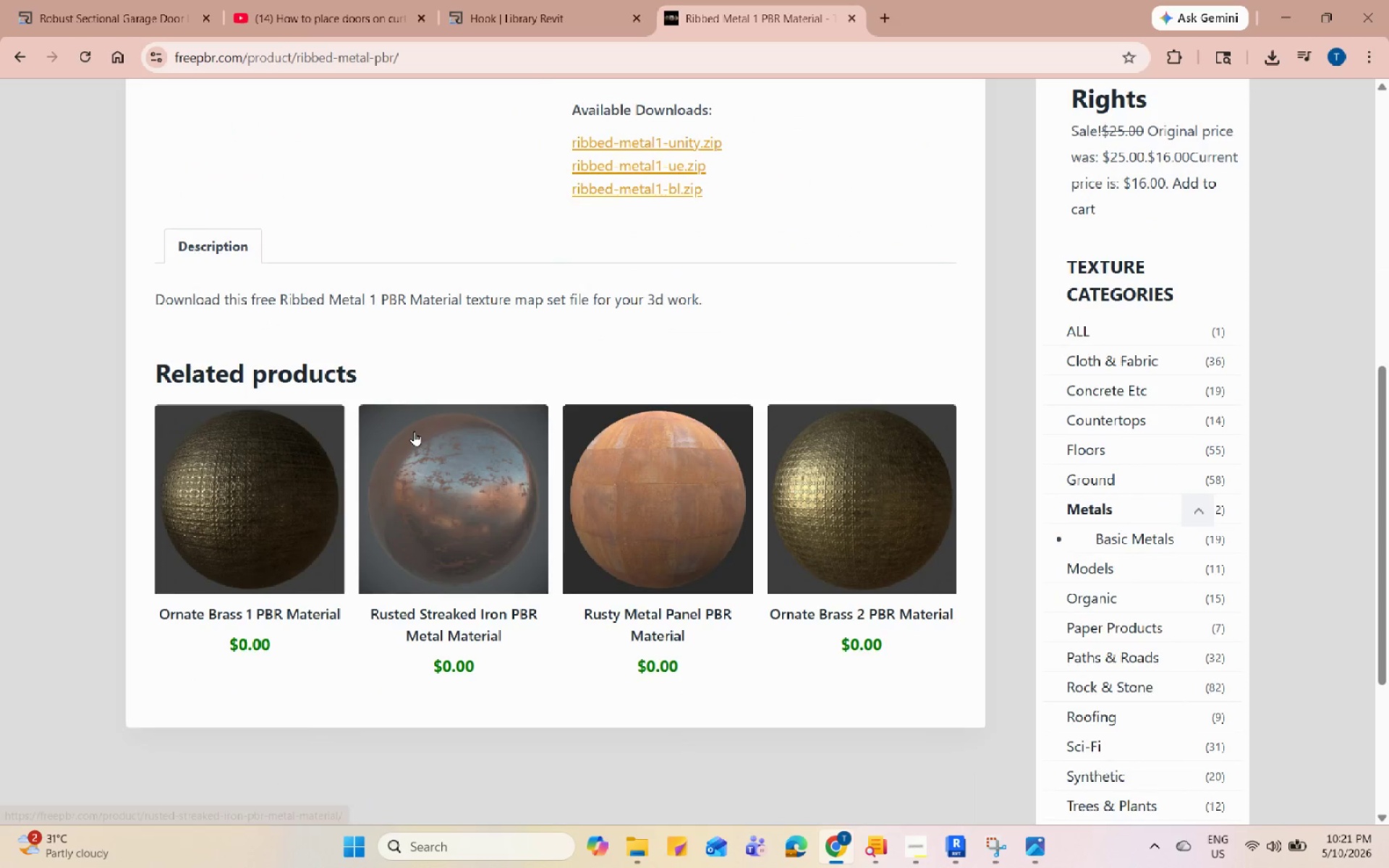 
scroll: coordinate [401, 414], scroll_direction: up, amount: 5.0
 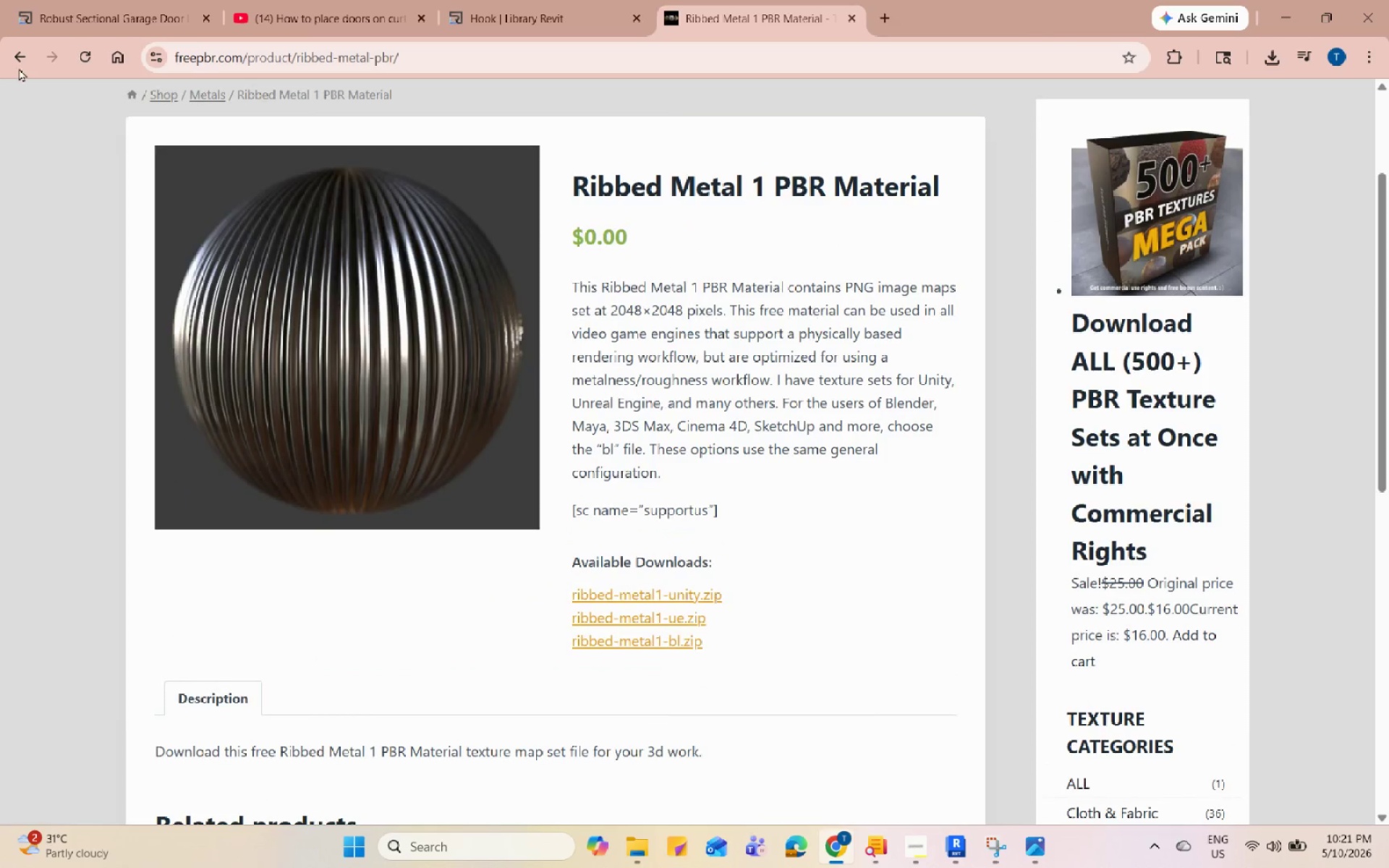 
left_click([27, 56])
 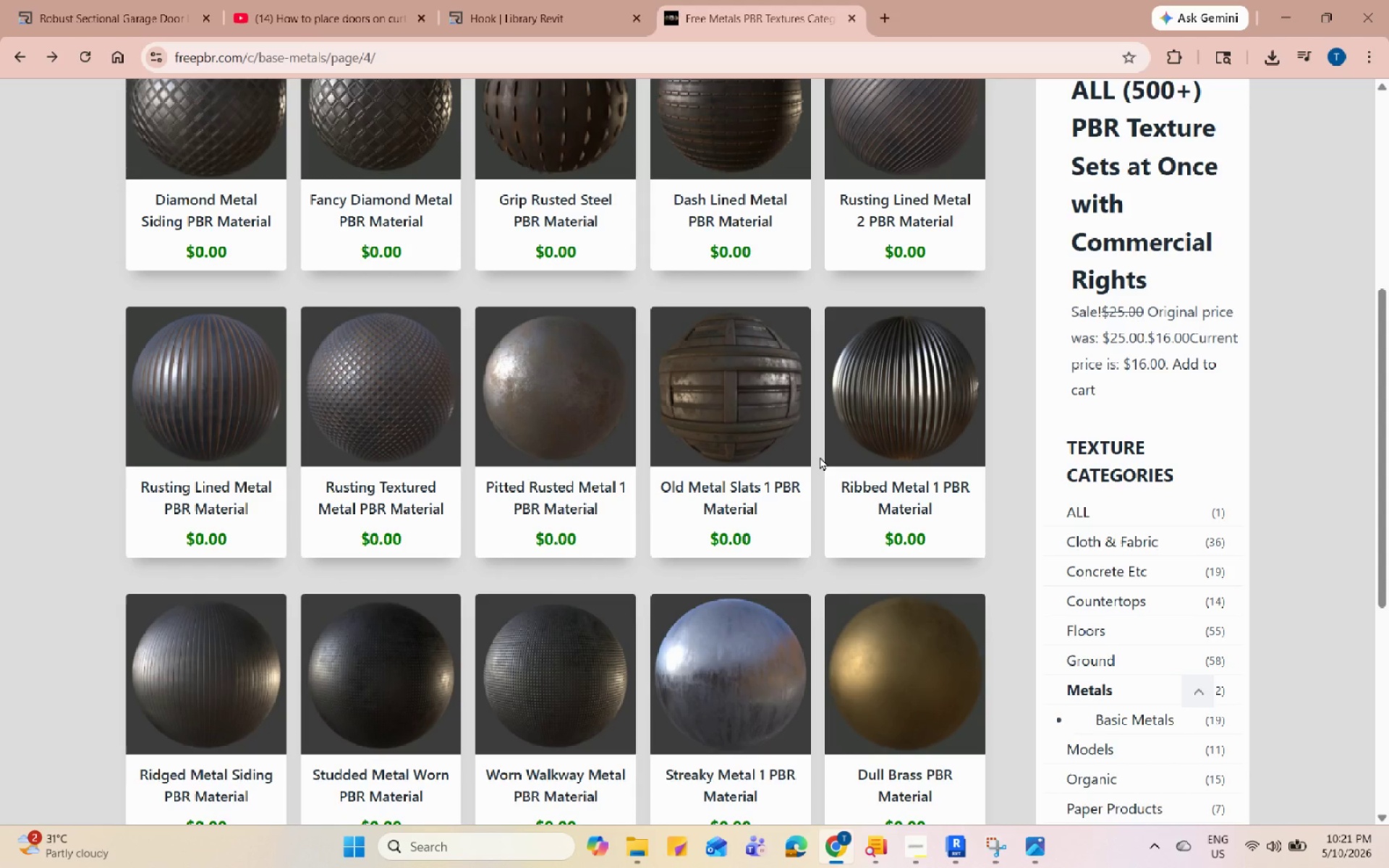 
scroll: coordinate [820, 458], scroll_direction: down, amount: 2.0
 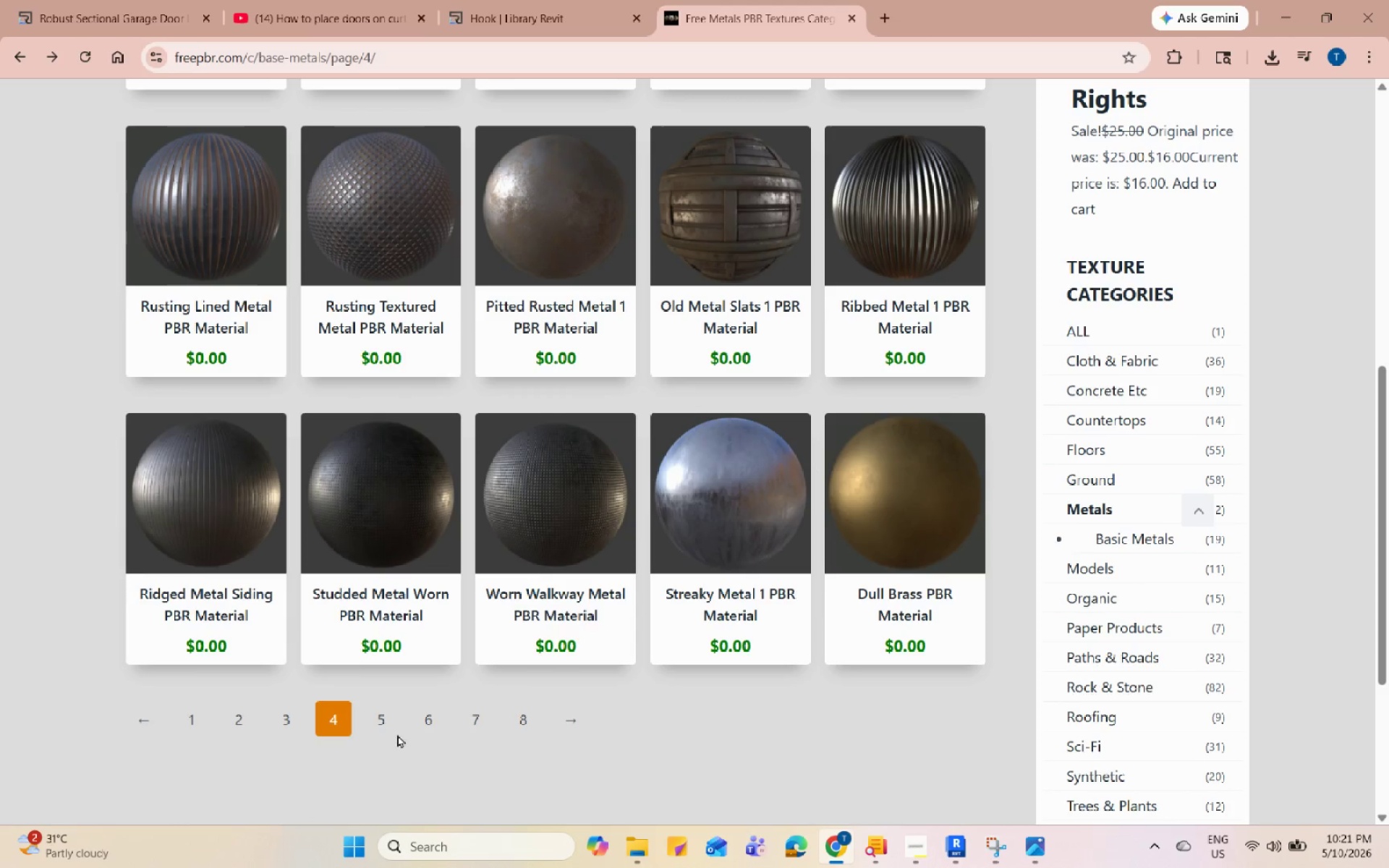 
left_click([381, 724])
 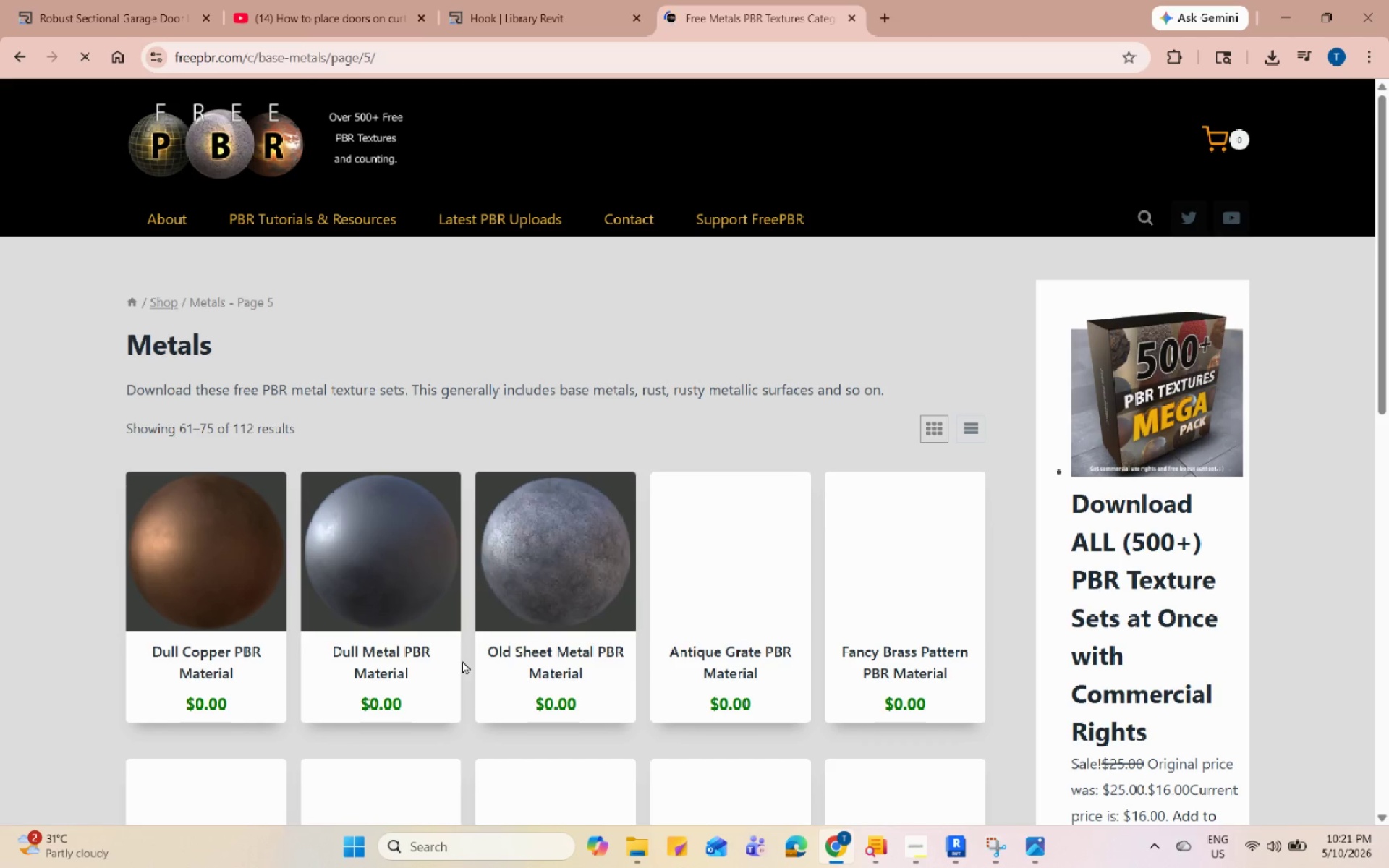 
scroll: coordinate [485, 647], scroll_direction: down, amount: 7.0
 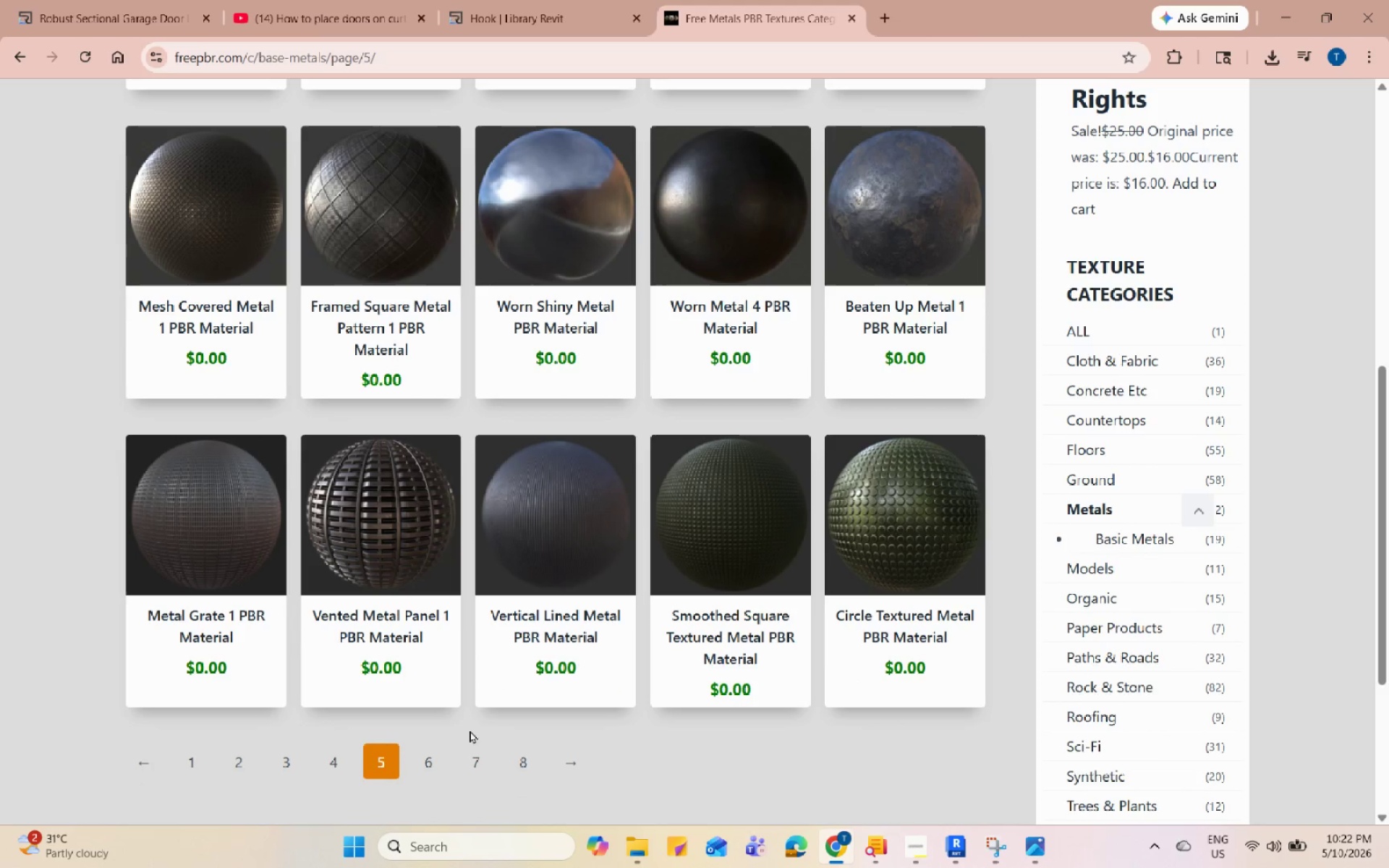 
left_click([431, 752])
 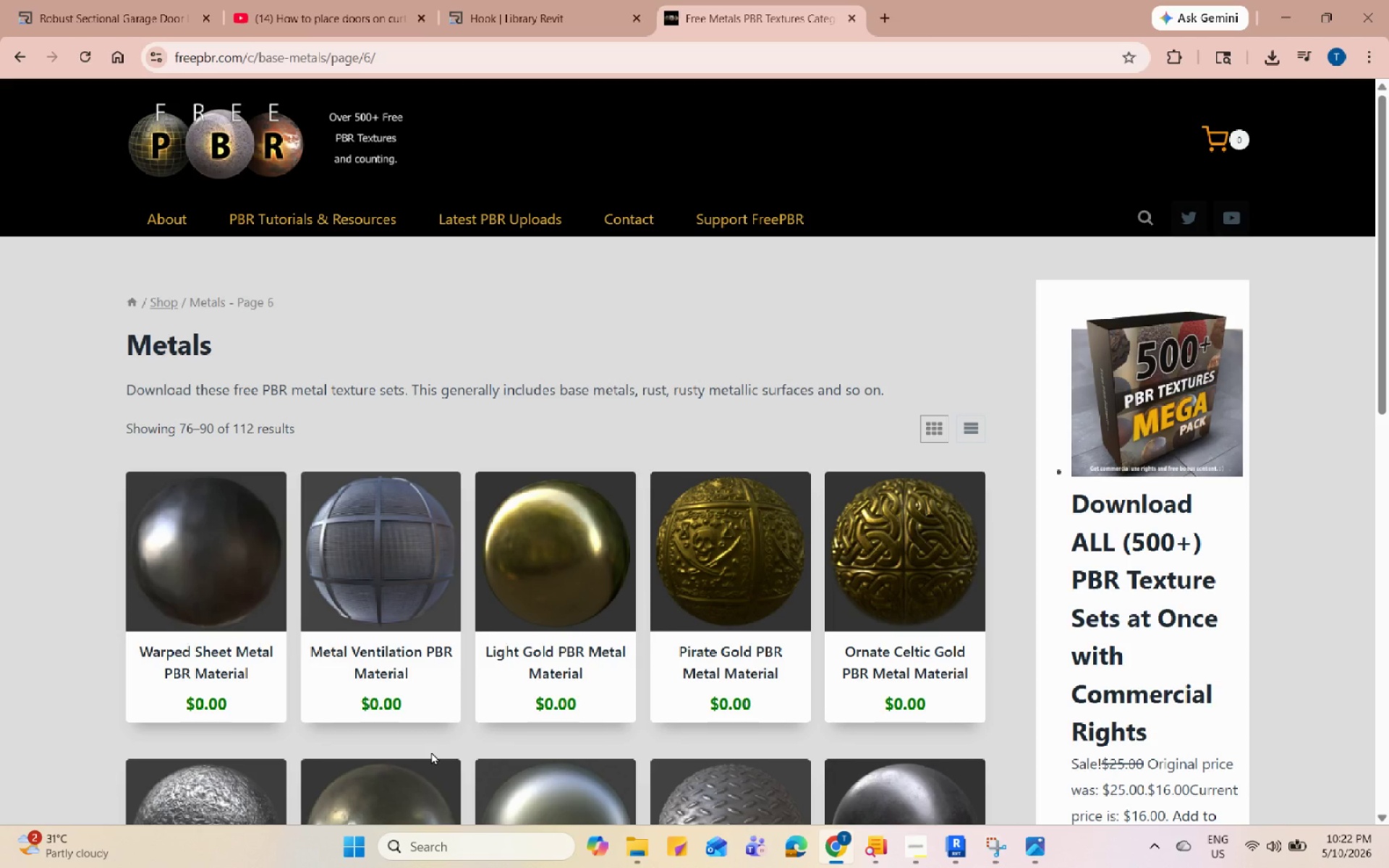 
scroll: coordinate [522, 604], scroll_direction: down, amount: 9.0
 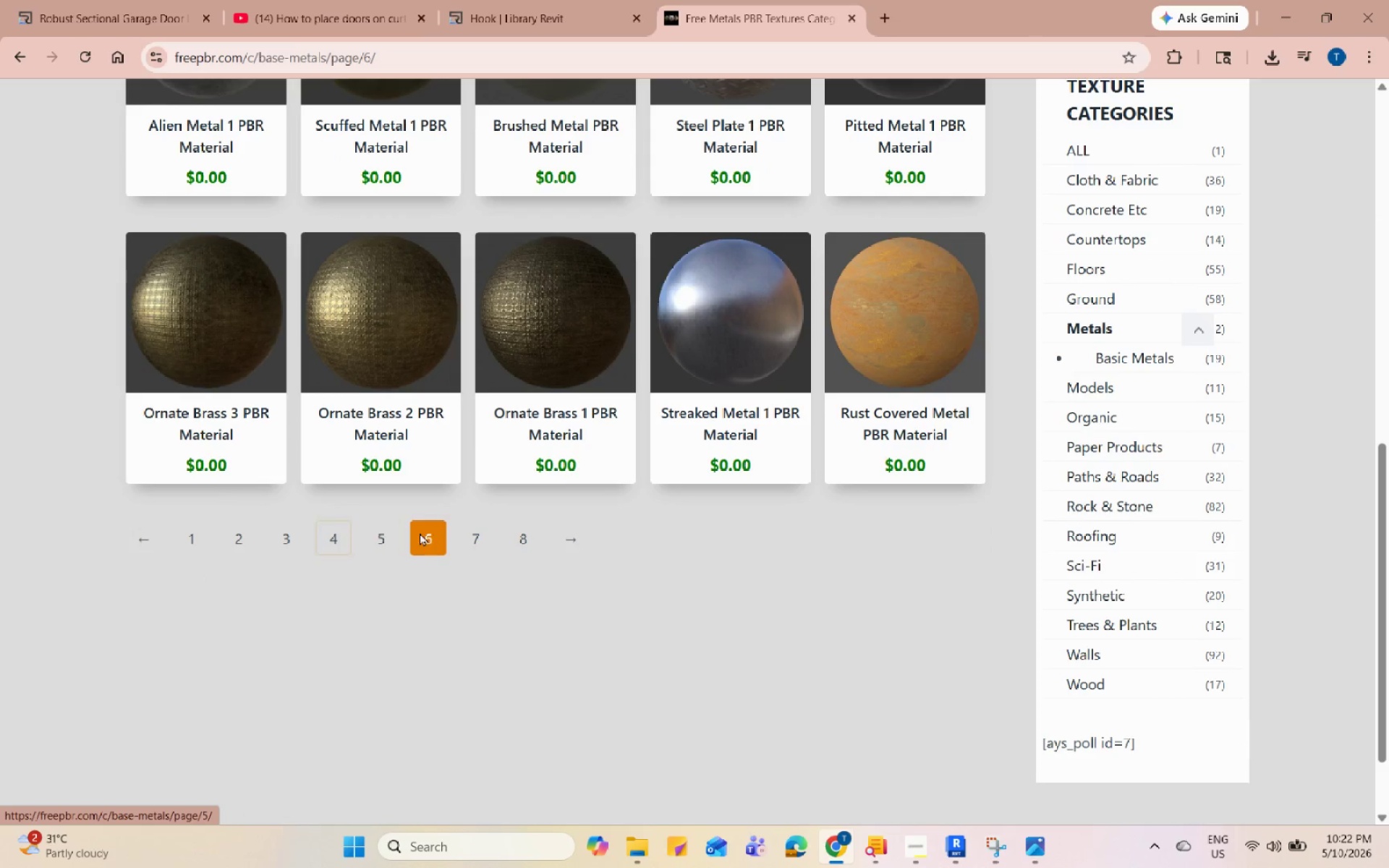 
mouse_move([493, 526])
 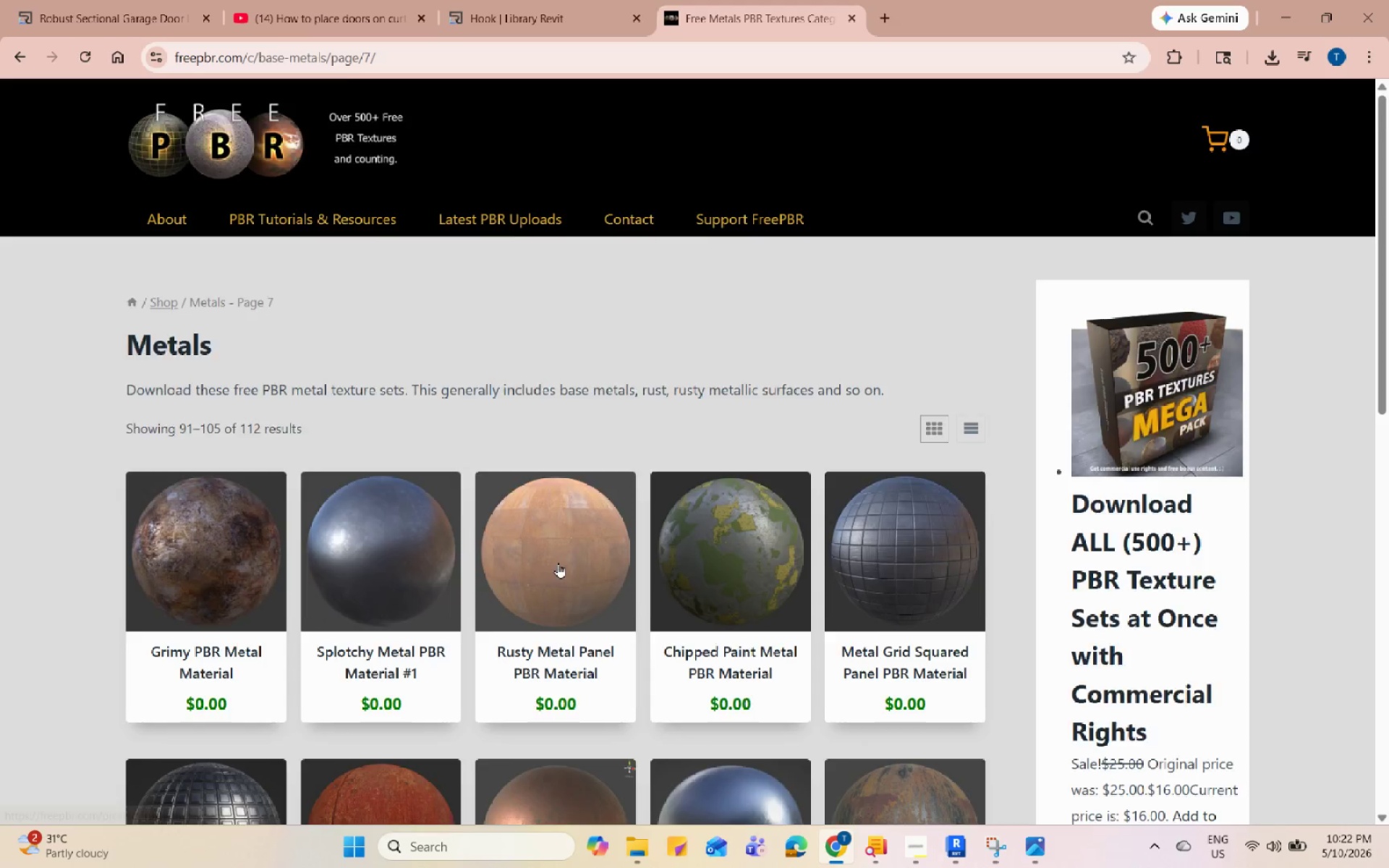 
scroll: coordinate [558, 563], scroll_direction: down, amount: 8.0
 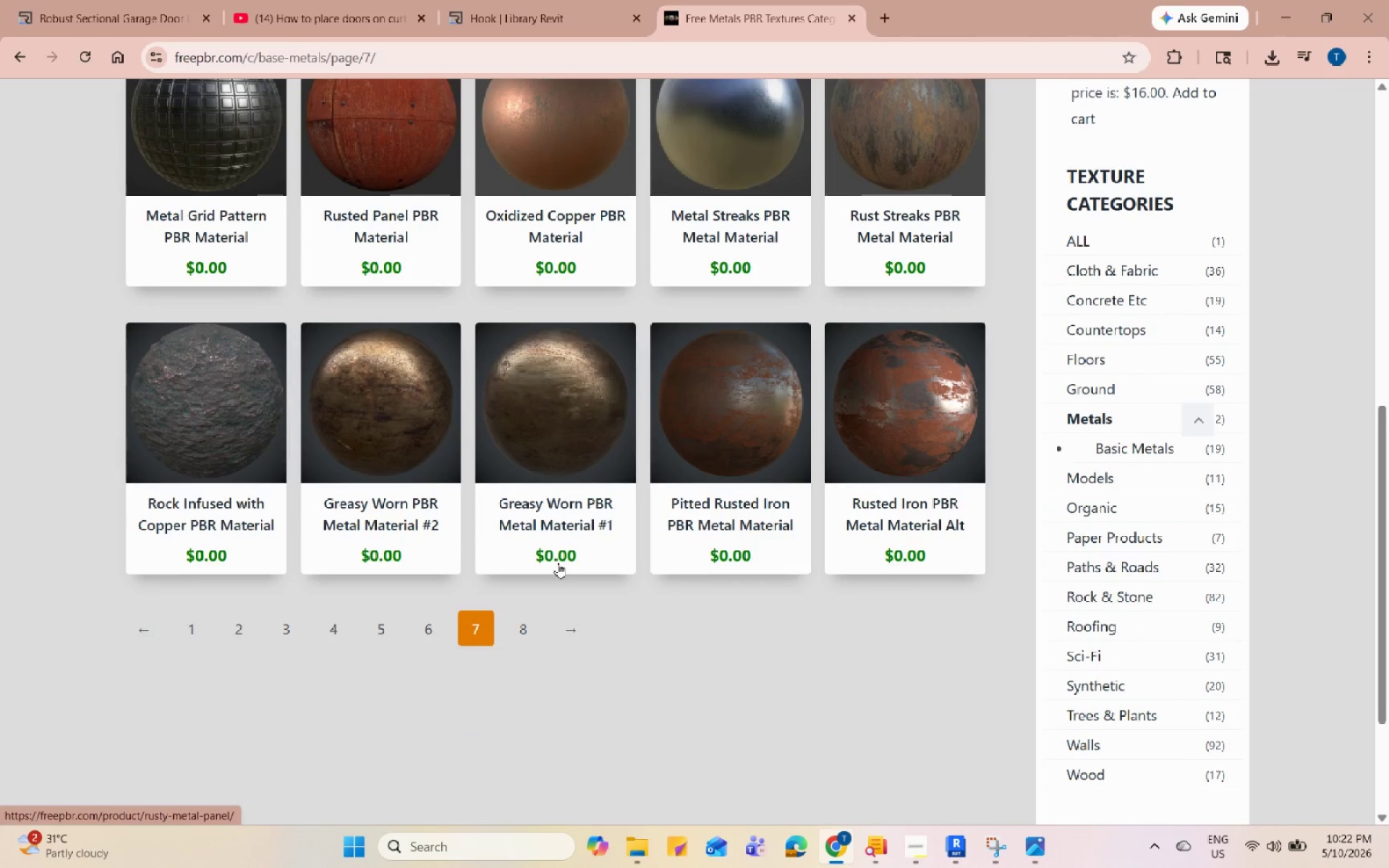 
scroll: coordinate [558, 563], scroll_direction: up, amount: 2.0
 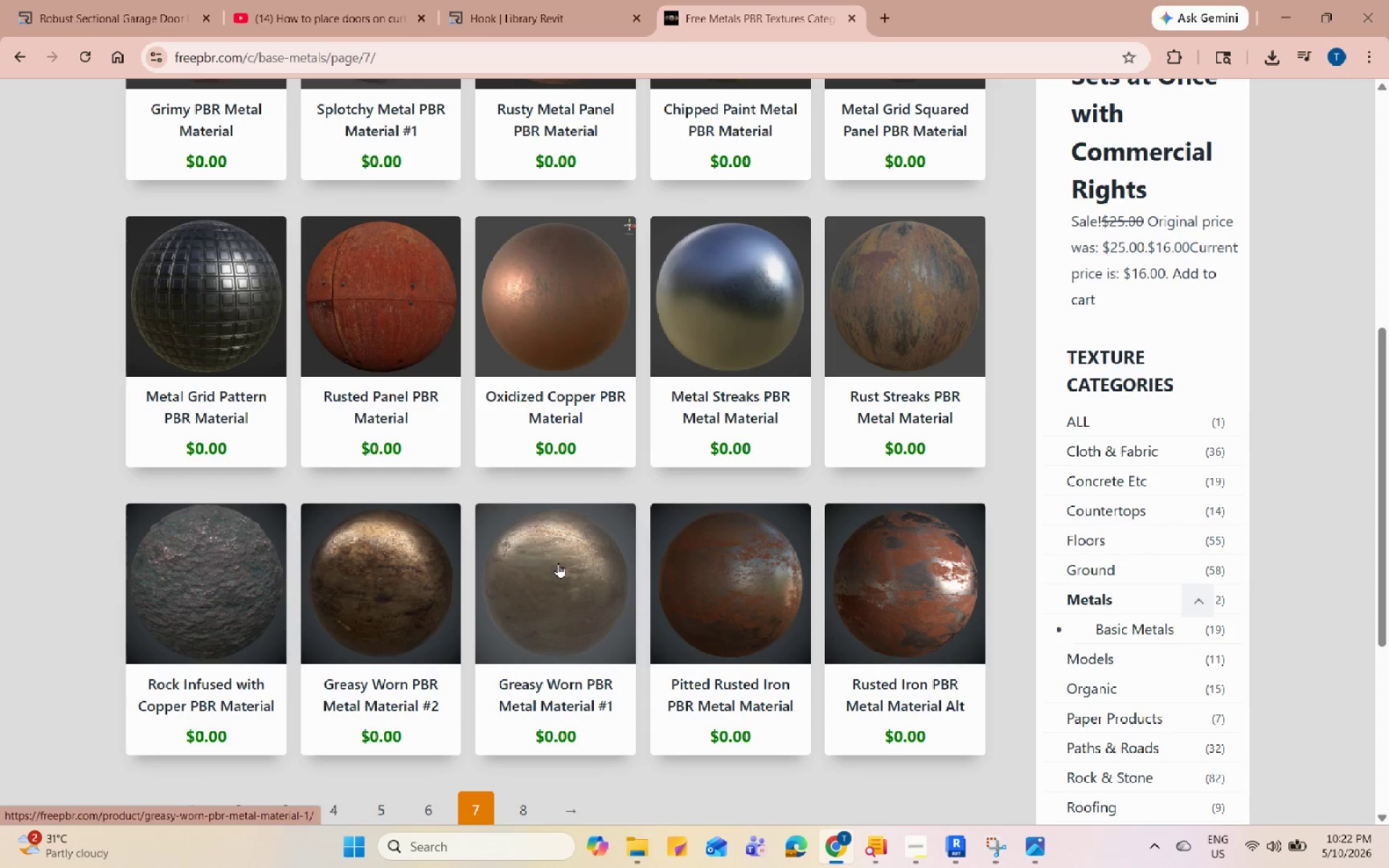 
scroll: coordinate [568, 623], scroll_direction: down, amount: 3.0
 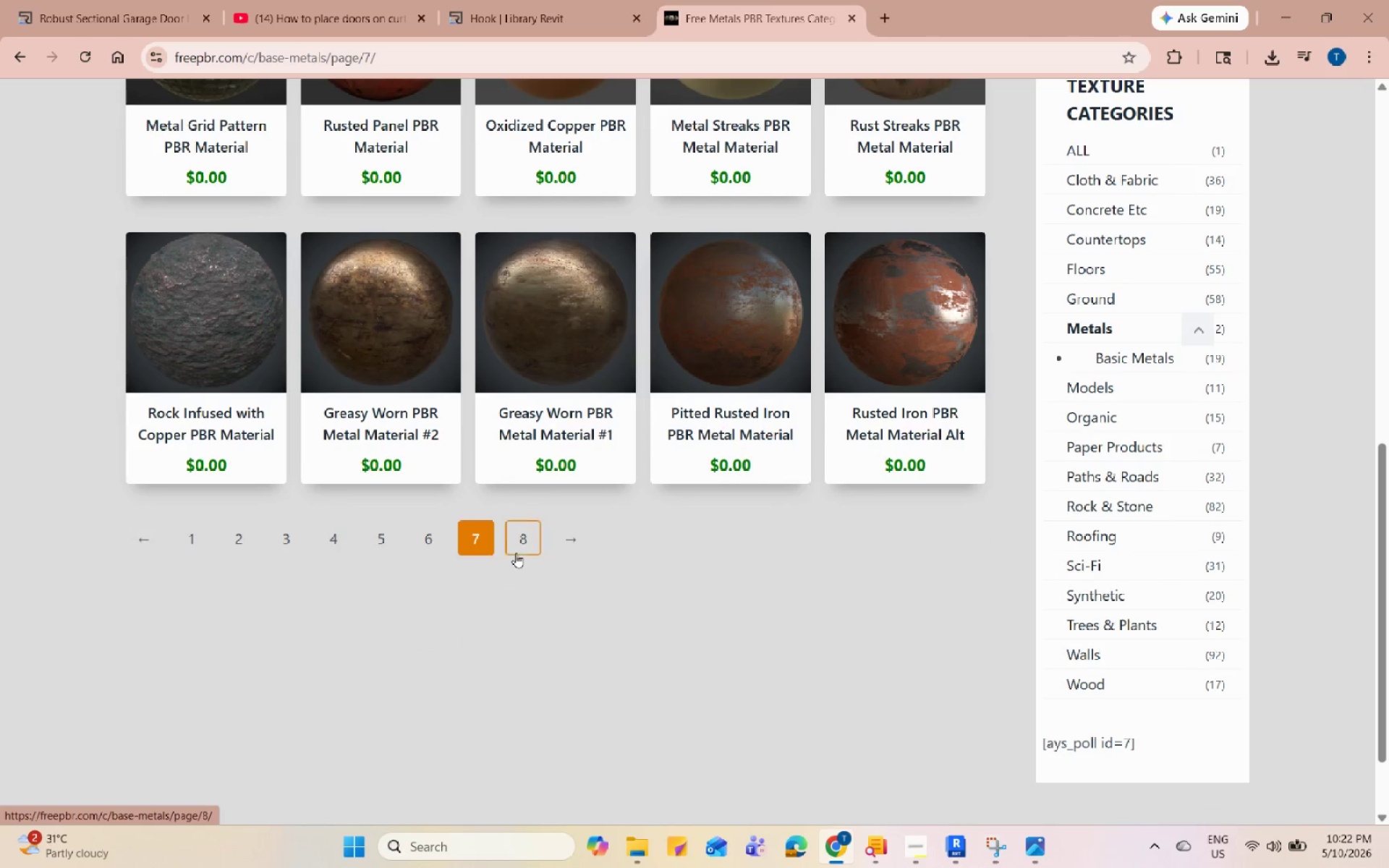 
left_click([519, 542])
 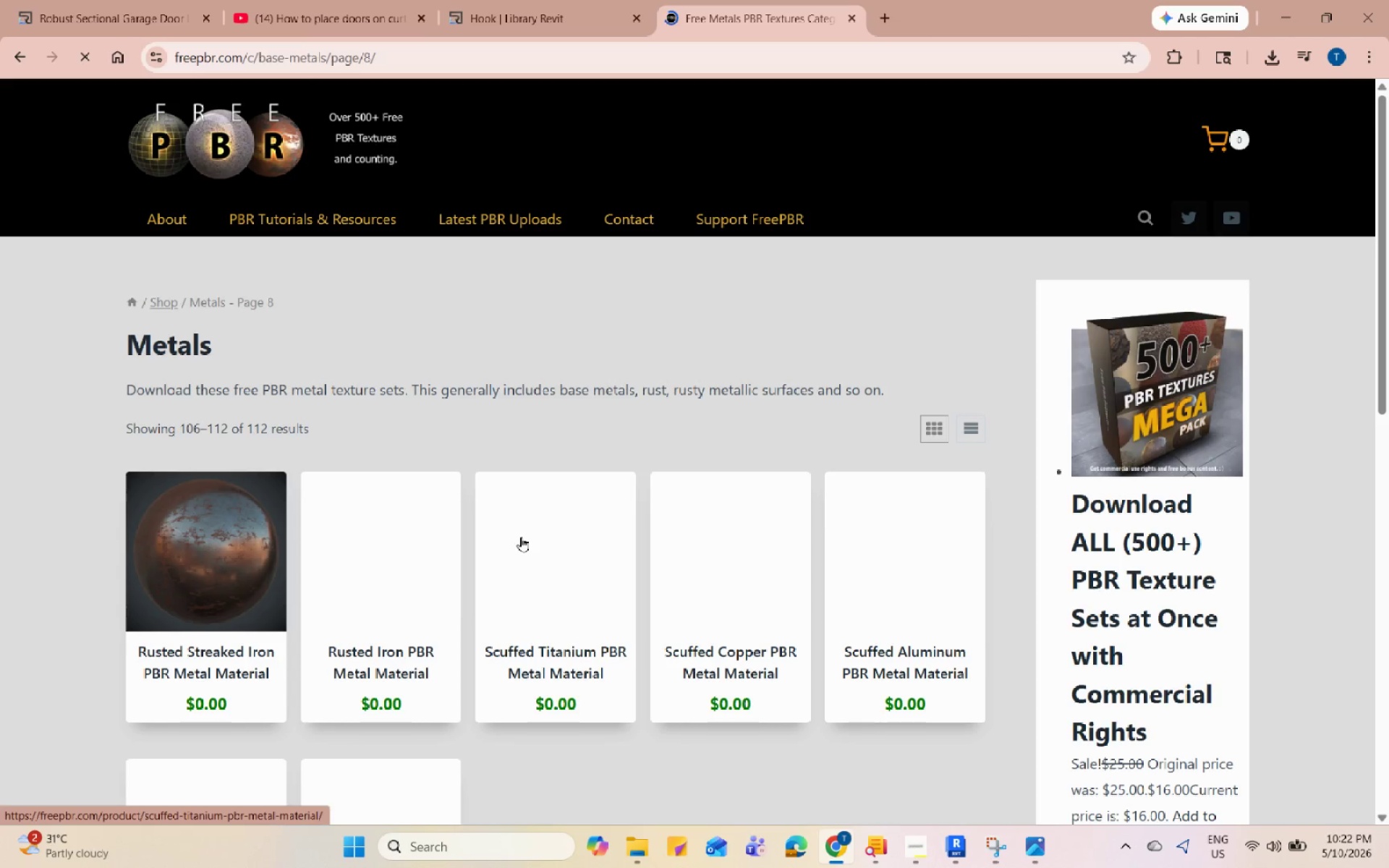 
scroll: coordinate [524, 529], scroll_direction: down, amount: 2.0
 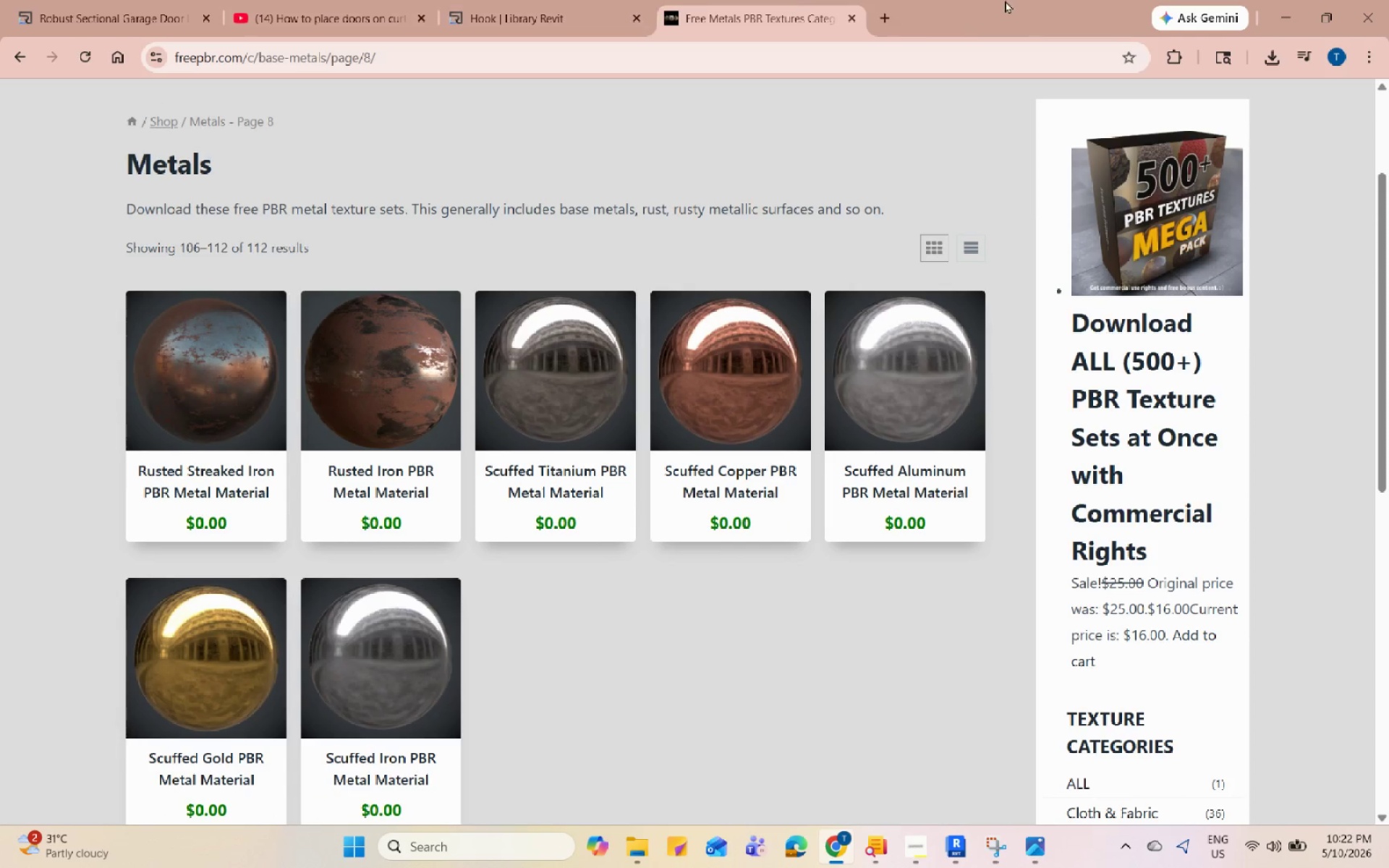 
double_click([881, 59])
 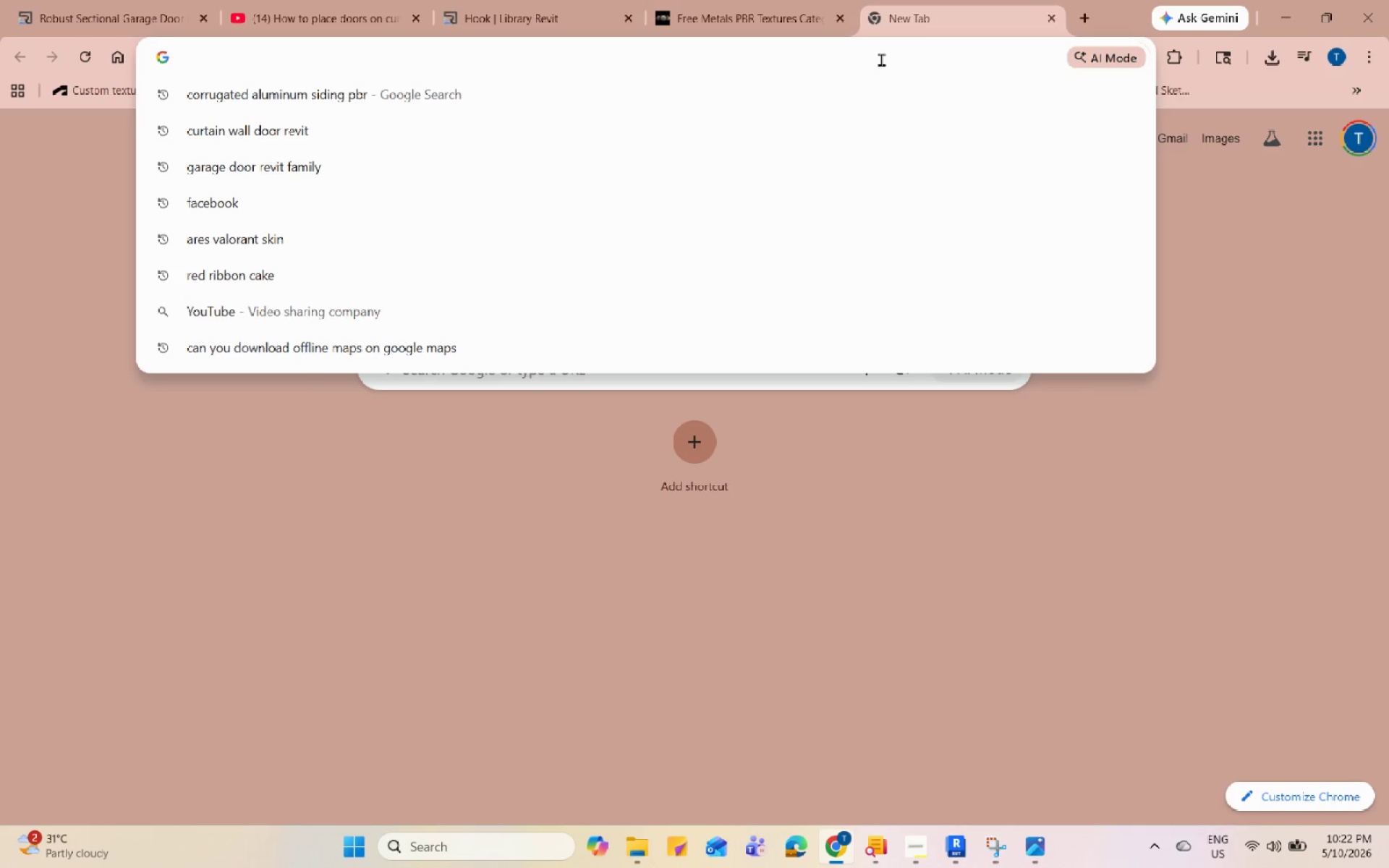 
type(co)
 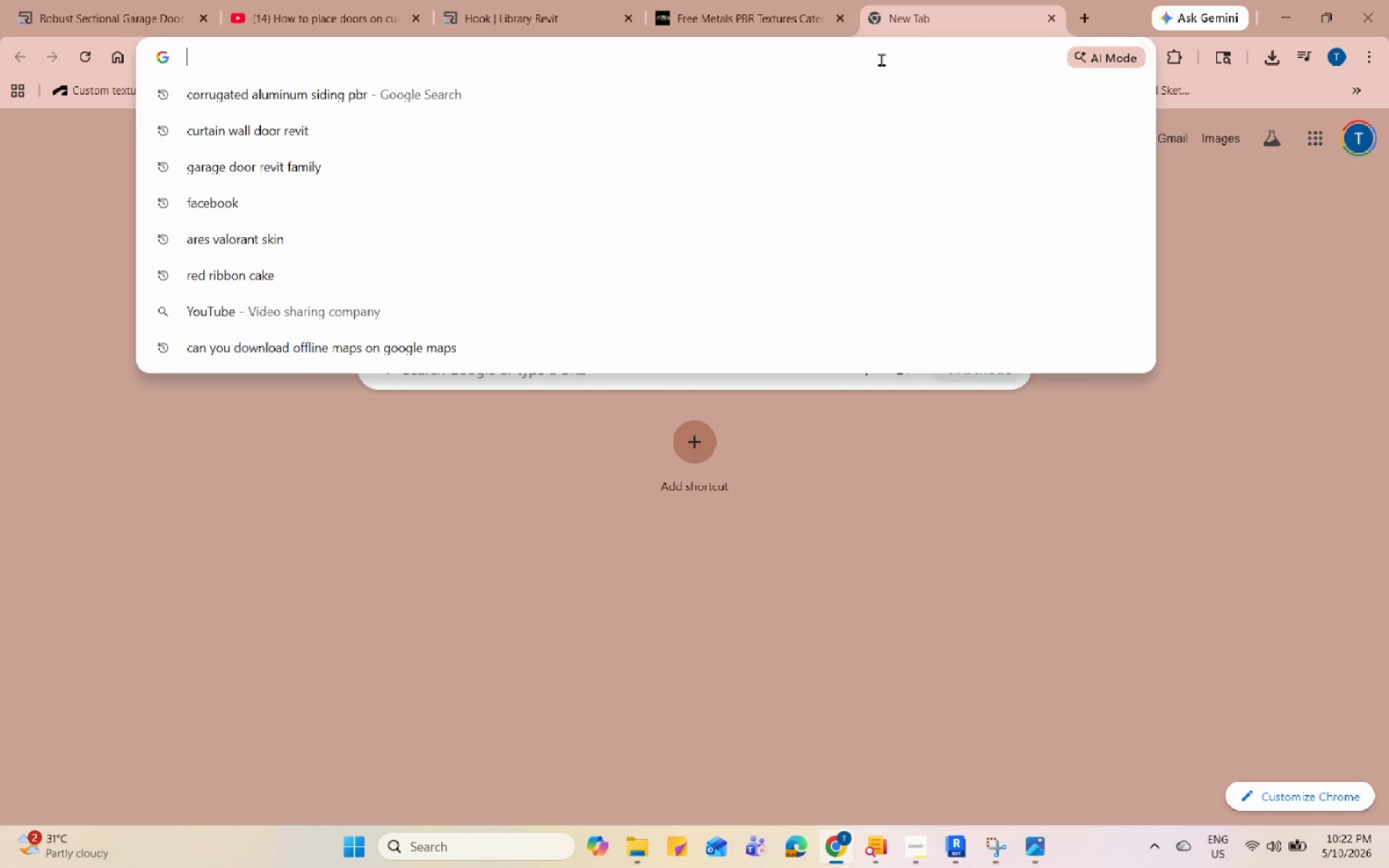 
left_click([812, 147])
 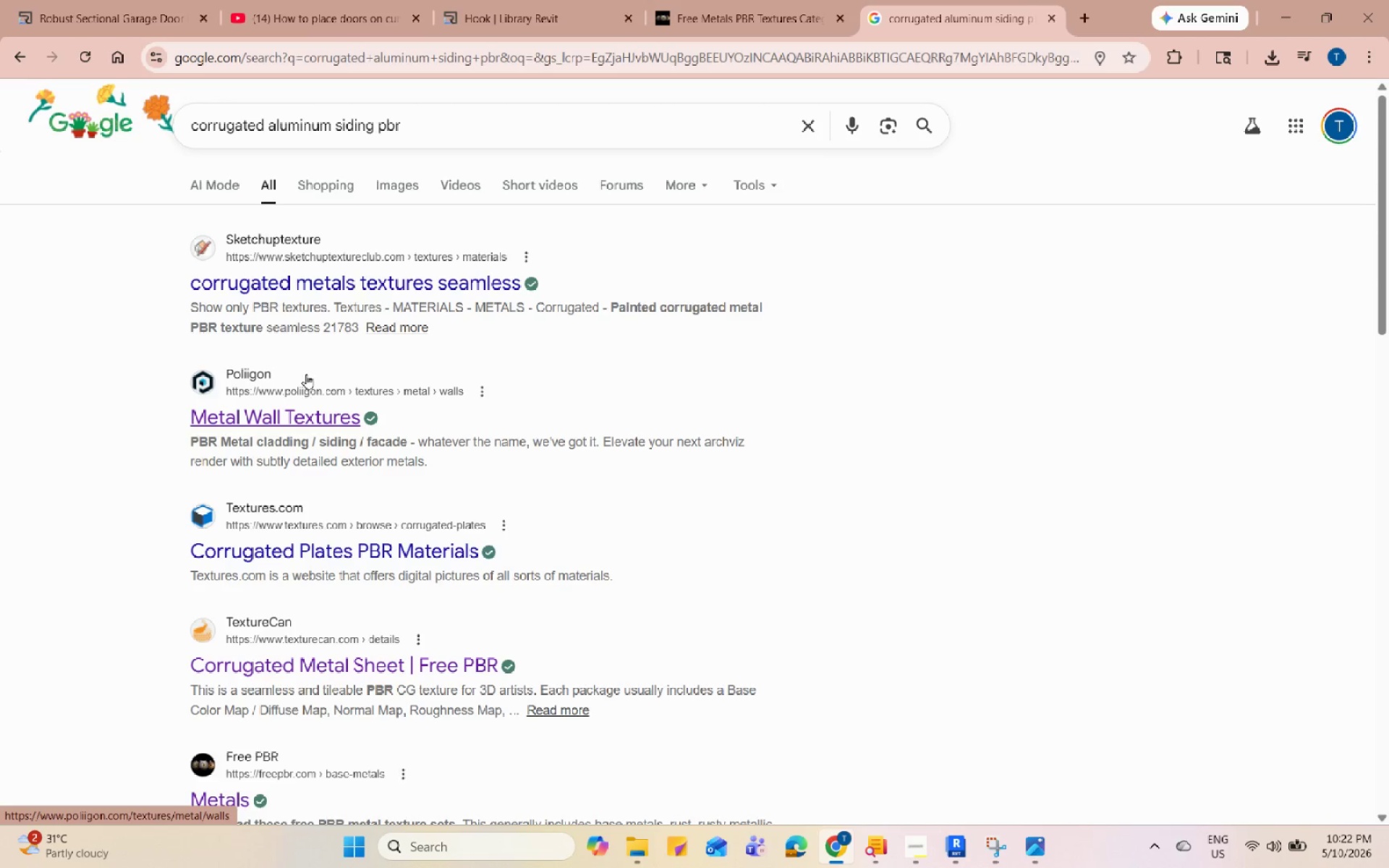 
left_click([307, 192])
 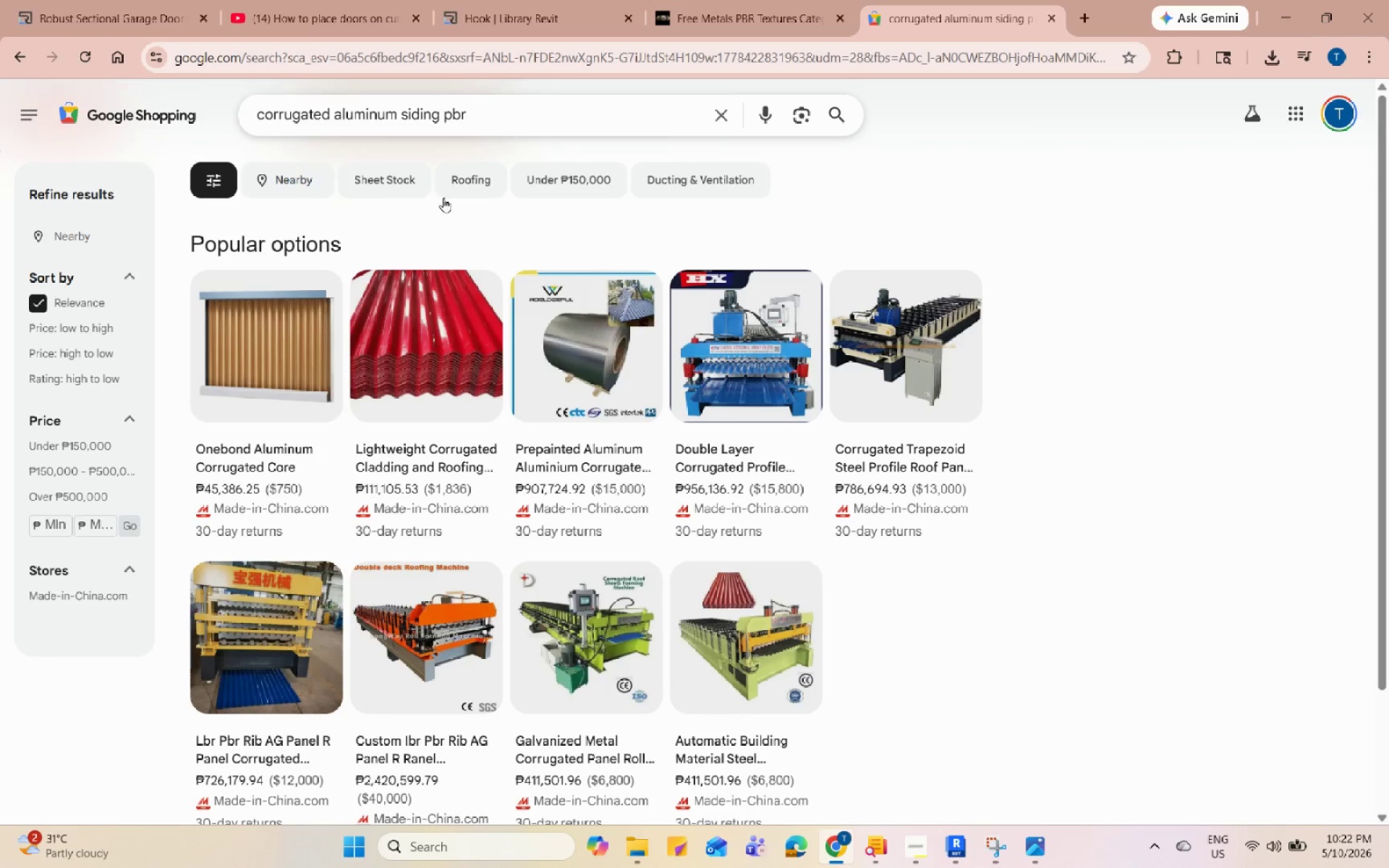 
left_click([12, 54])
 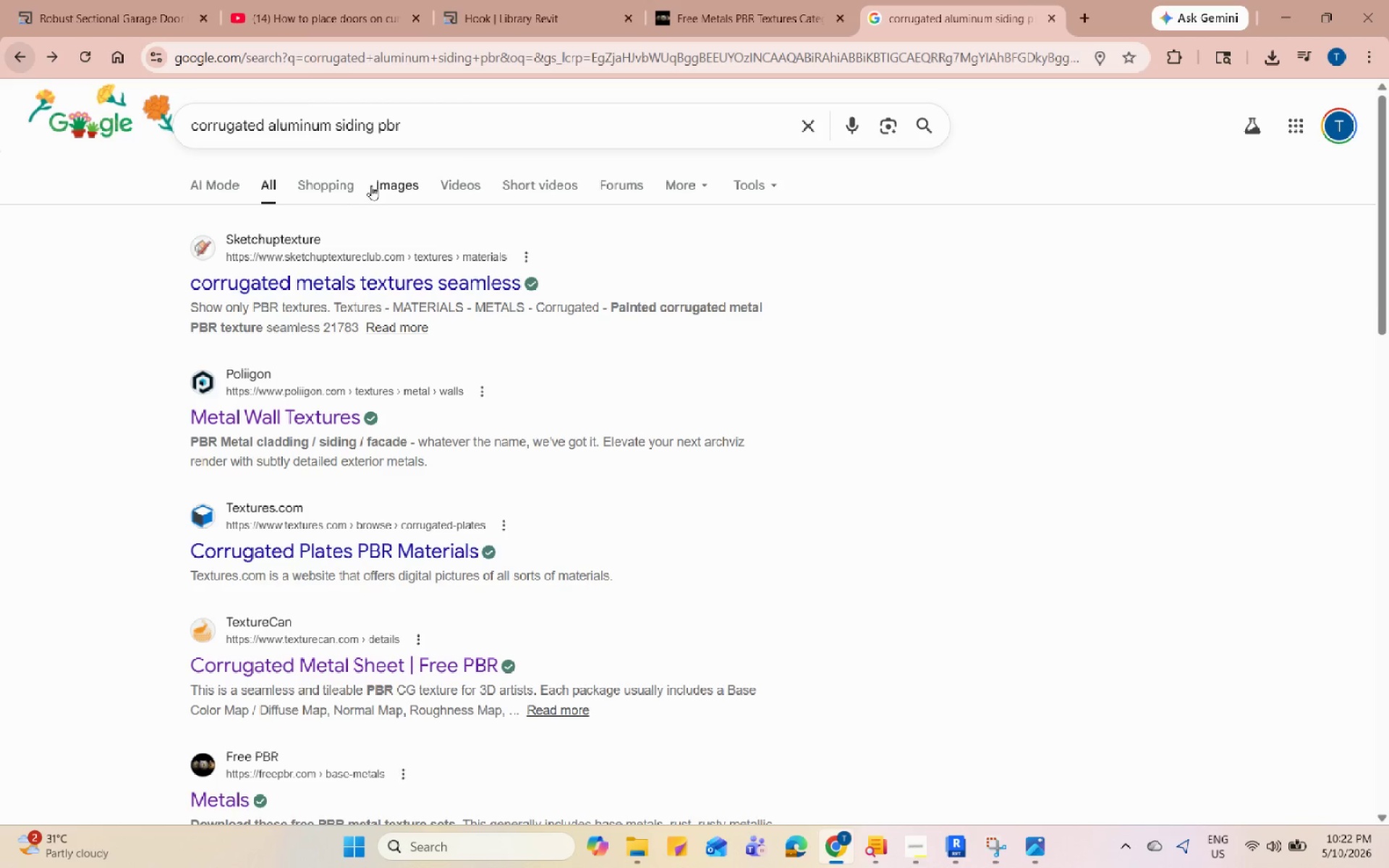 
left_click([387, 190])
 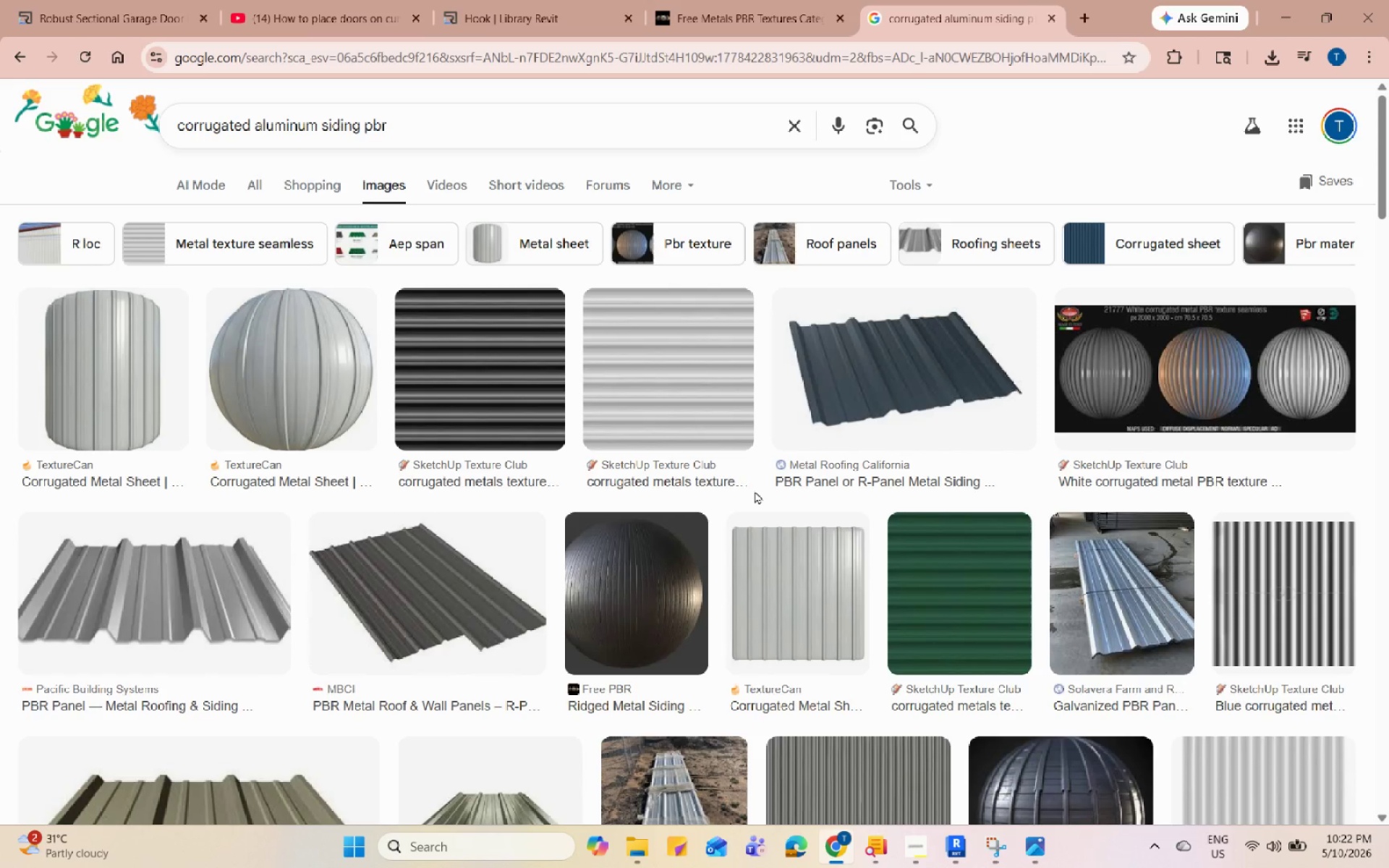 
wait(6.11)
 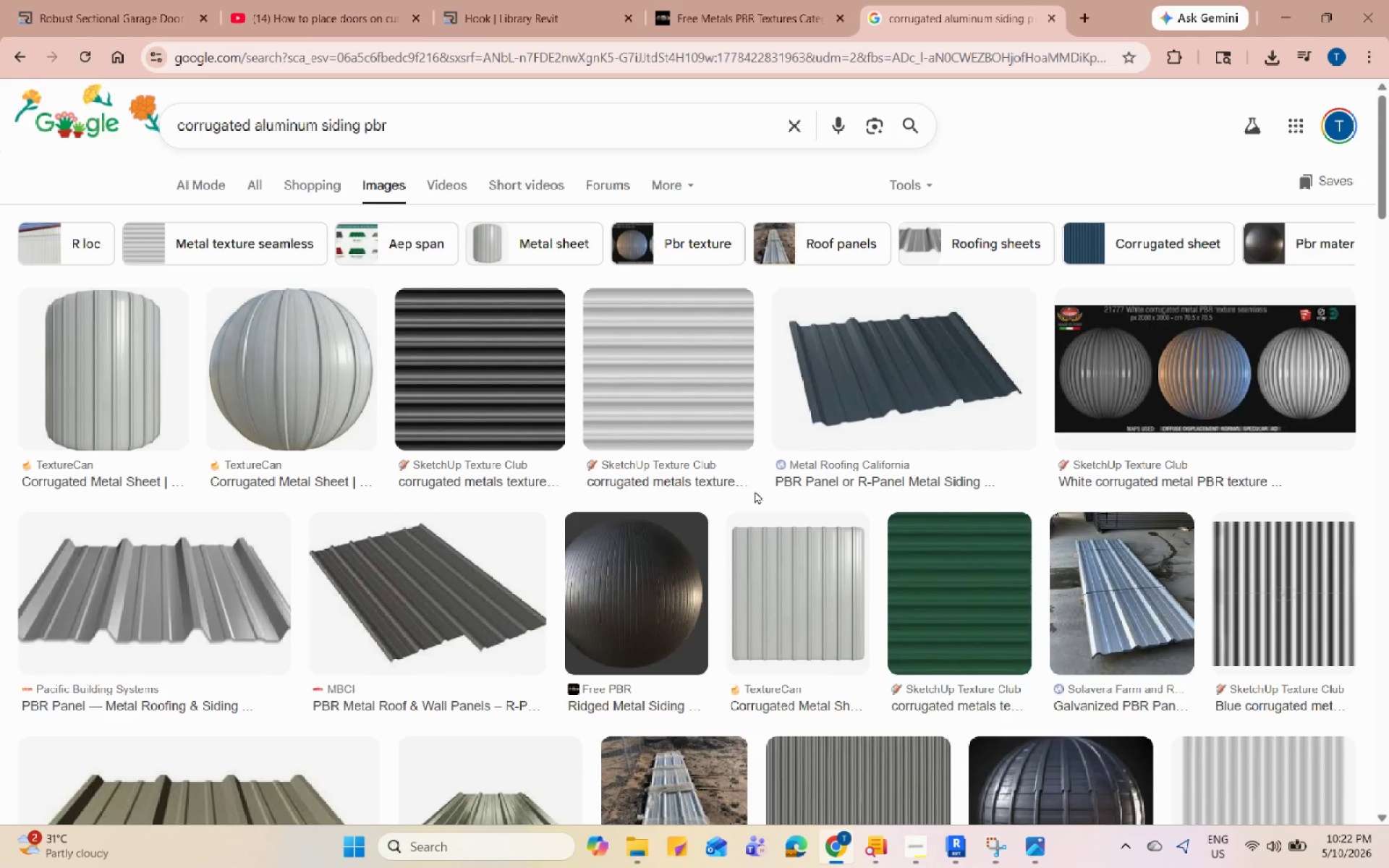 
scroll: coordinate [755, 490], scroll_direction: down, amount: 3.0
 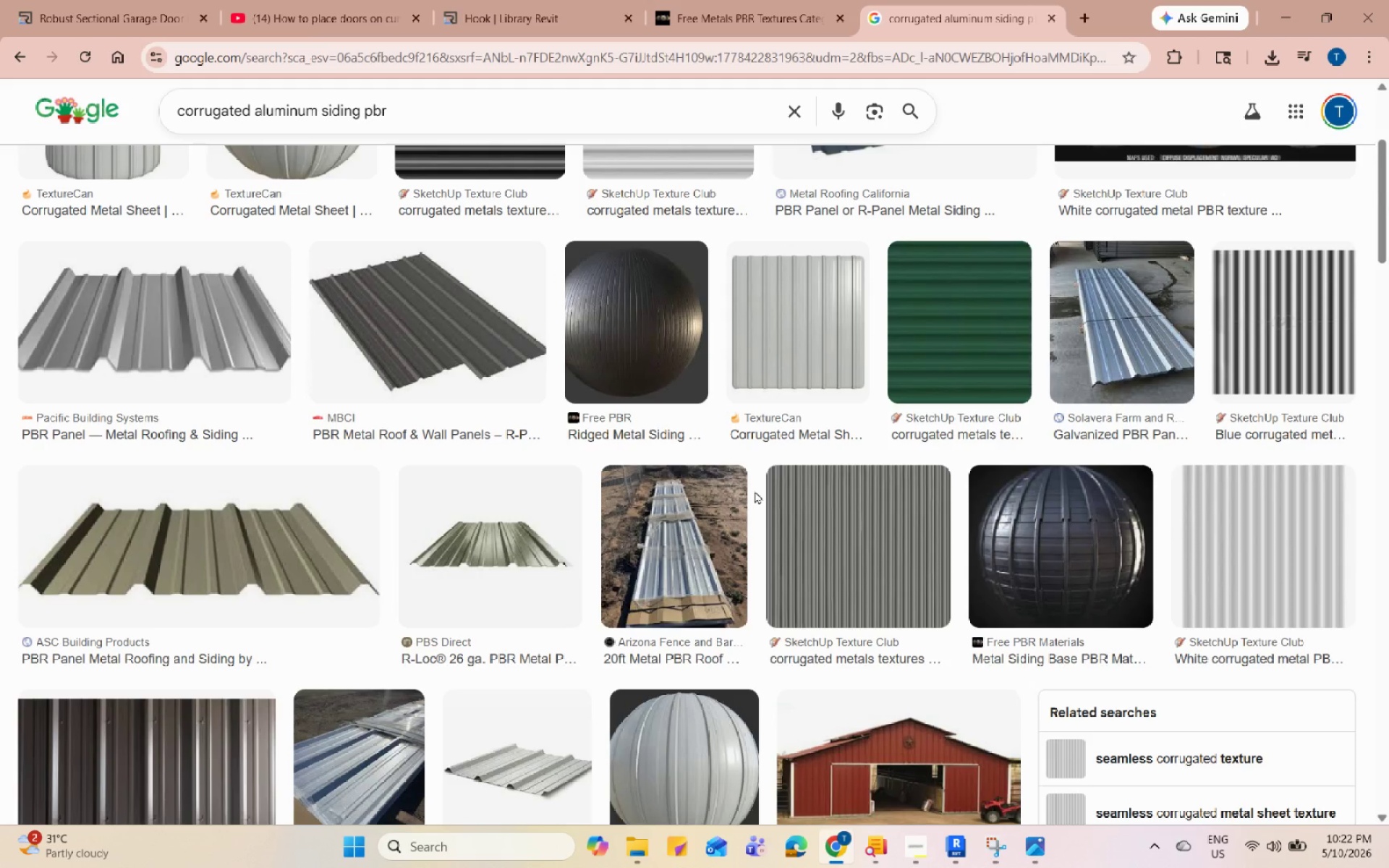 
scroll: coordinate [755, 490], scroll_direction: up, amount: 3.0
 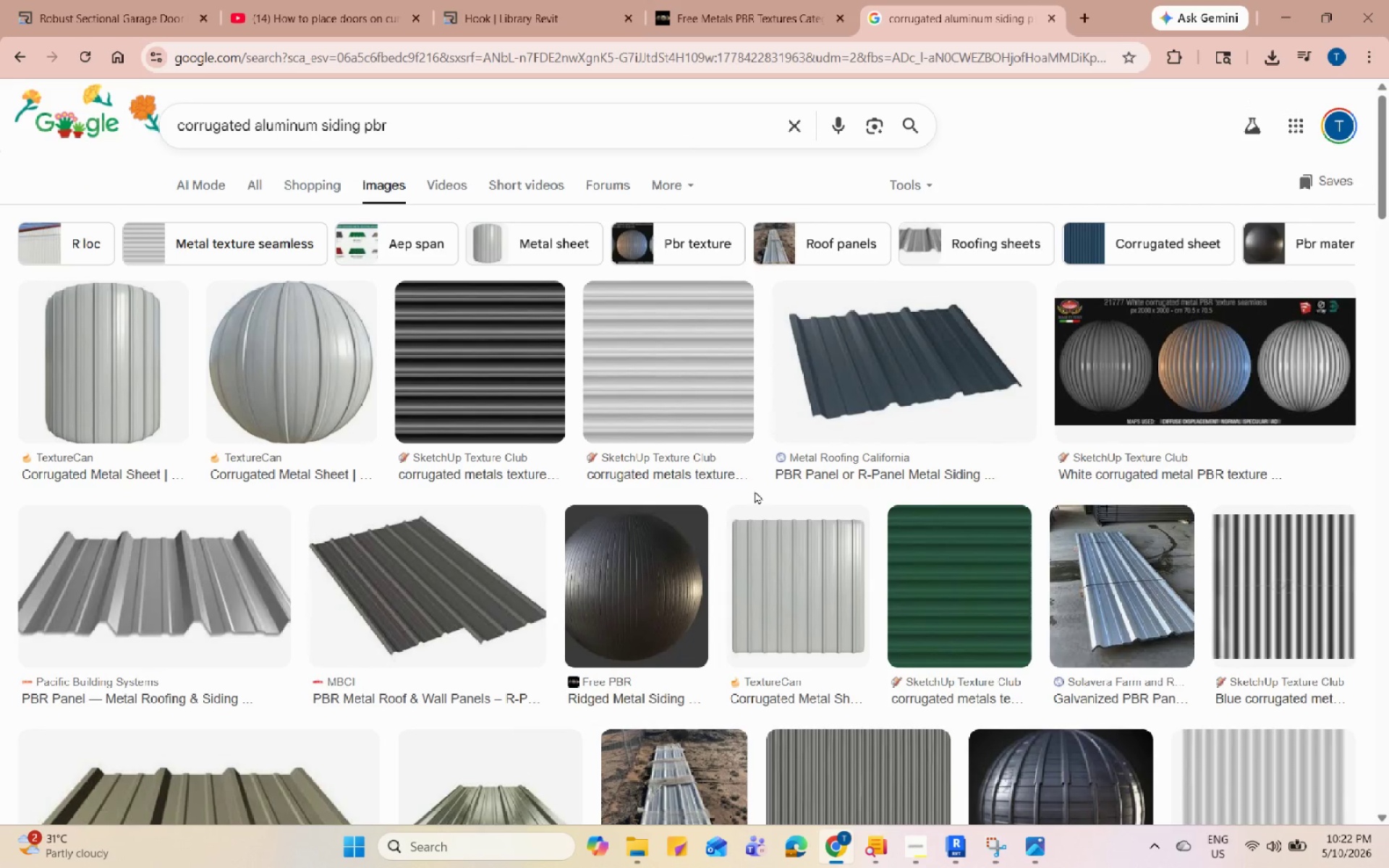 
scroll: coordinate [606, 450], scroll_direction: down, amount: 7.0
 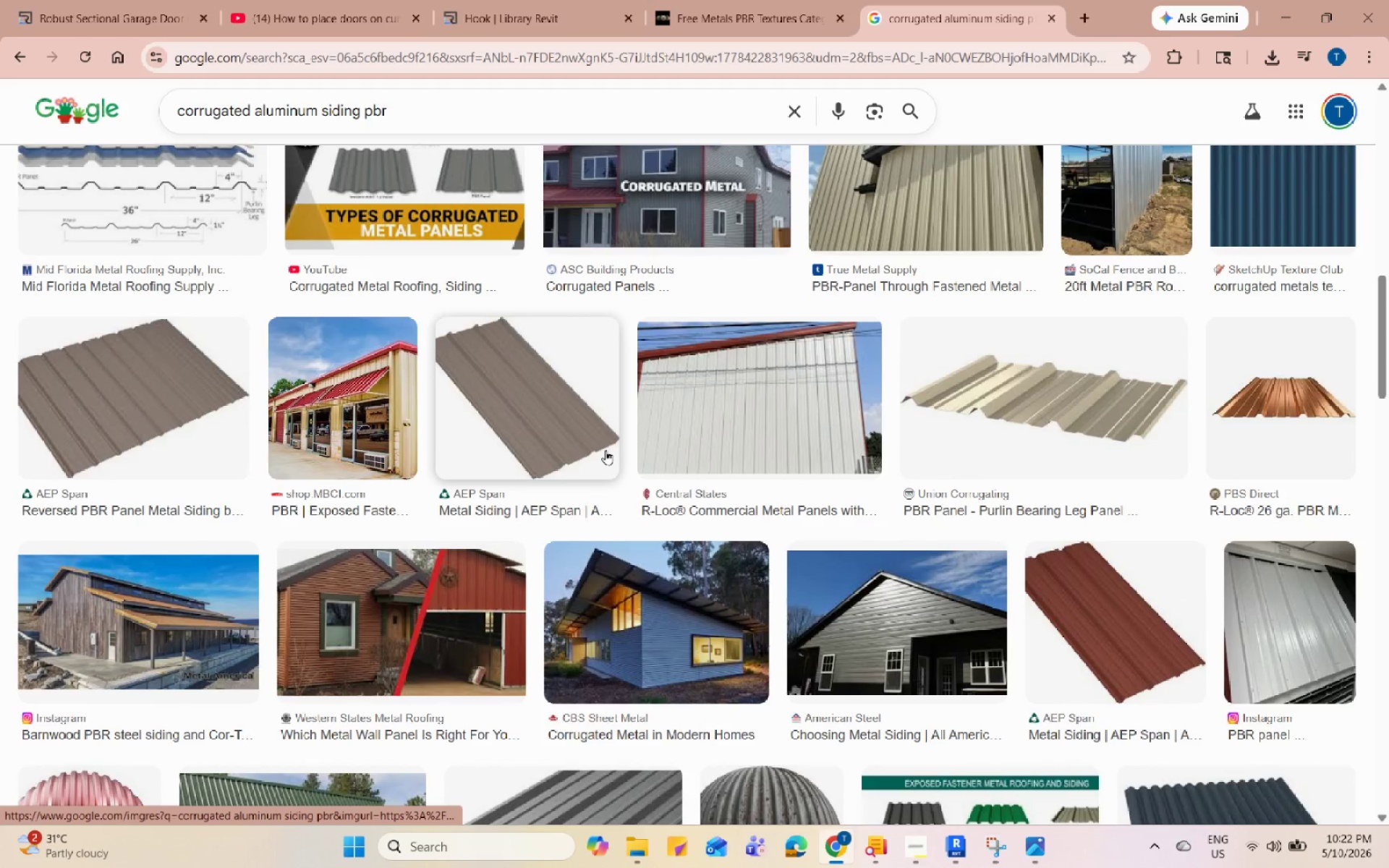 
scroll: coordinate [606, 450], scroll_direction: up, amount: 2.0
 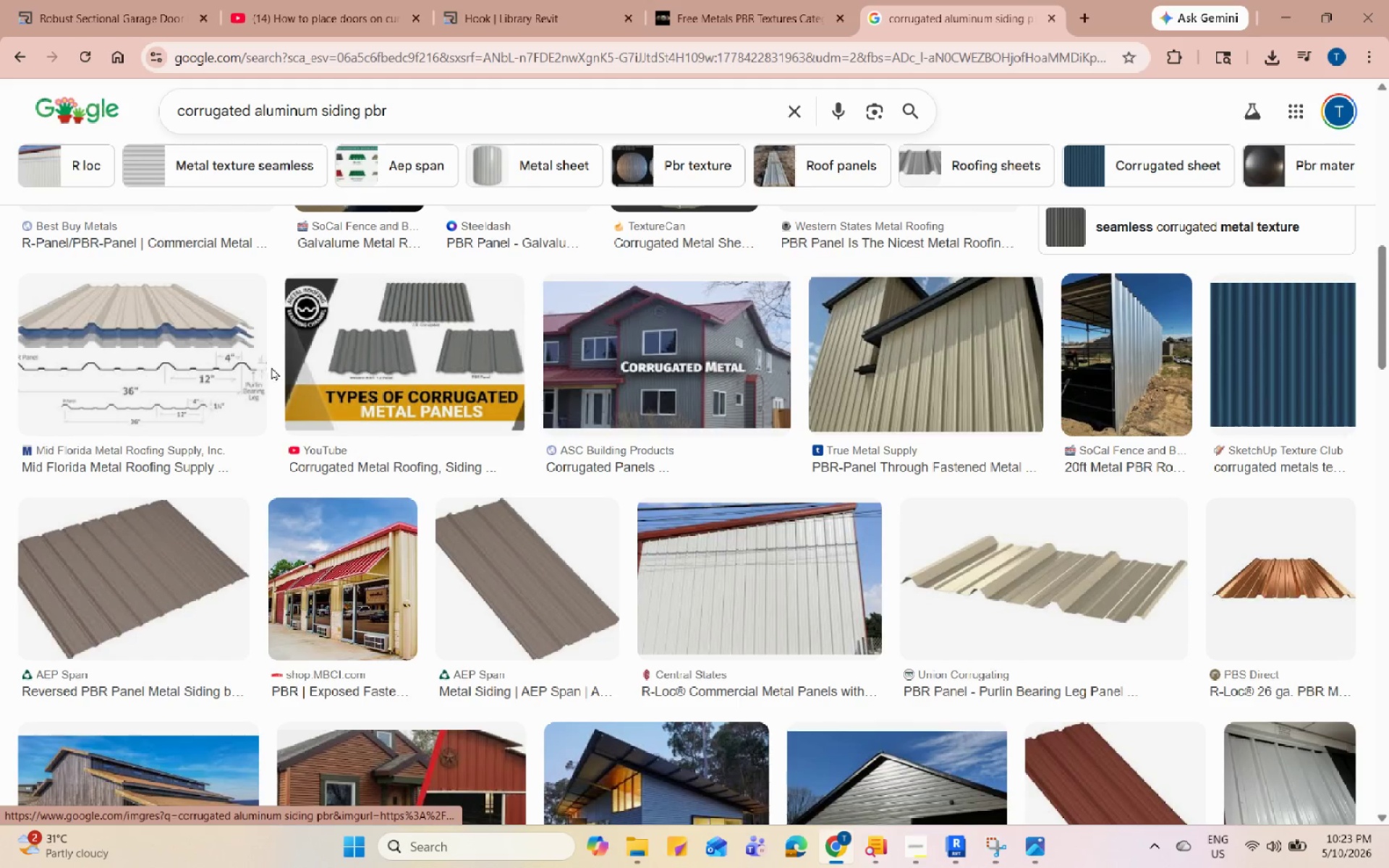 
wait(9.97)
 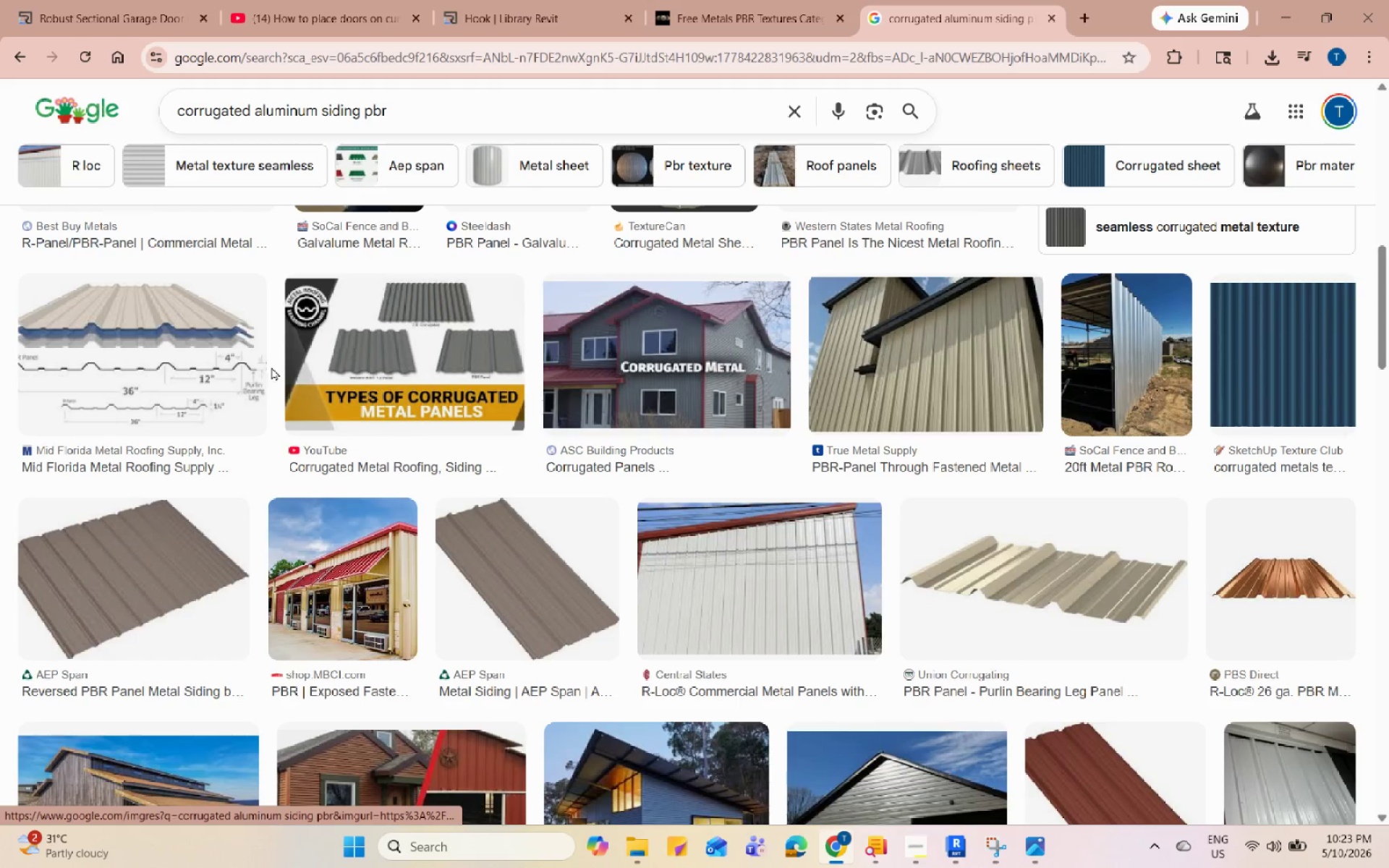 
left_click([21, 57])
 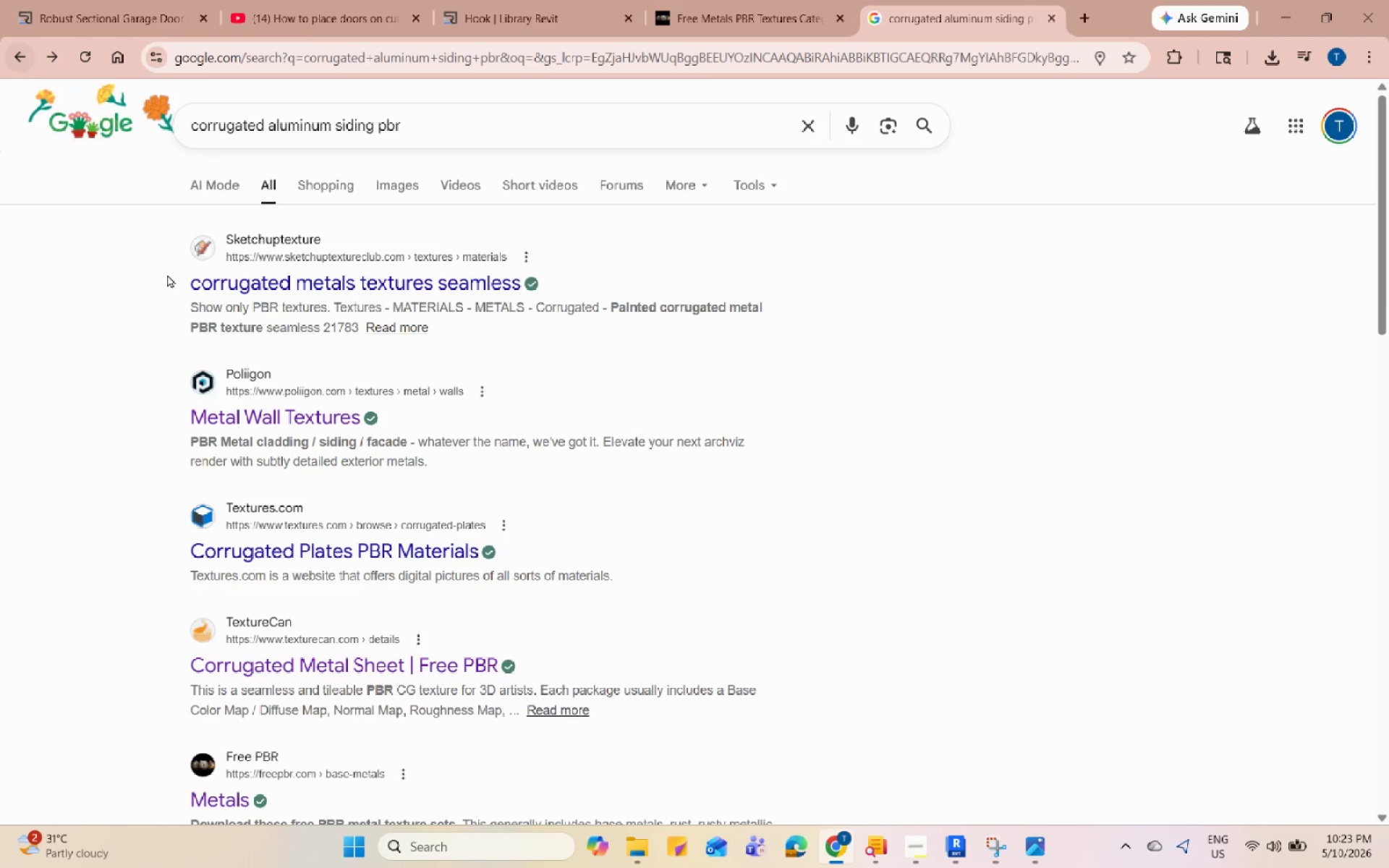 
scroll: coordinate [391, 548], scroll_direction: down, amount: 6.0
 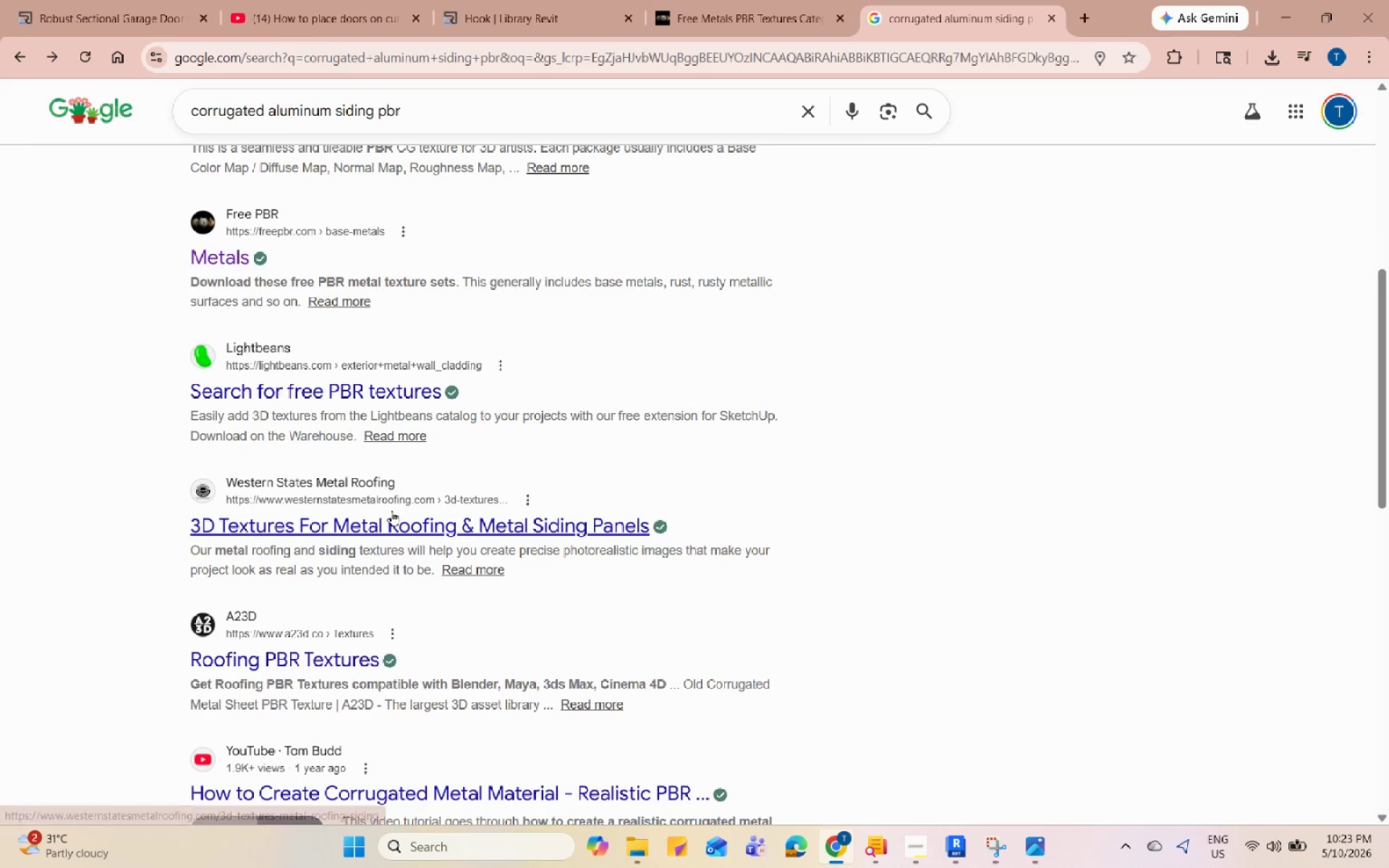 
scroll: coordinate [391, 511], scroll_direction: up, amount: 11.0
 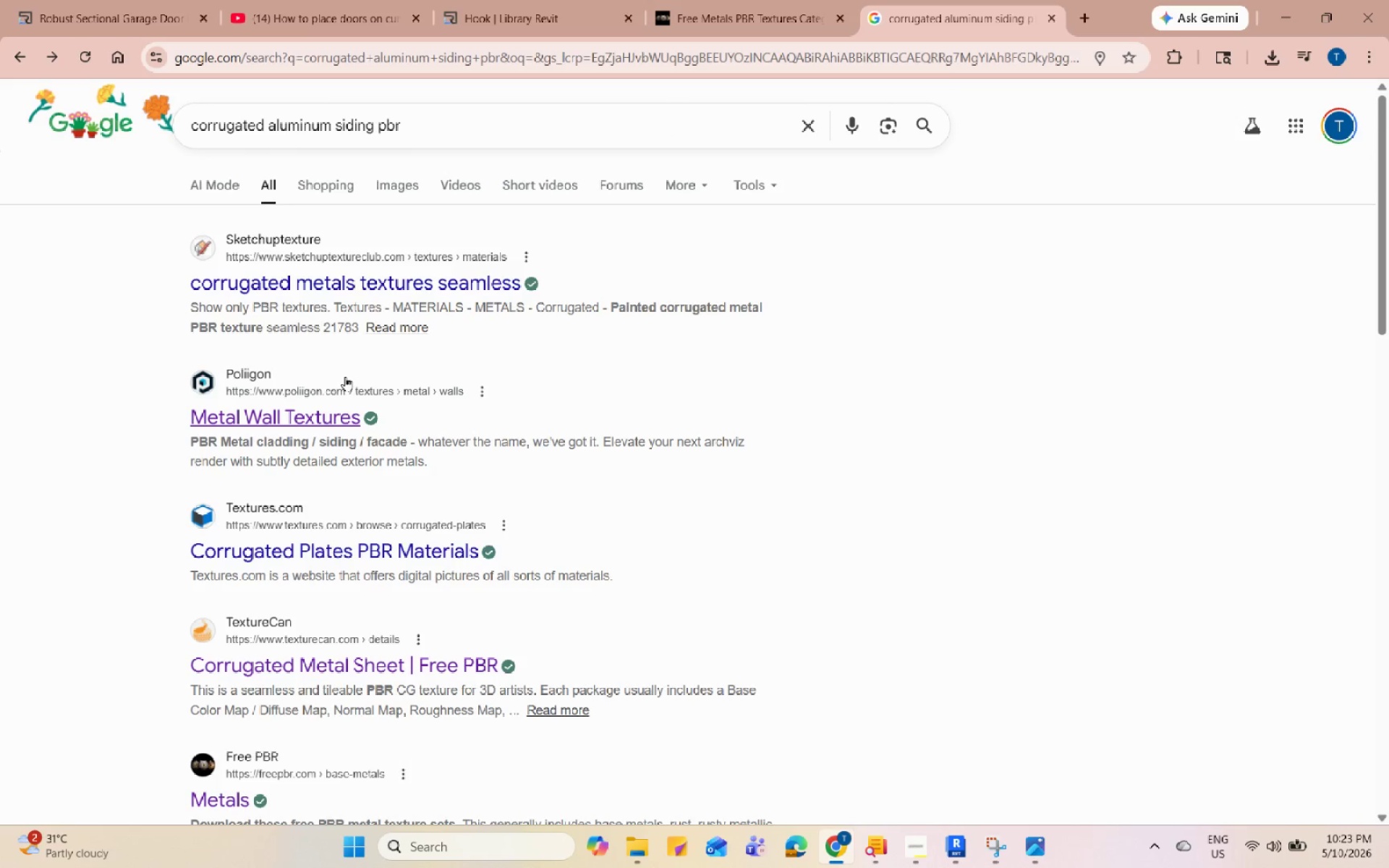 
scroll: coordinate [343, 509], scroll_direction: down, amount: 1.0
 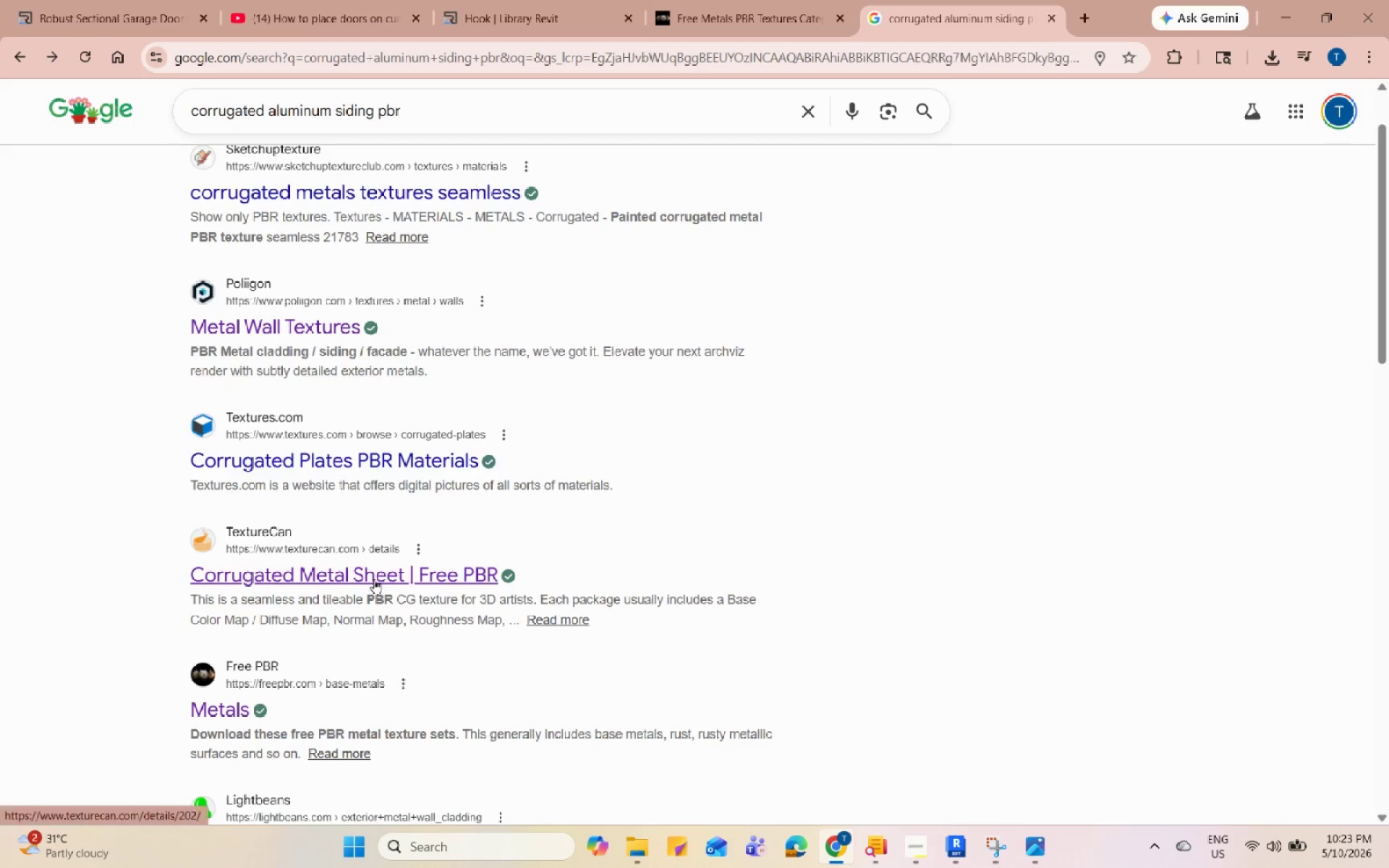 
left_click([374, 577])
 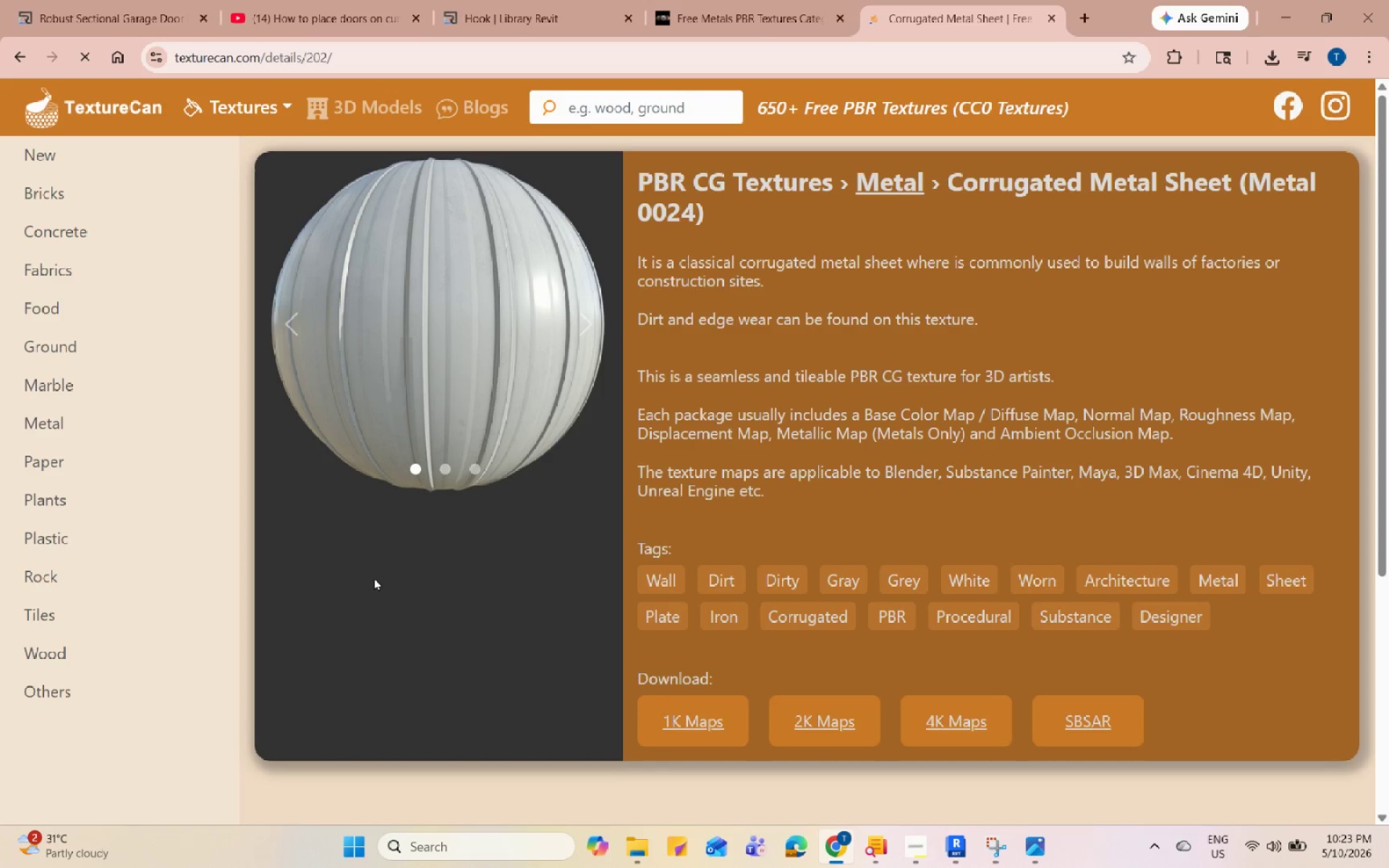 
scroll: coordinate [684, 474], scroll_direction: up, amount: 5.0
 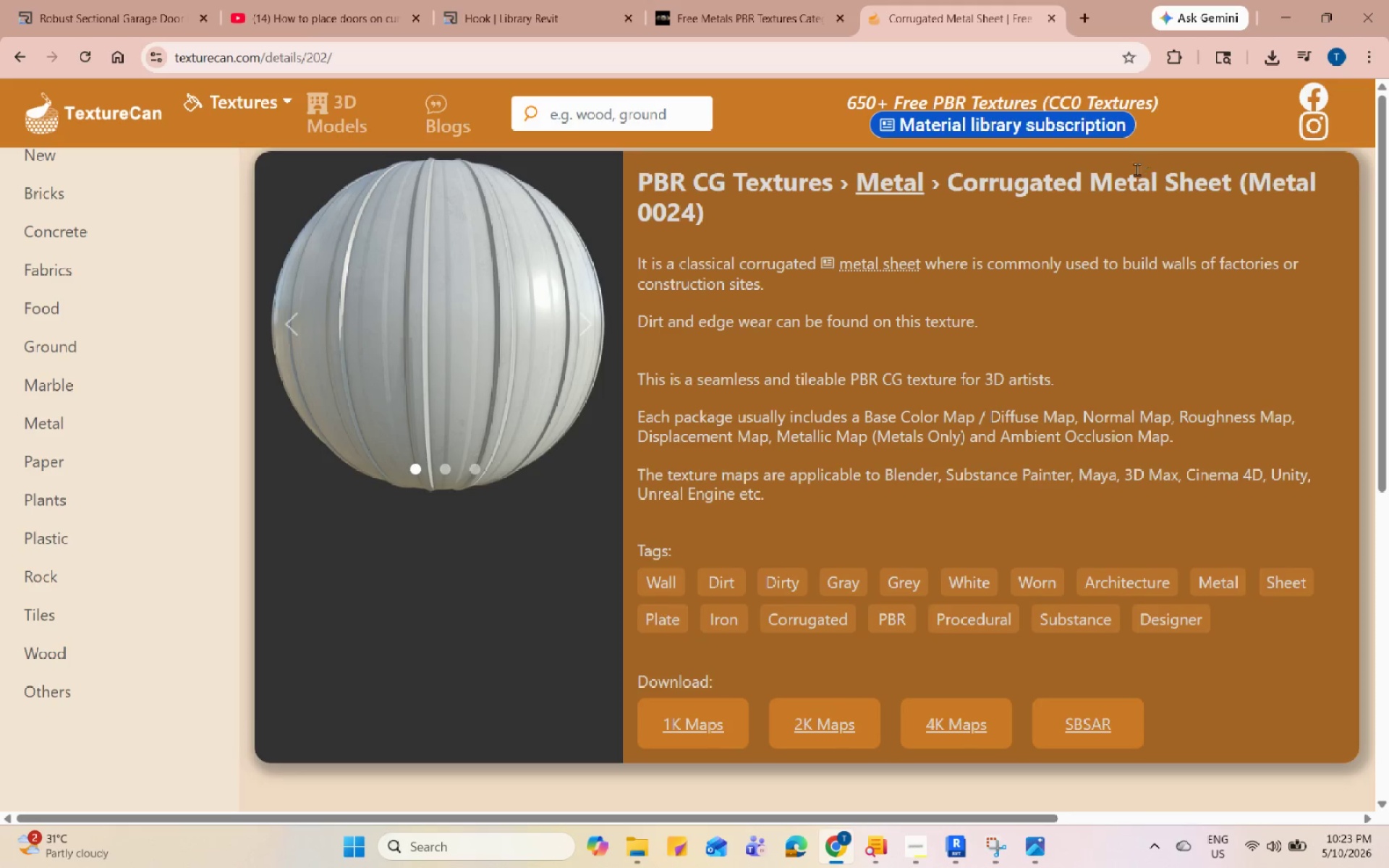 
scroll: coordinate [1117, 254], scroll_direction: down, amount: 1.0
 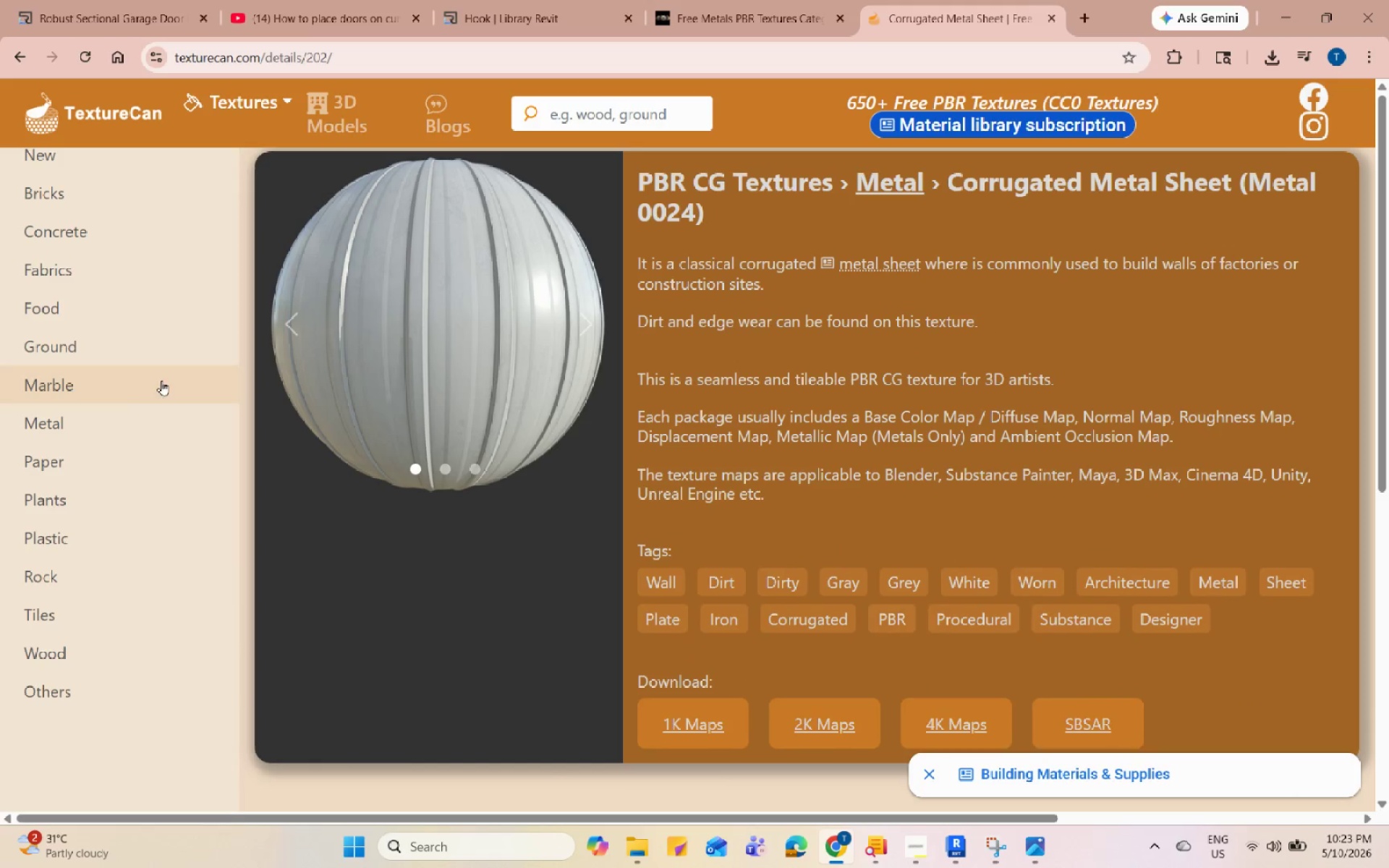 
scroll: coordinate [56, 283], scroll_direction: up, amount: 3.0
 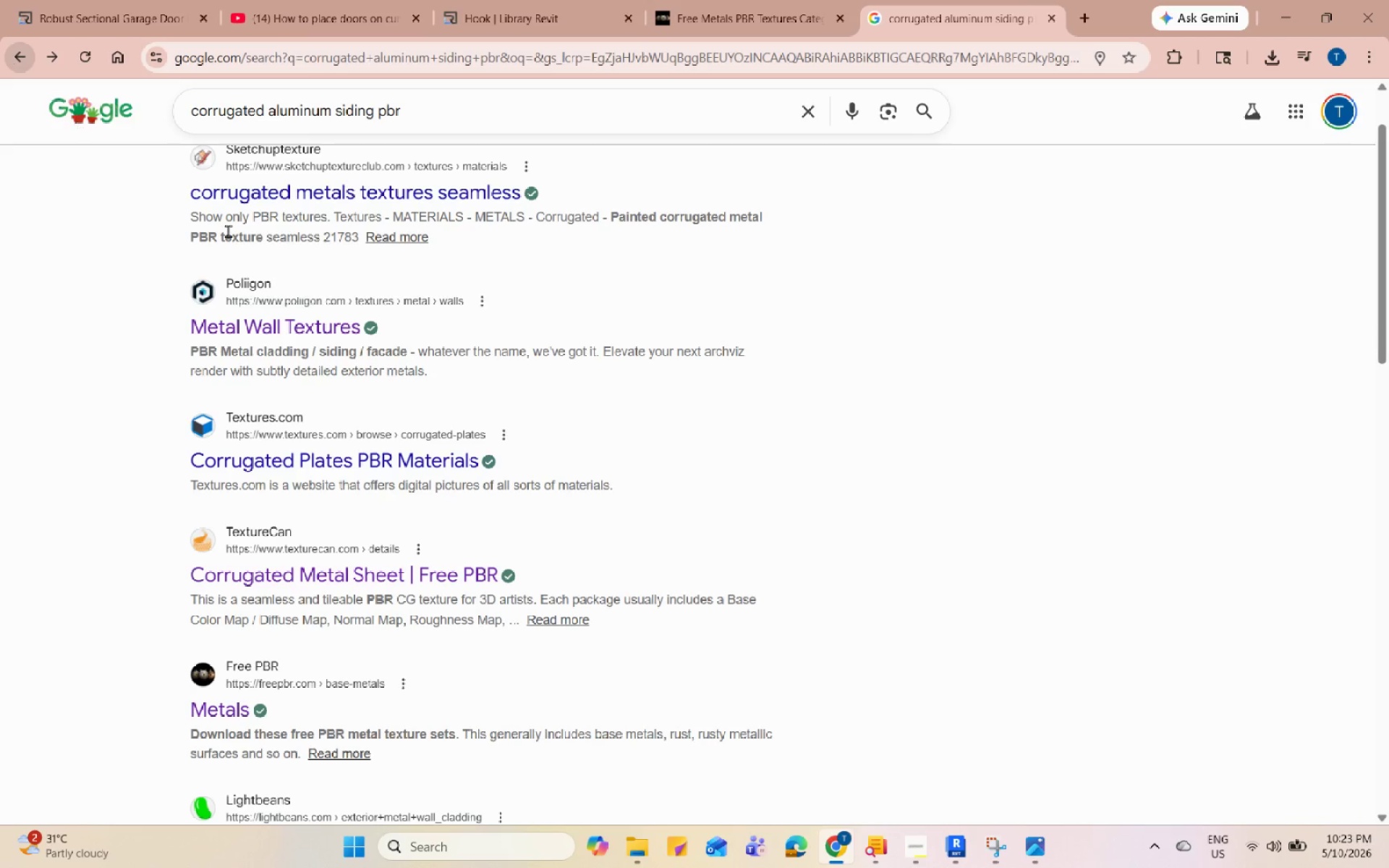 
scroll: coordinate [456, 526], scroll_direction: none, amount: 0.0
 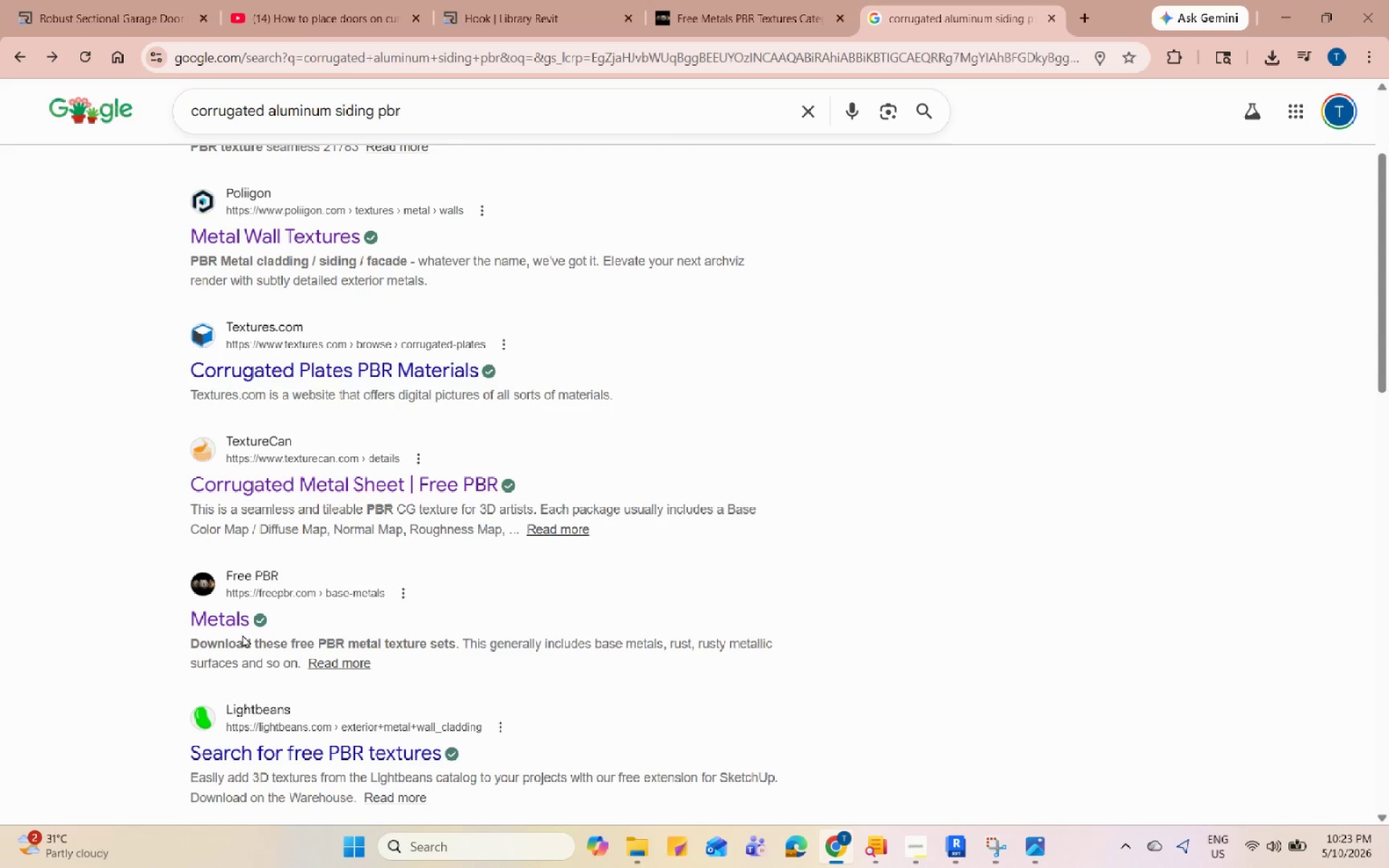 
left_click([240, 625])
 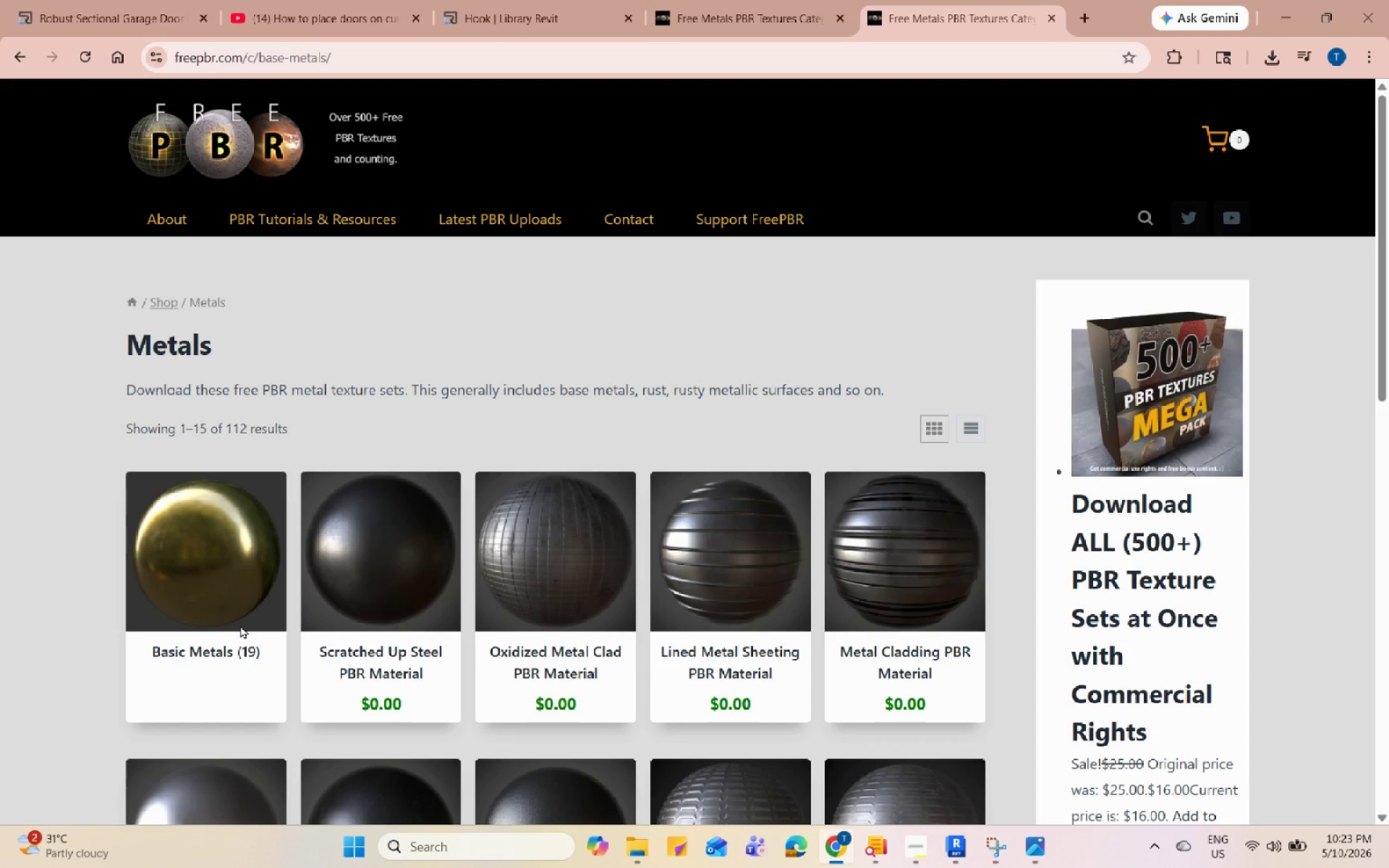 
wait(9.09)
 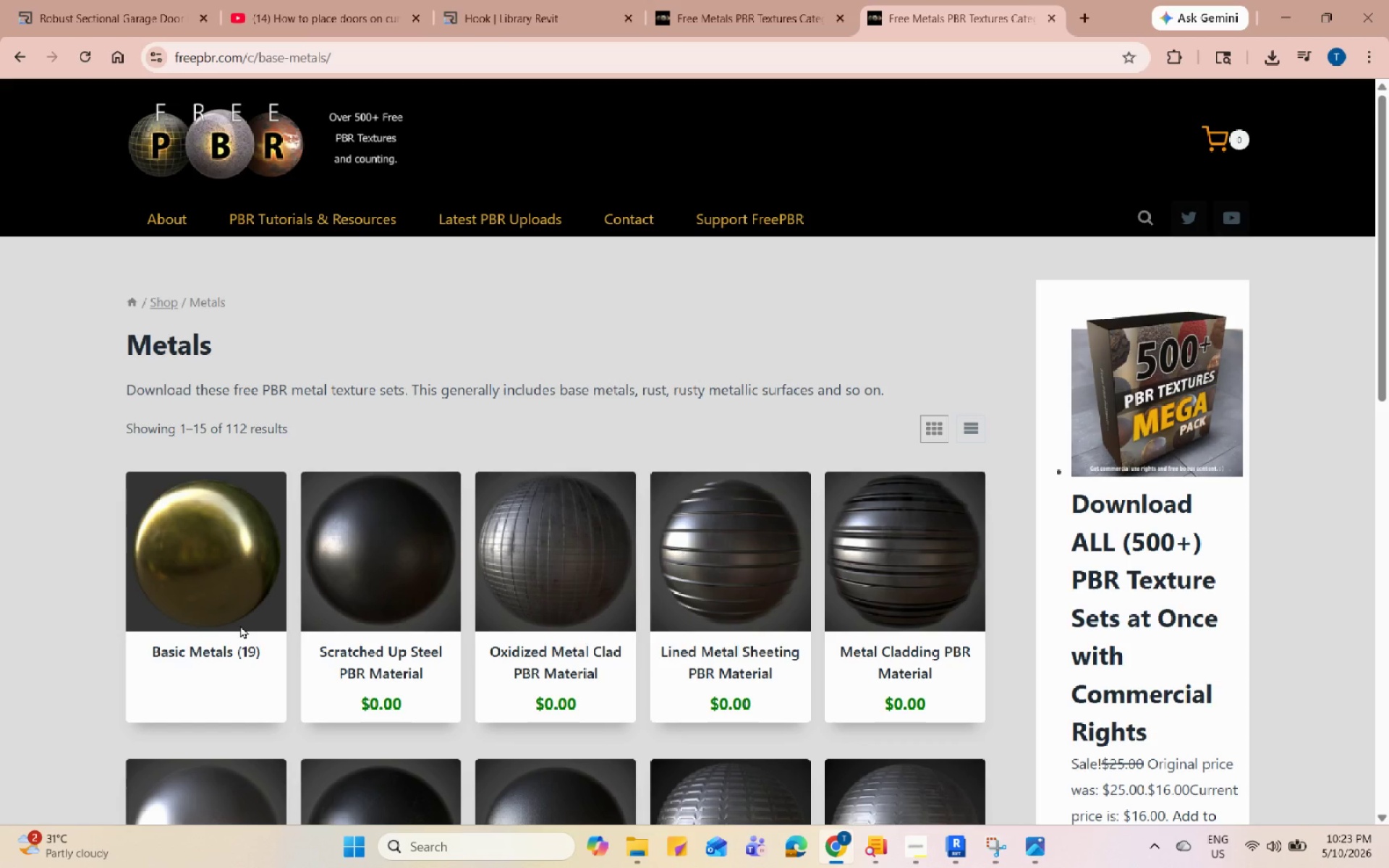 
scroll: coordinate [513, 616], scroll_direction: down, amount: 10.0
 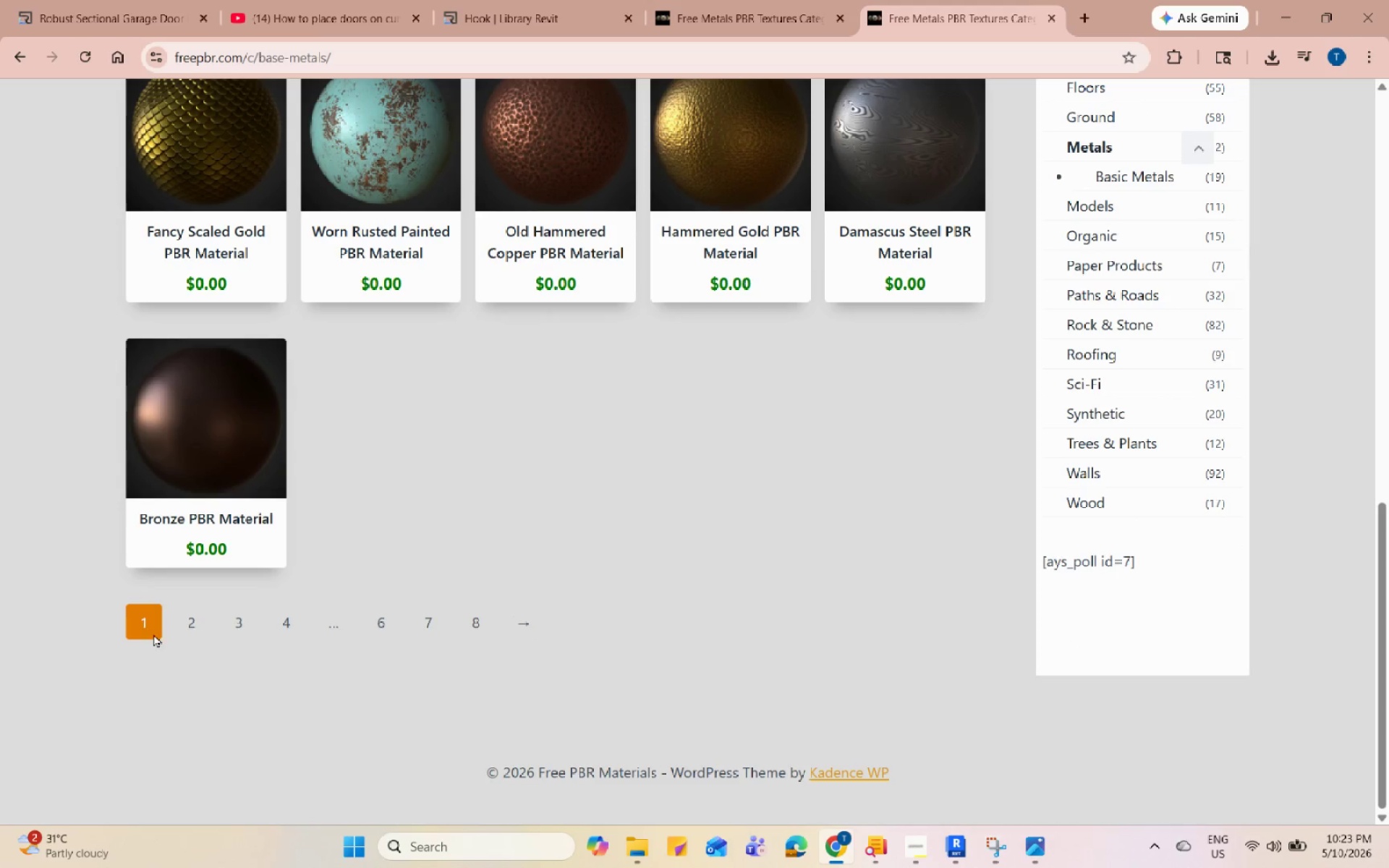 
left_click([174, 625])
 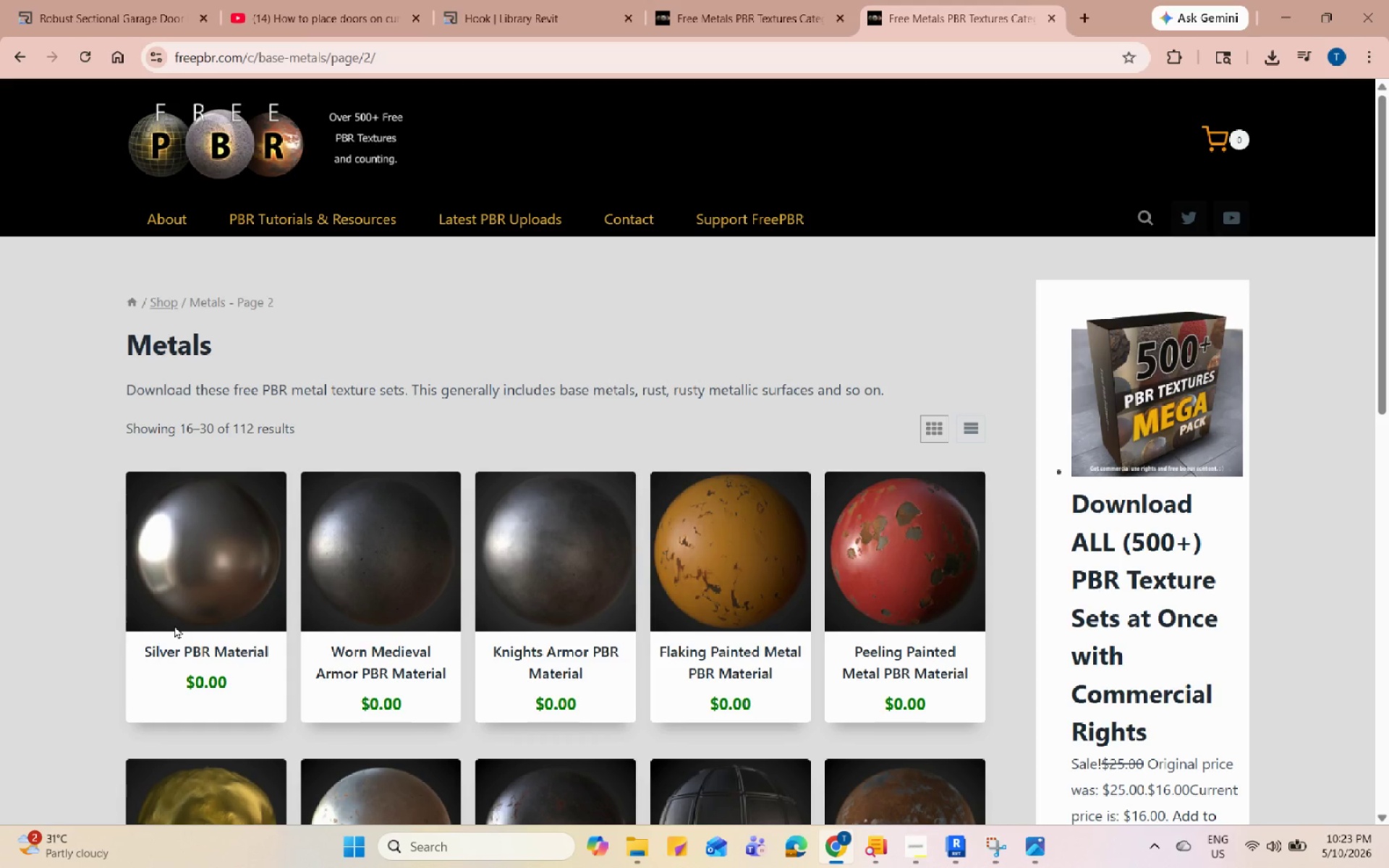 
wait(14.91)
 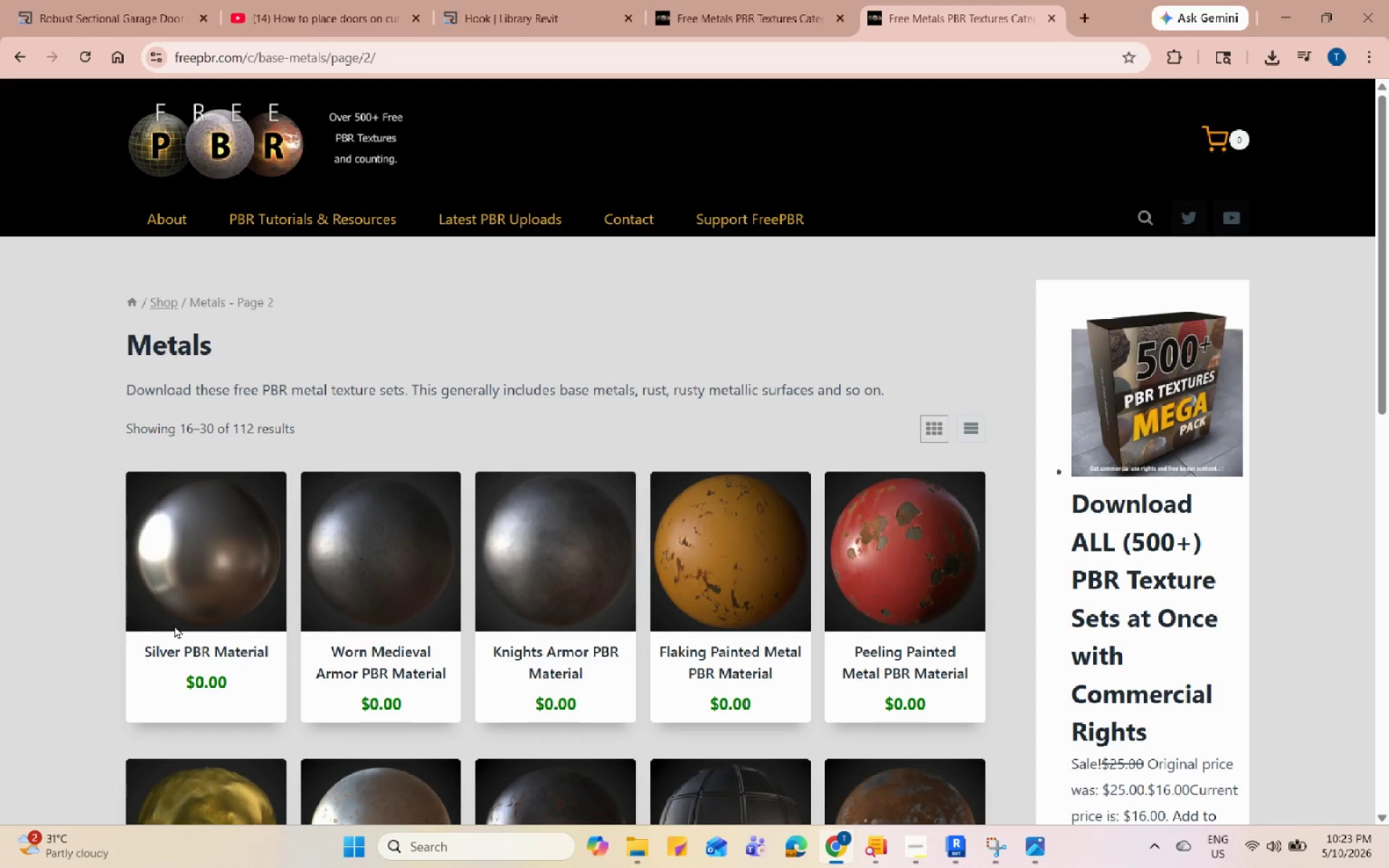 
scroll: coordinate [523, 565], scroll_direction: down, amount: 13.0
 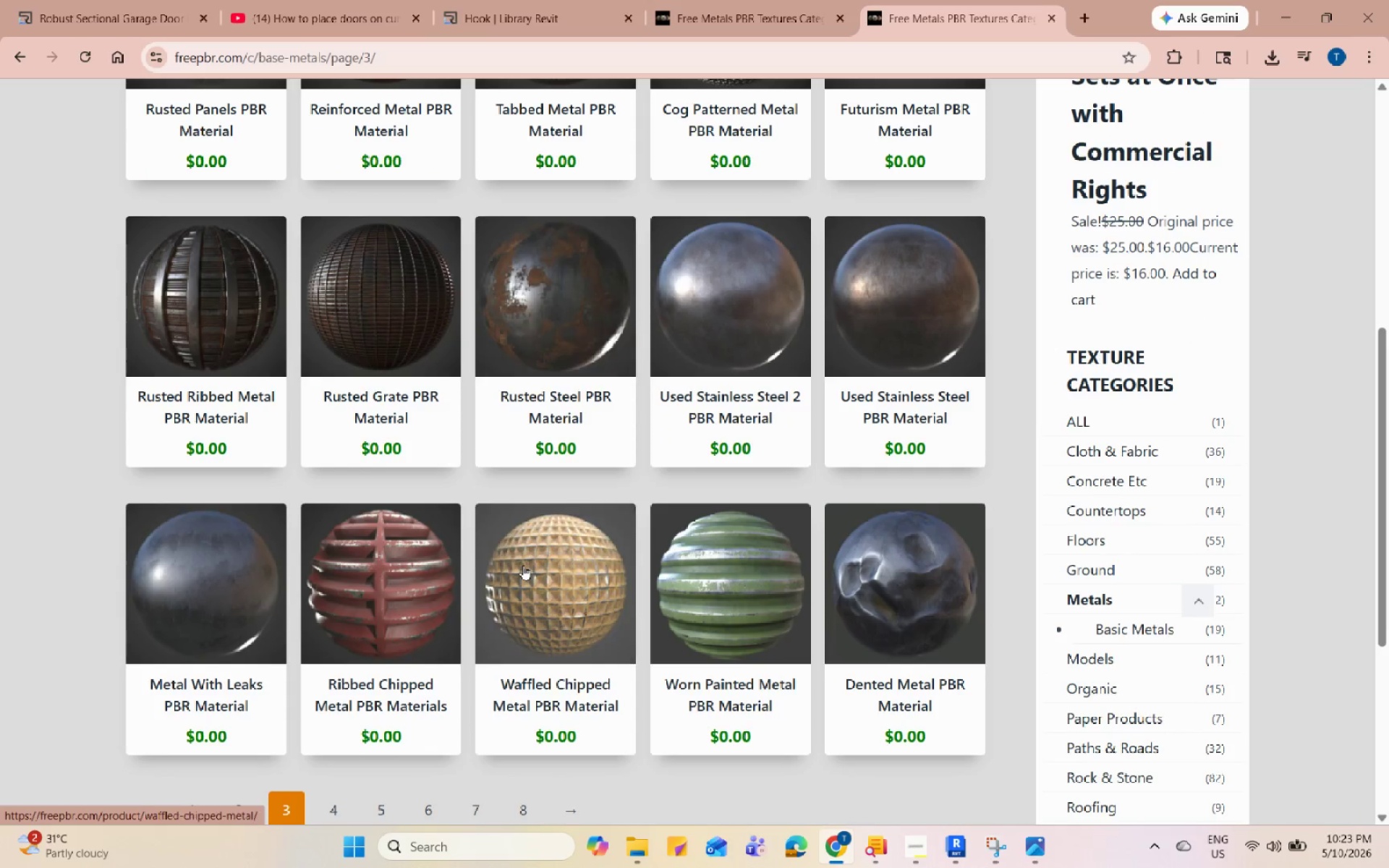 
scroll: coordinate [524, 565], scroll_direction: up, amount: 4.0
 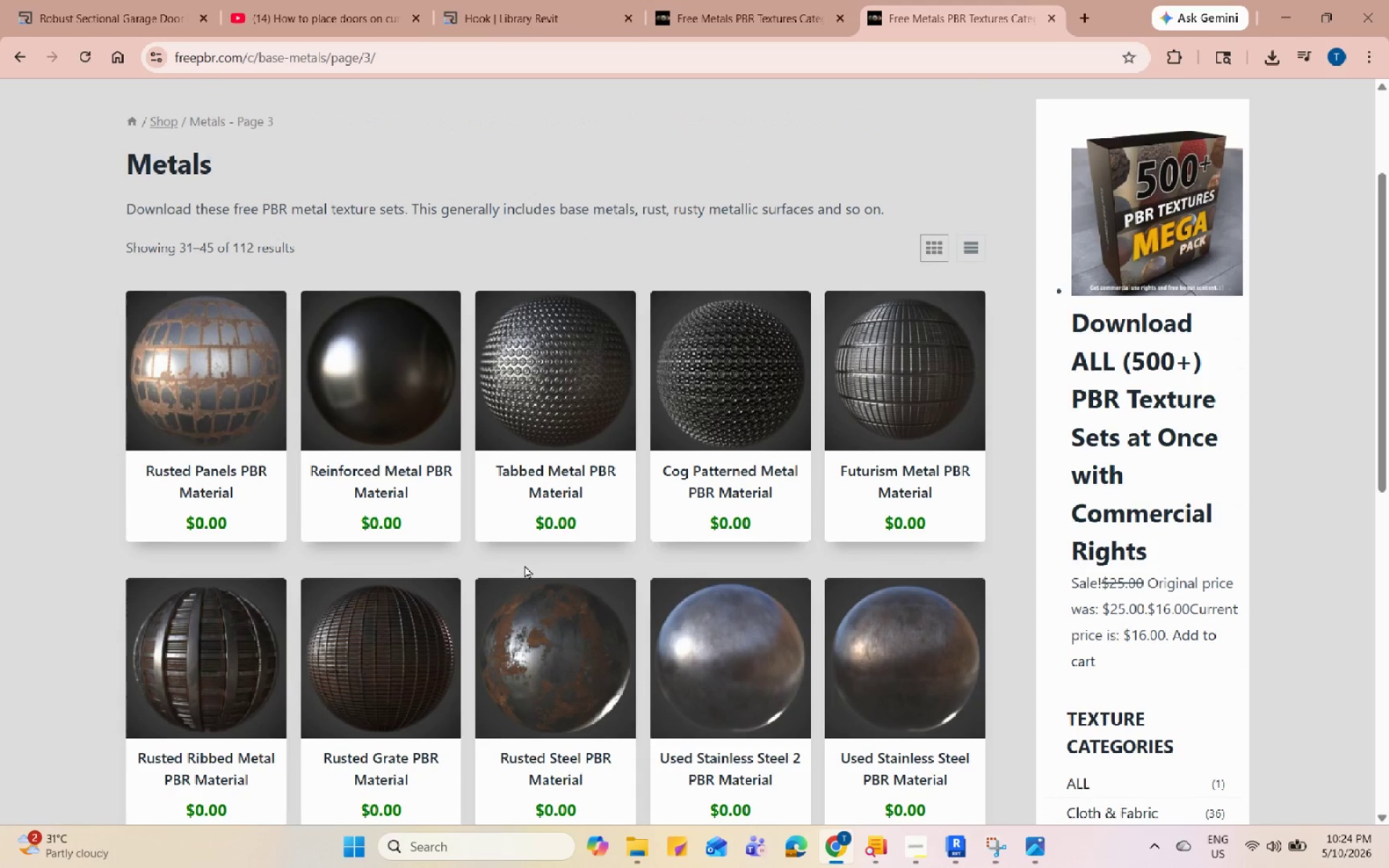 
scroll: coordinate [480, 613], scroll_direction: down, amount: 8.0
 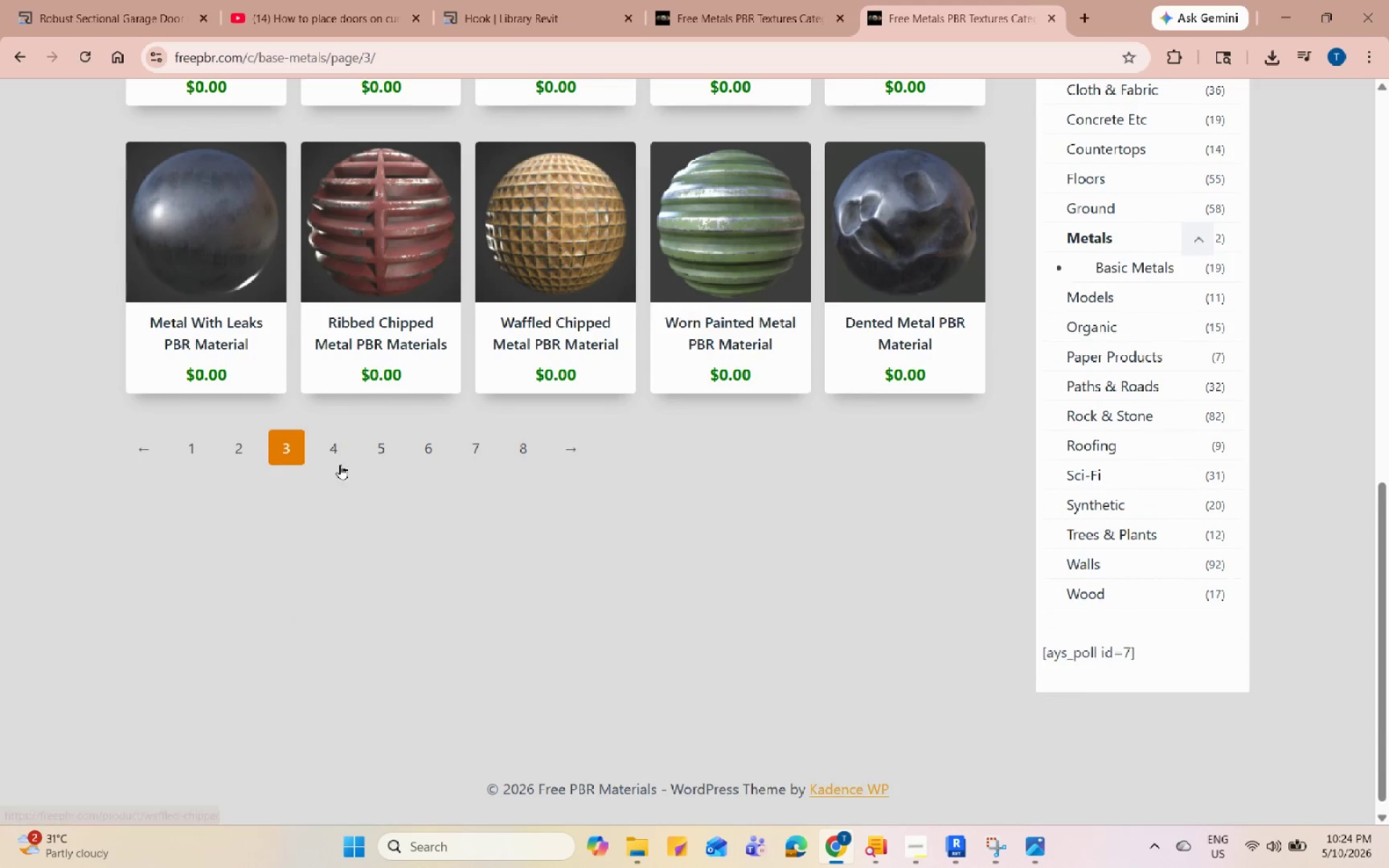 
left_click([333, 451])
 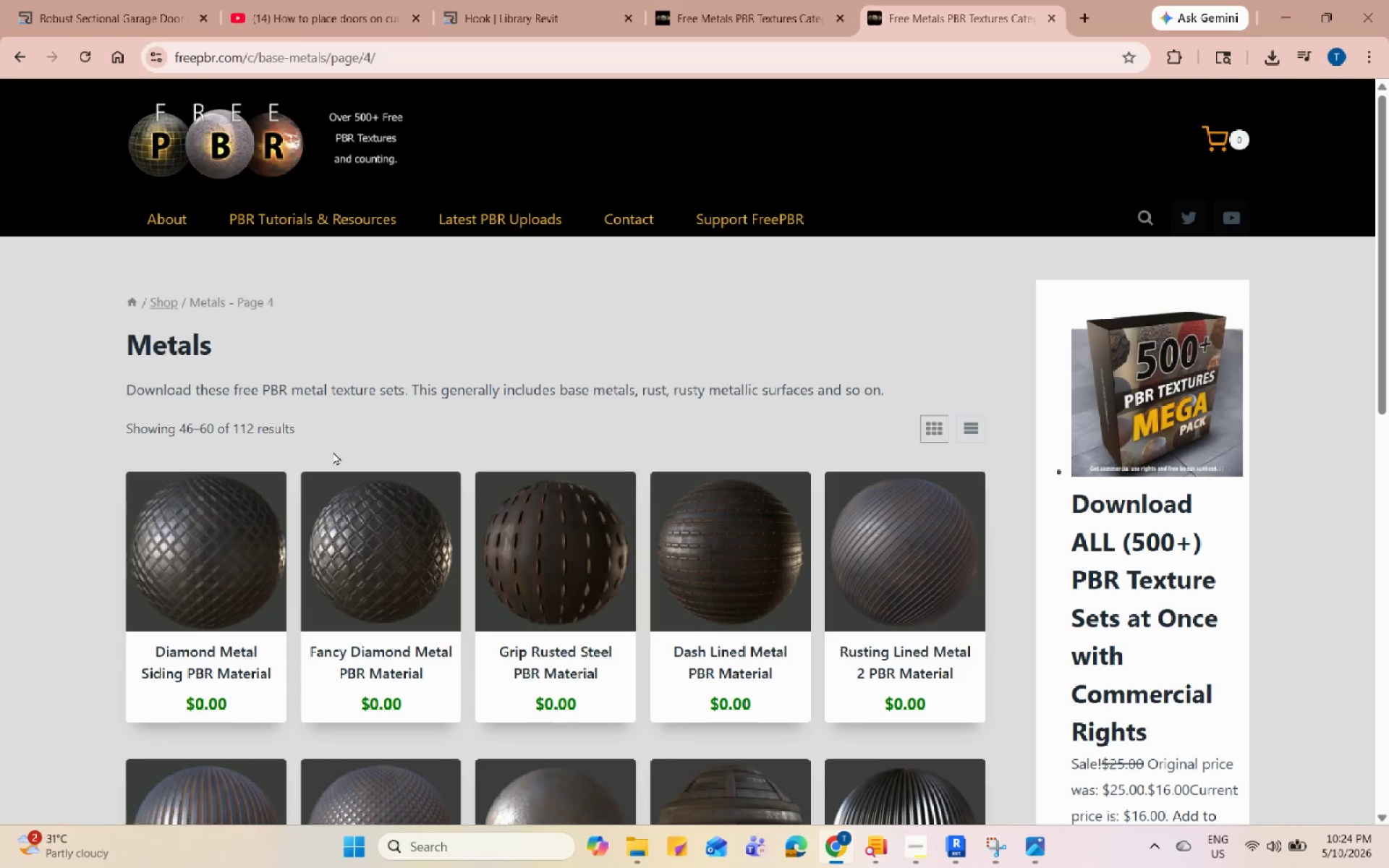 
scroll: coordinate [333, 451], scroll_direction: down, amount: 1.0
 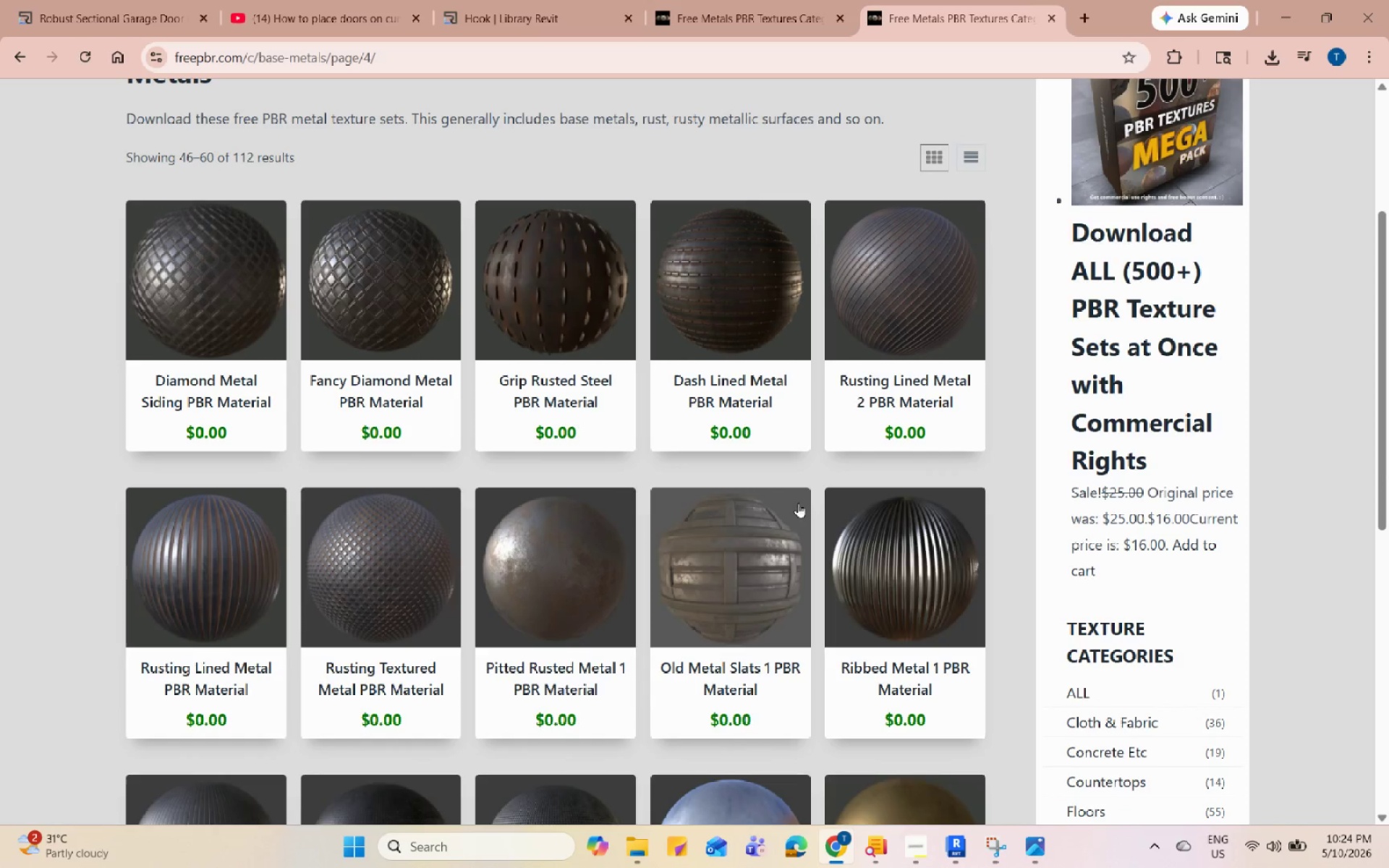 
left_click([969, 542])
 